 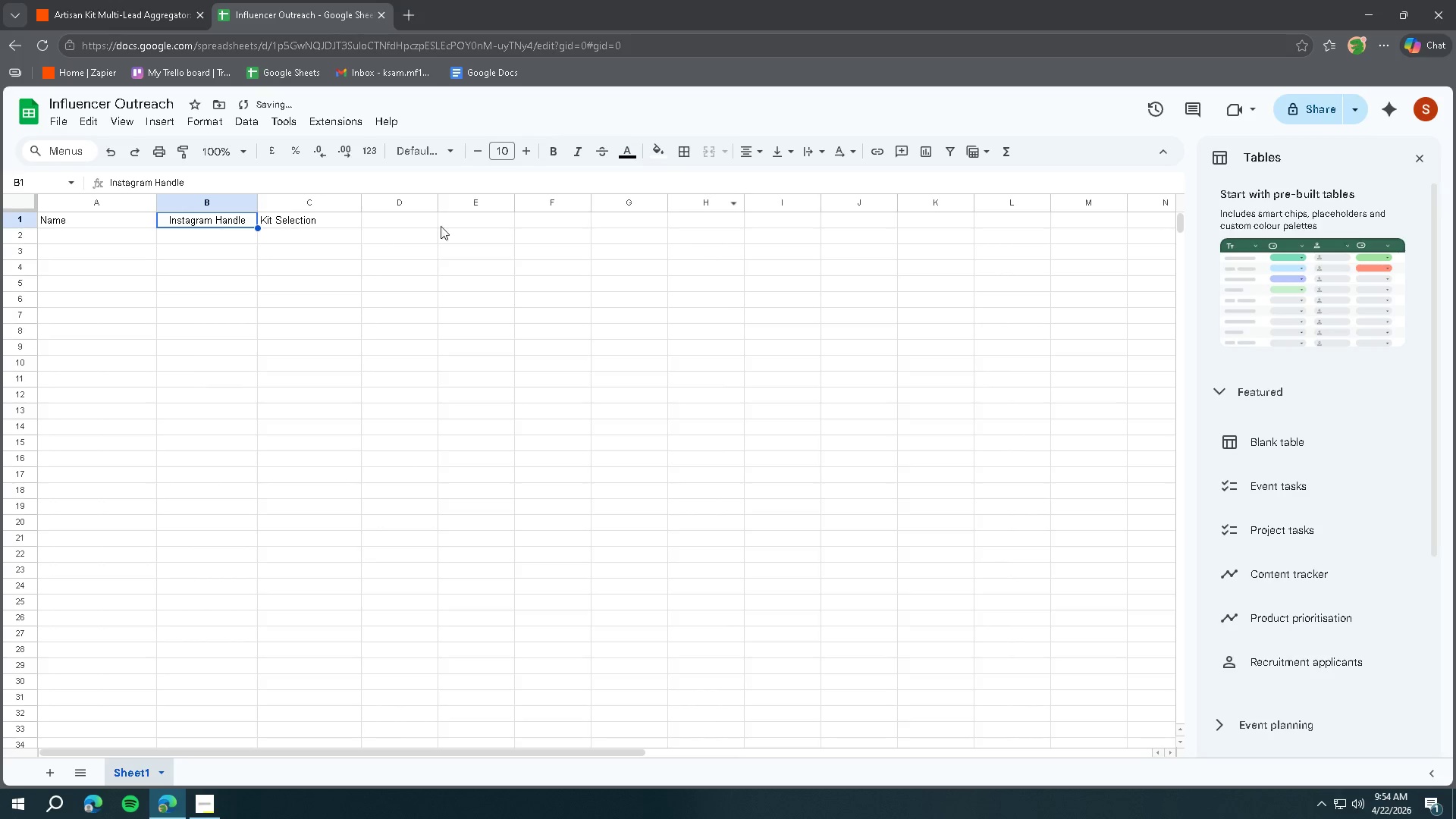 
double_click([303, 266])
 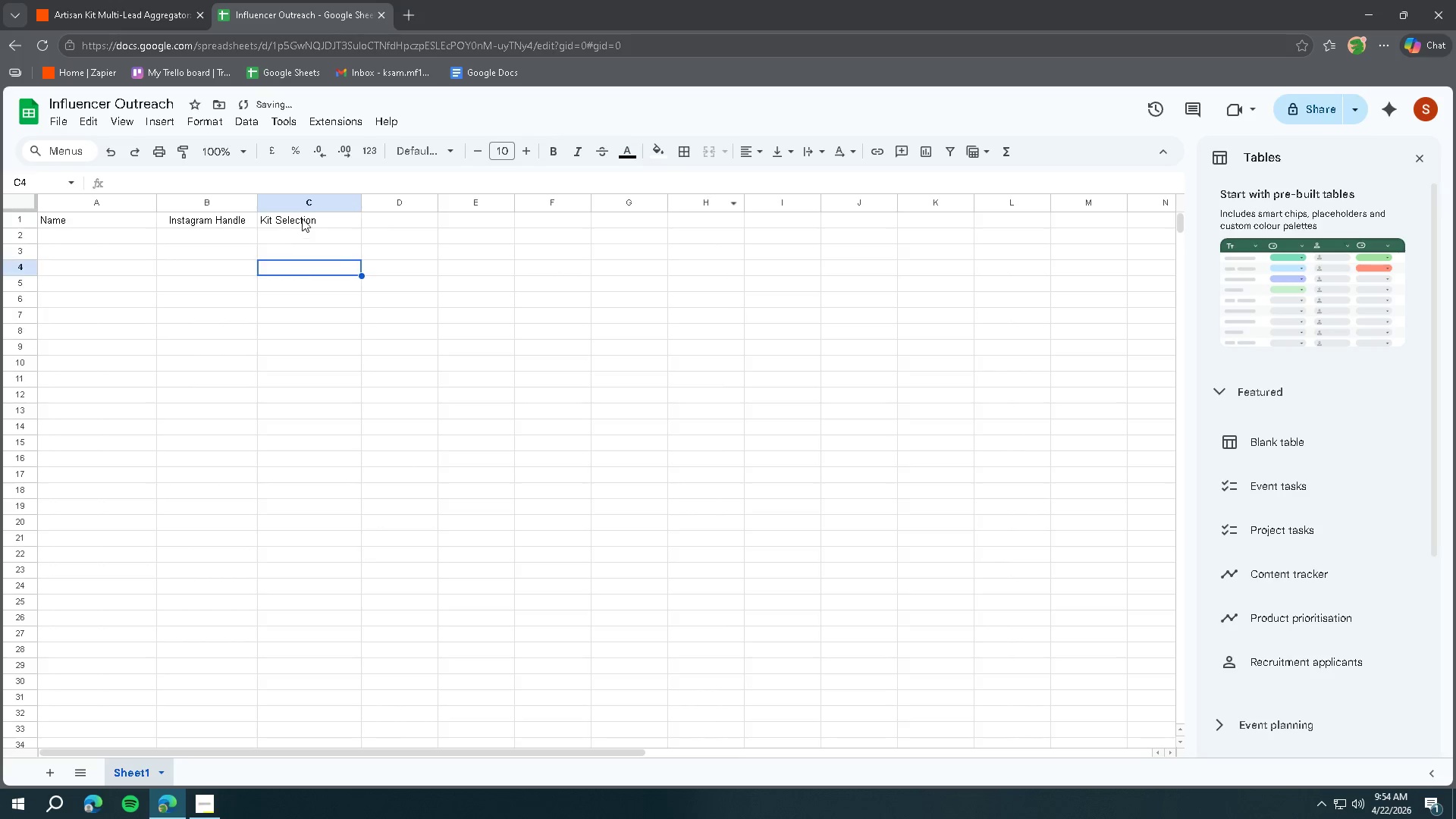 
triple_click([302, 215])
 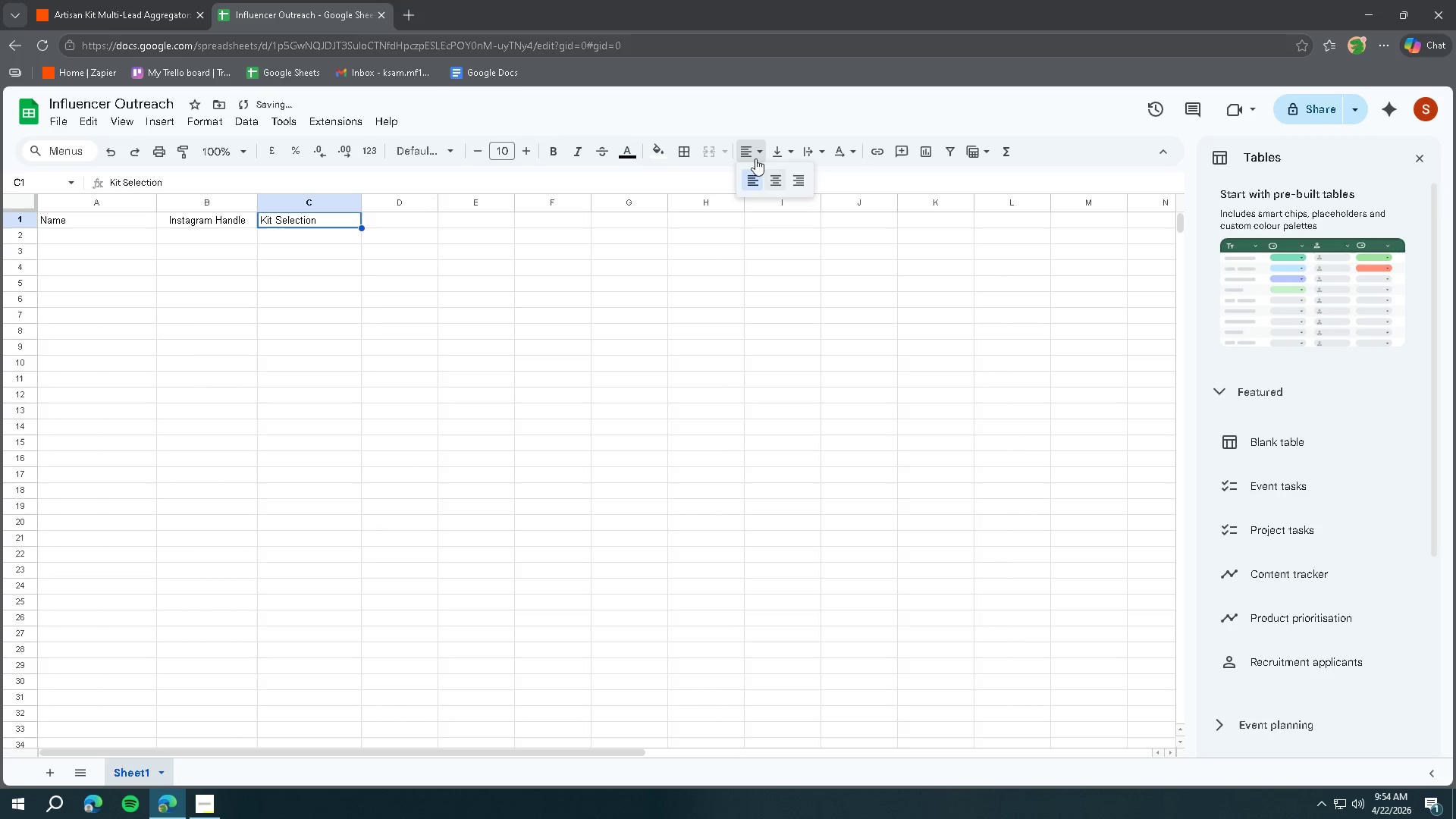 
double_click([777, 181])
 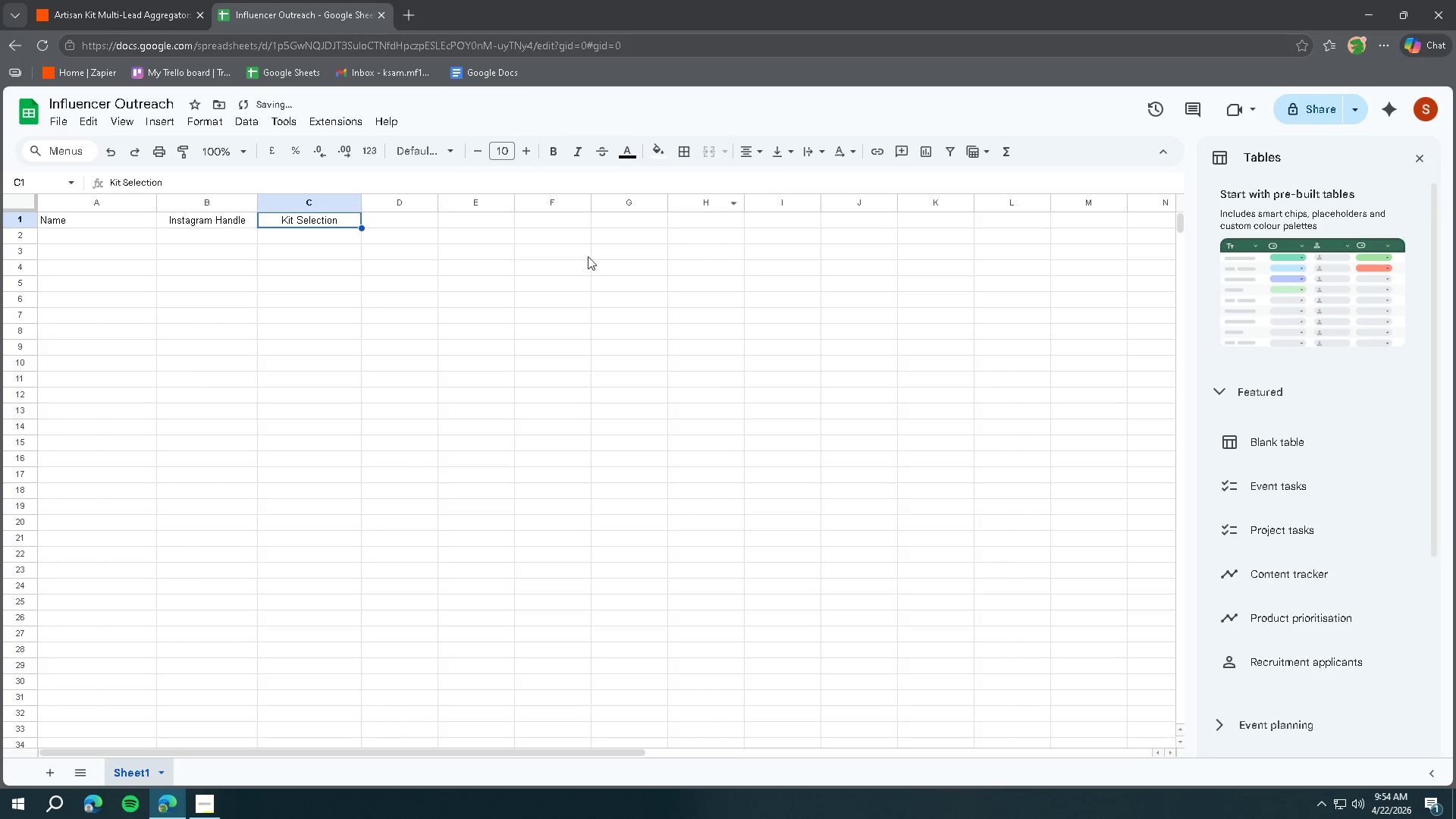 
triple_click([511, 276])
 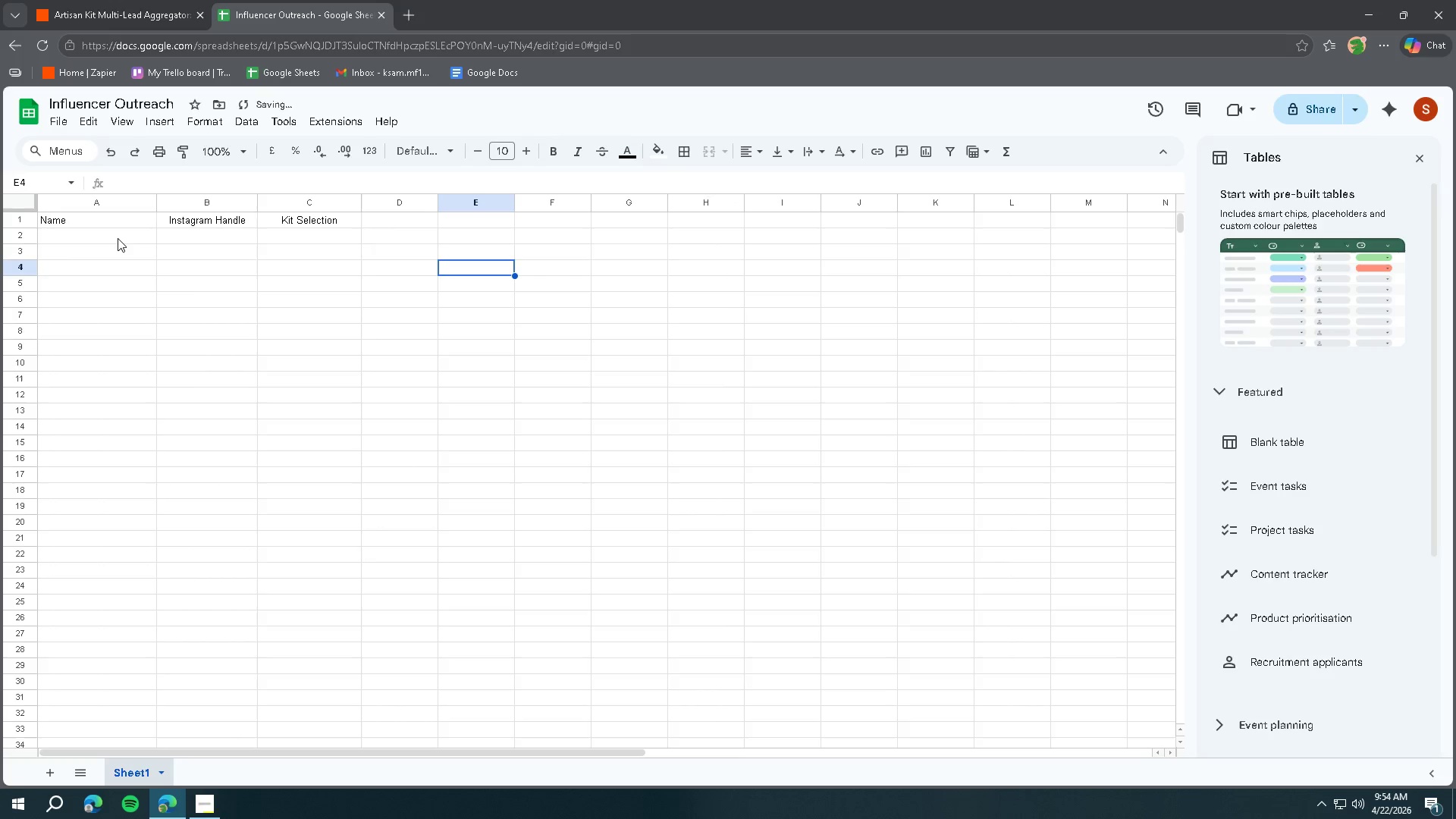 
left_click([117, 237])
 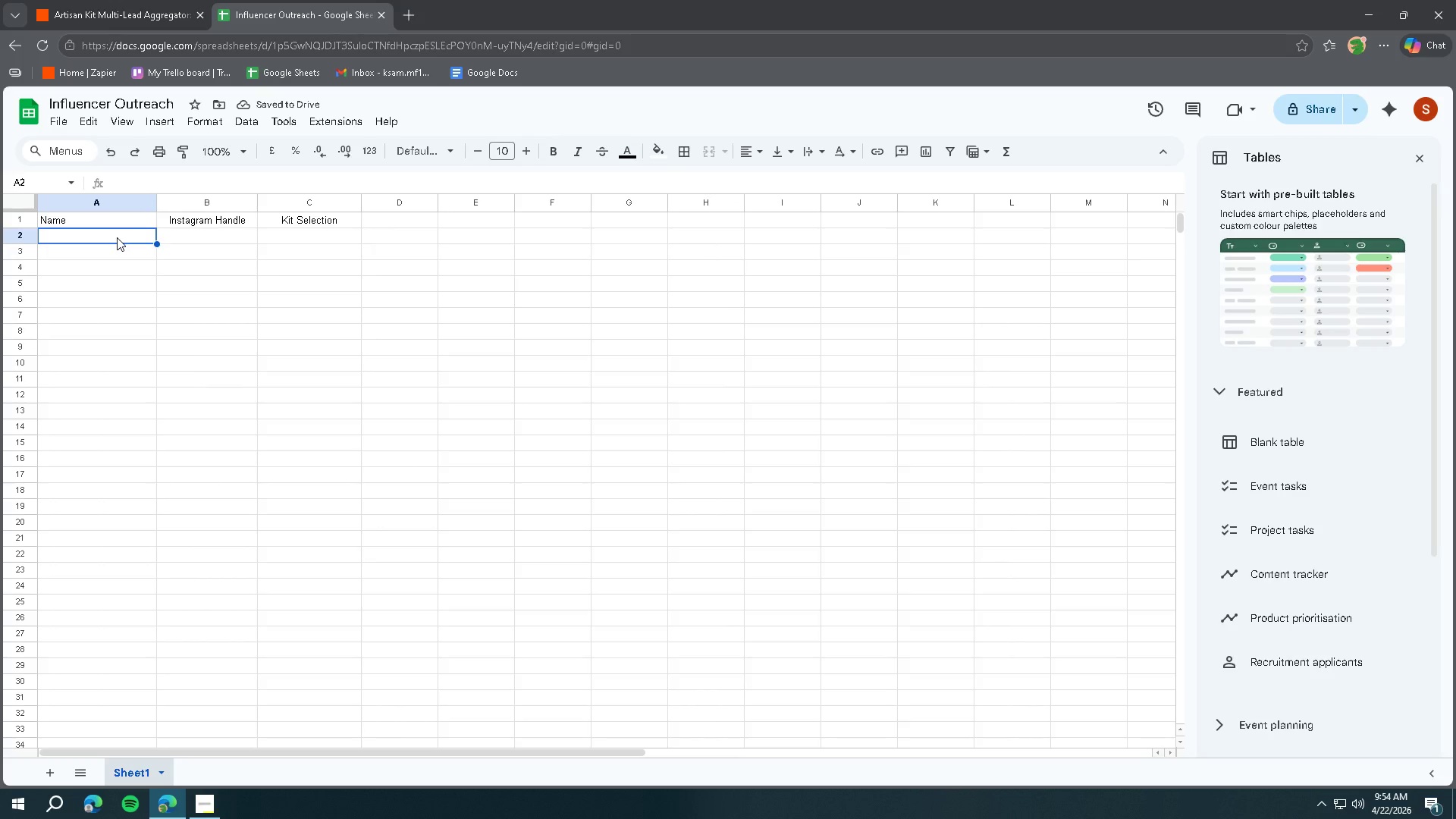 
left_click([96, 9])
 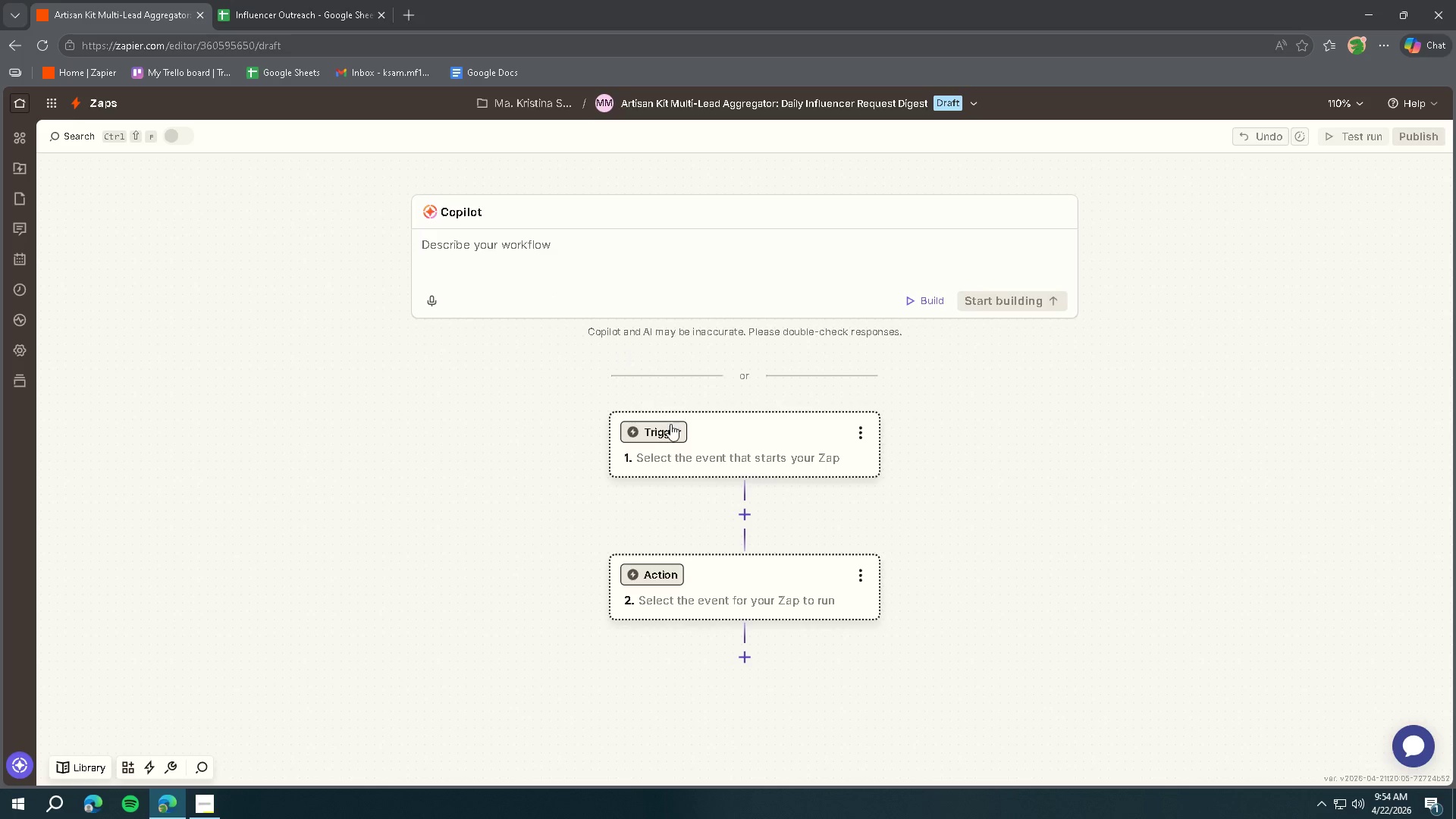 
left_click([670, 424])
 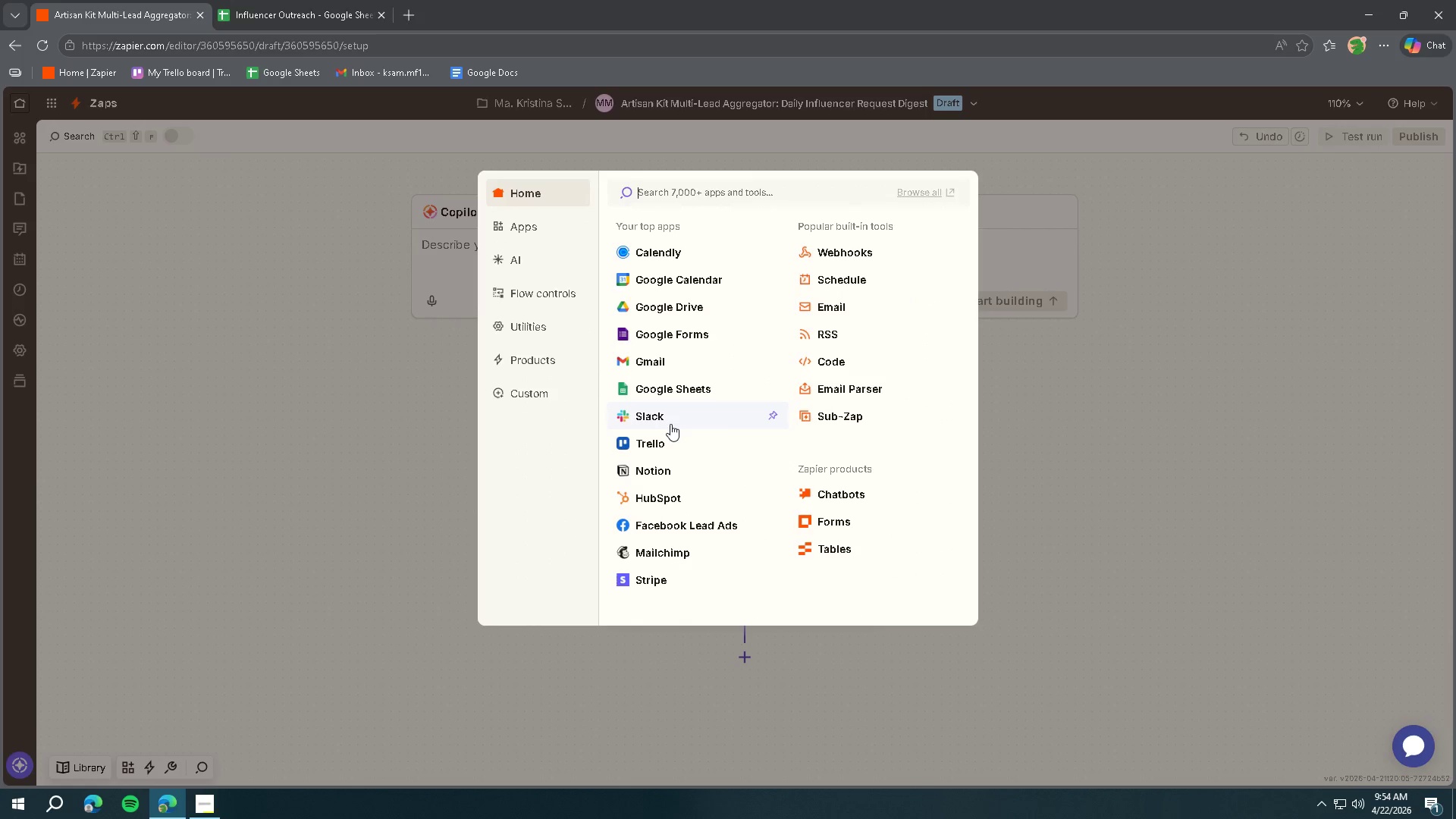 
left_click([651, 390])
 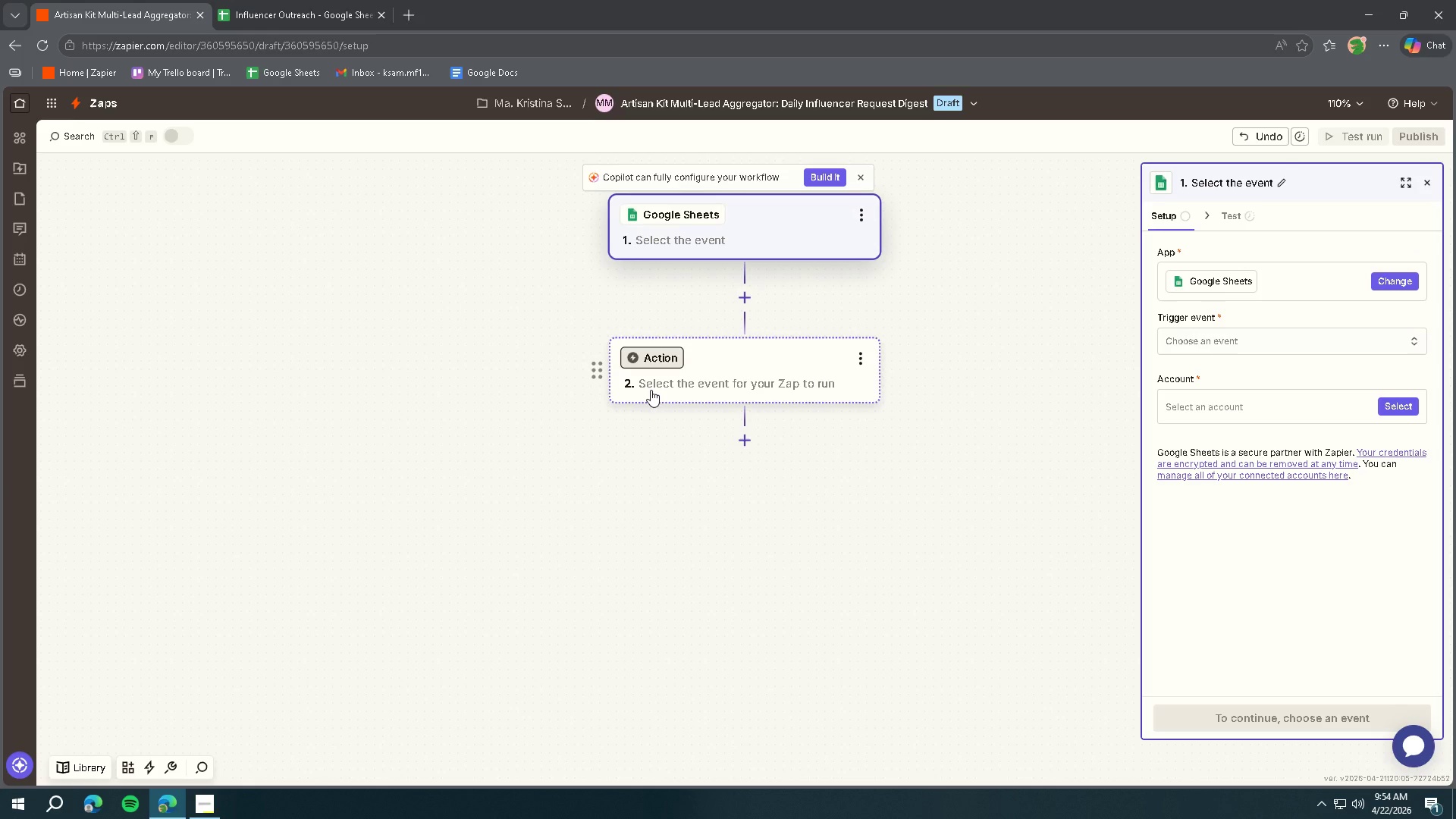 
wait(9.78)
 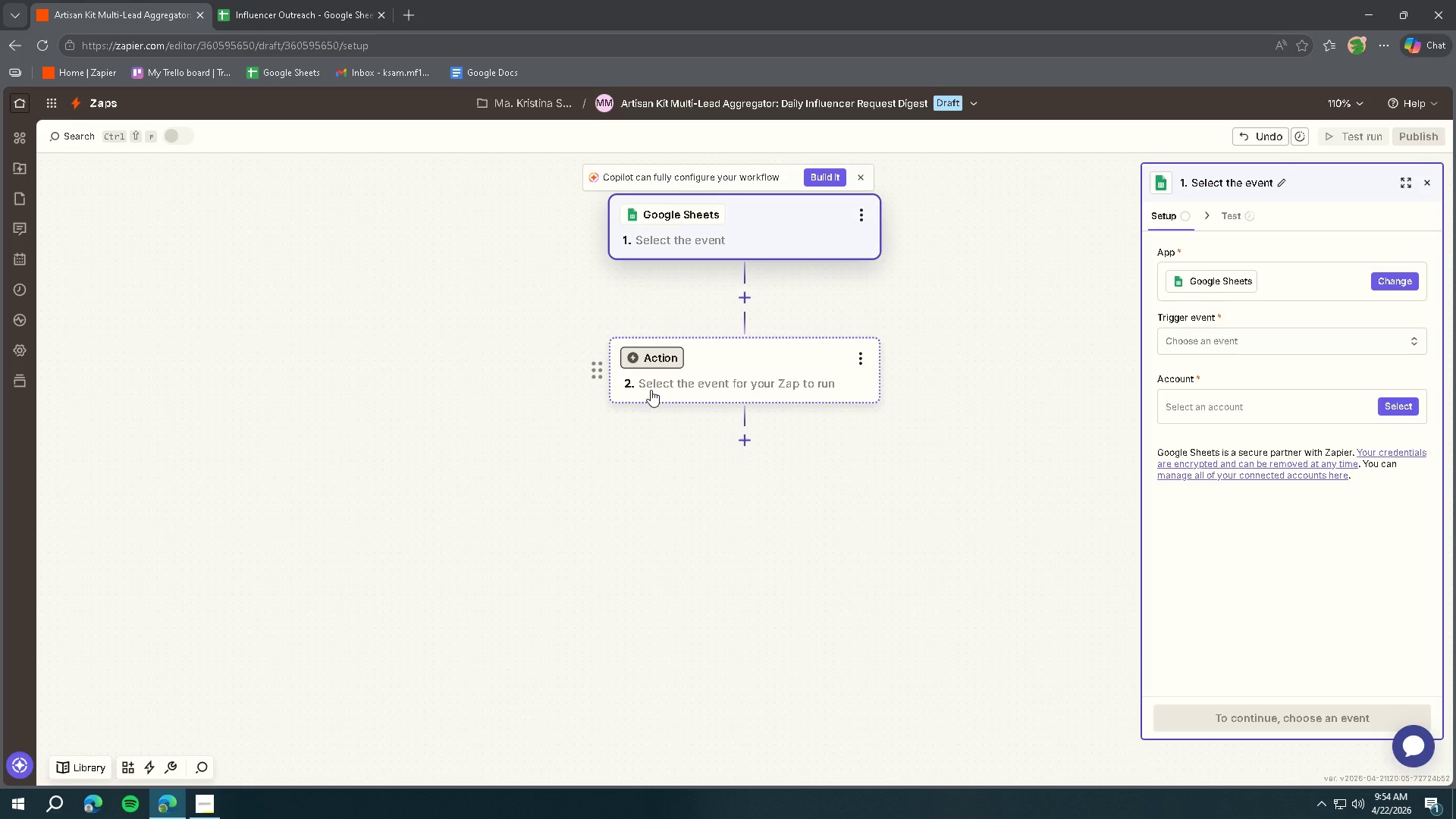 
left_click([1182, 337])
 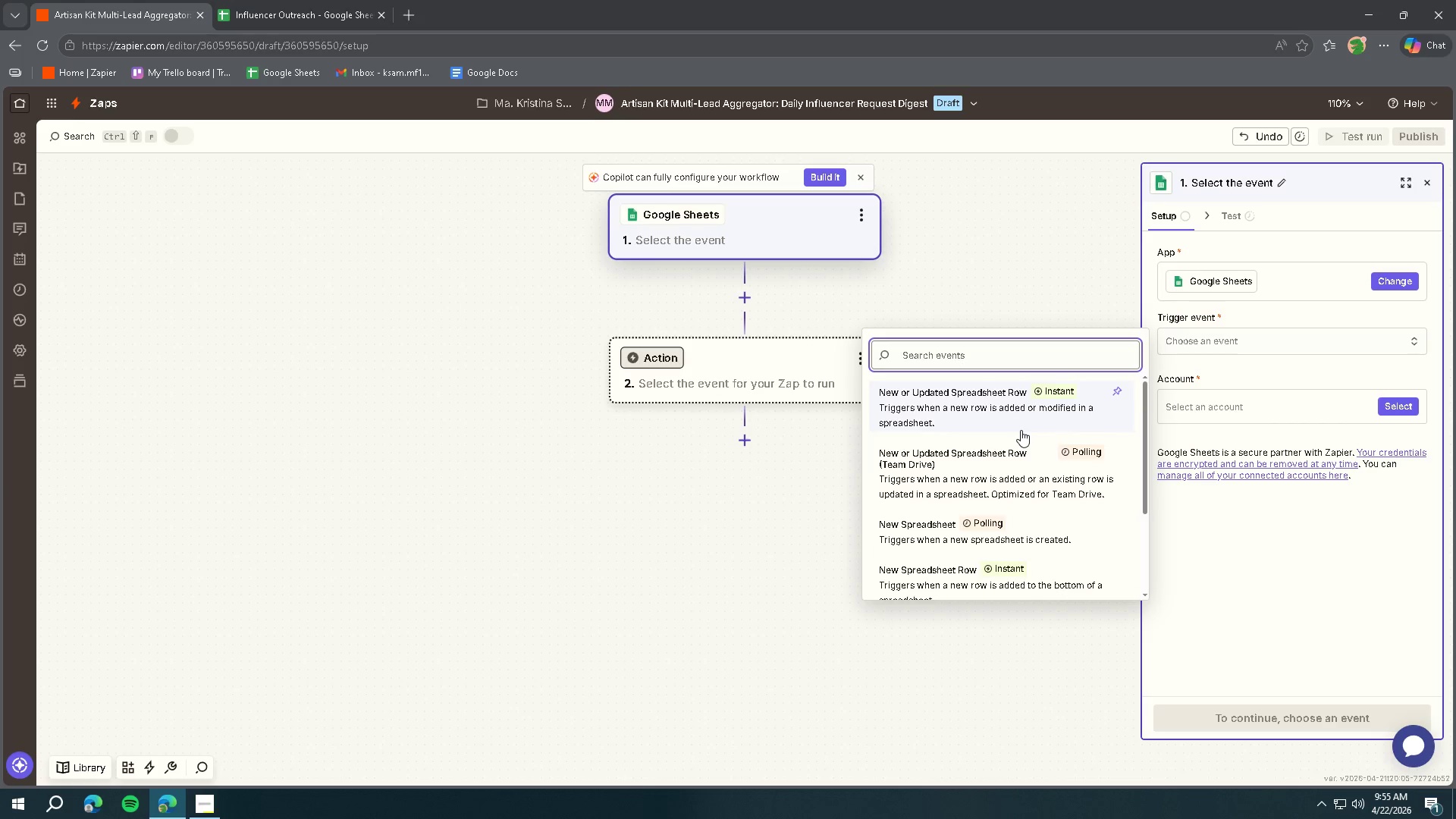 
wait(6.48)
 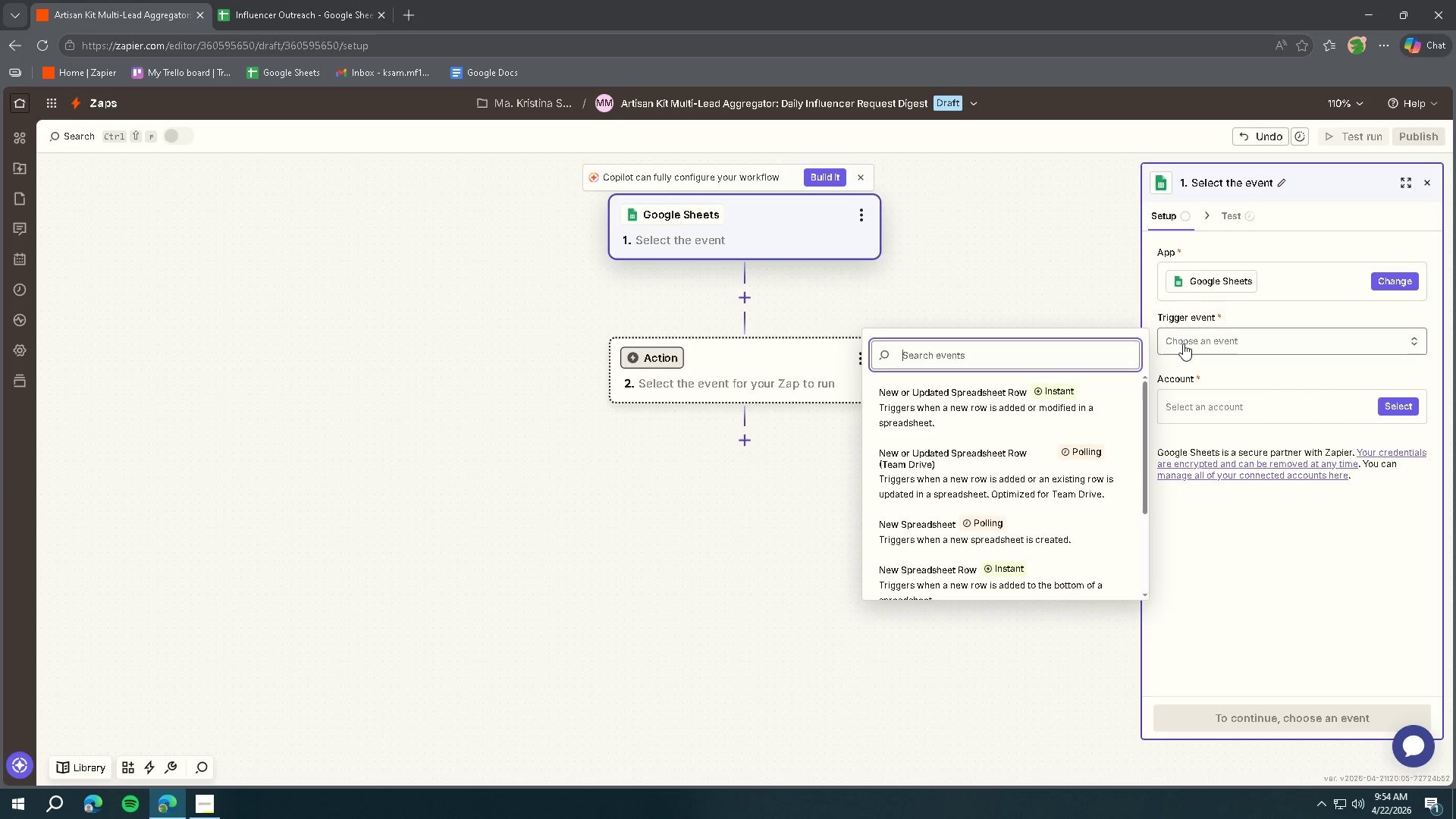 
scroll: coordinate [1002, 436], scroll_direction: down, amount: 1.0
 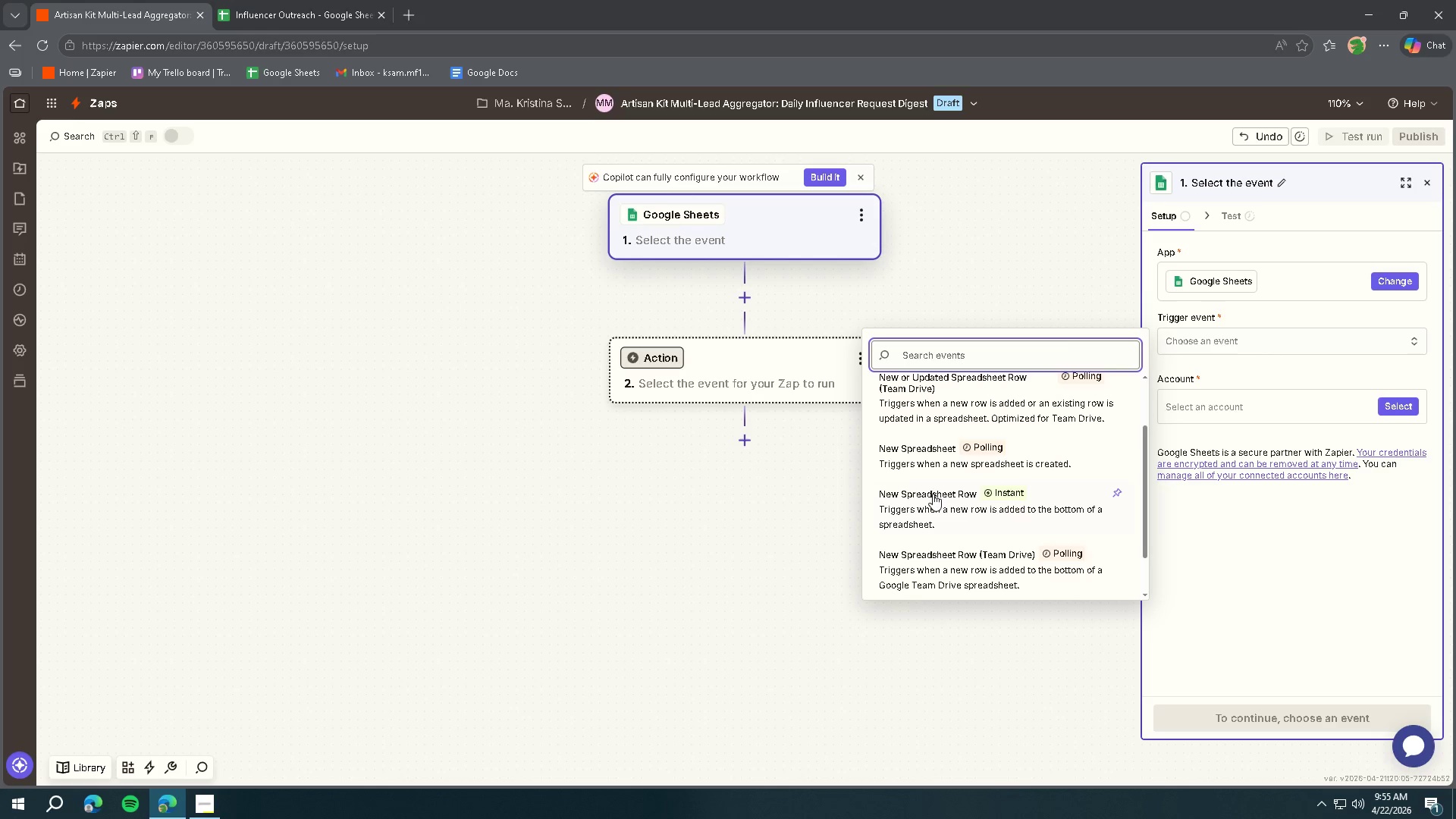 
left_click([930, 494])
 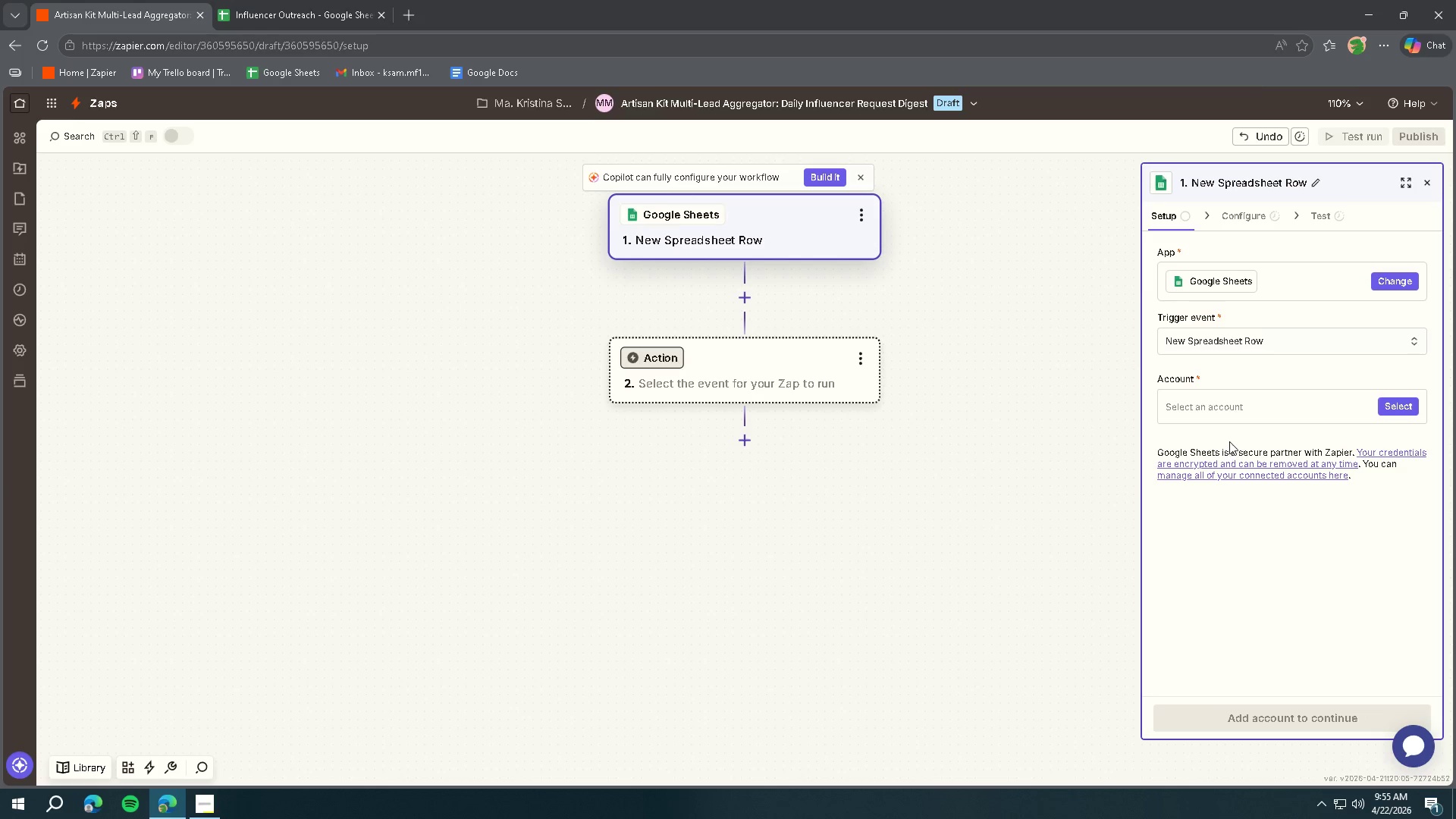 
wait(7.89)
 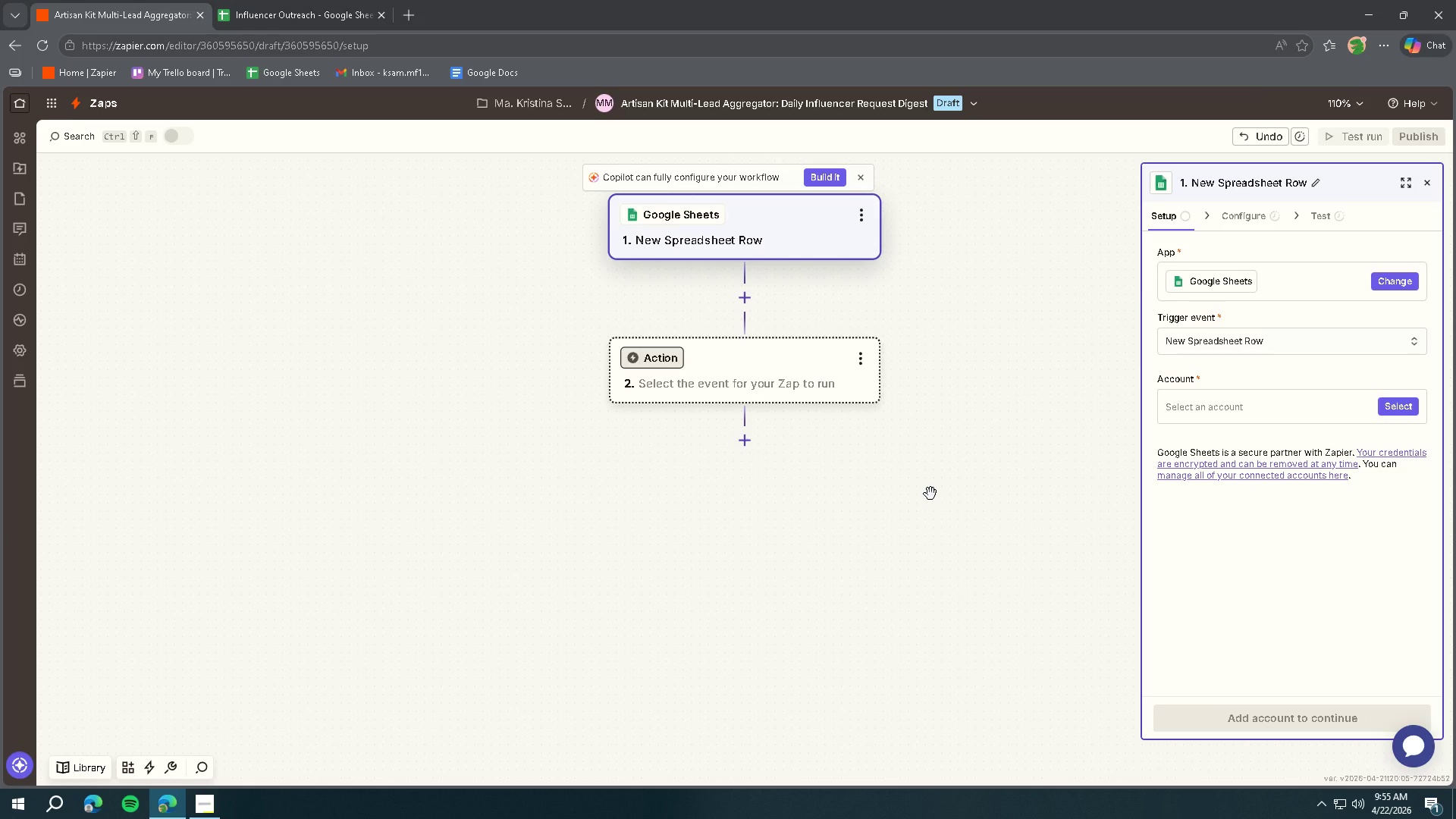 
left_click([1390, 406])
 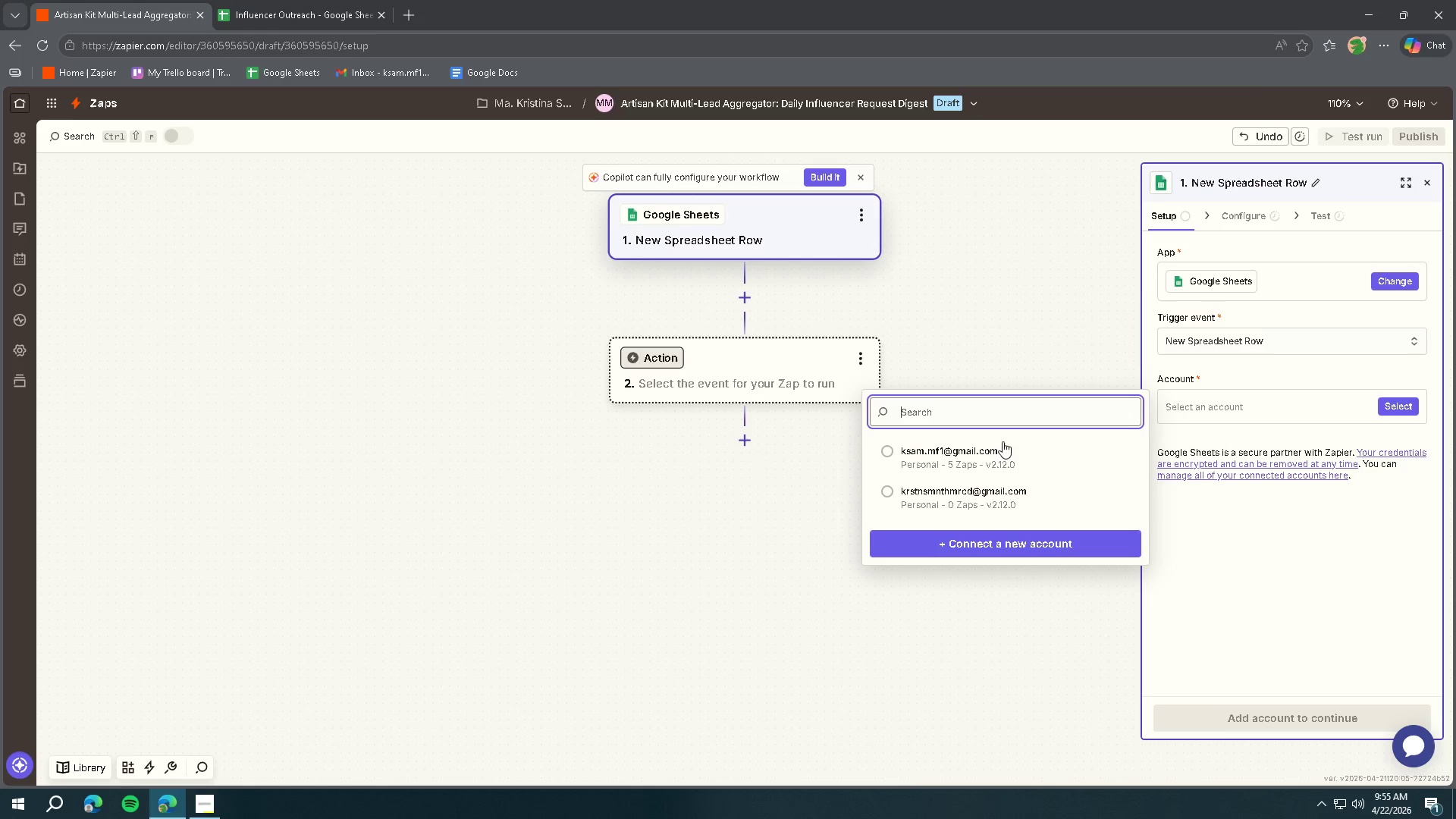 
left_click([965, 453])
 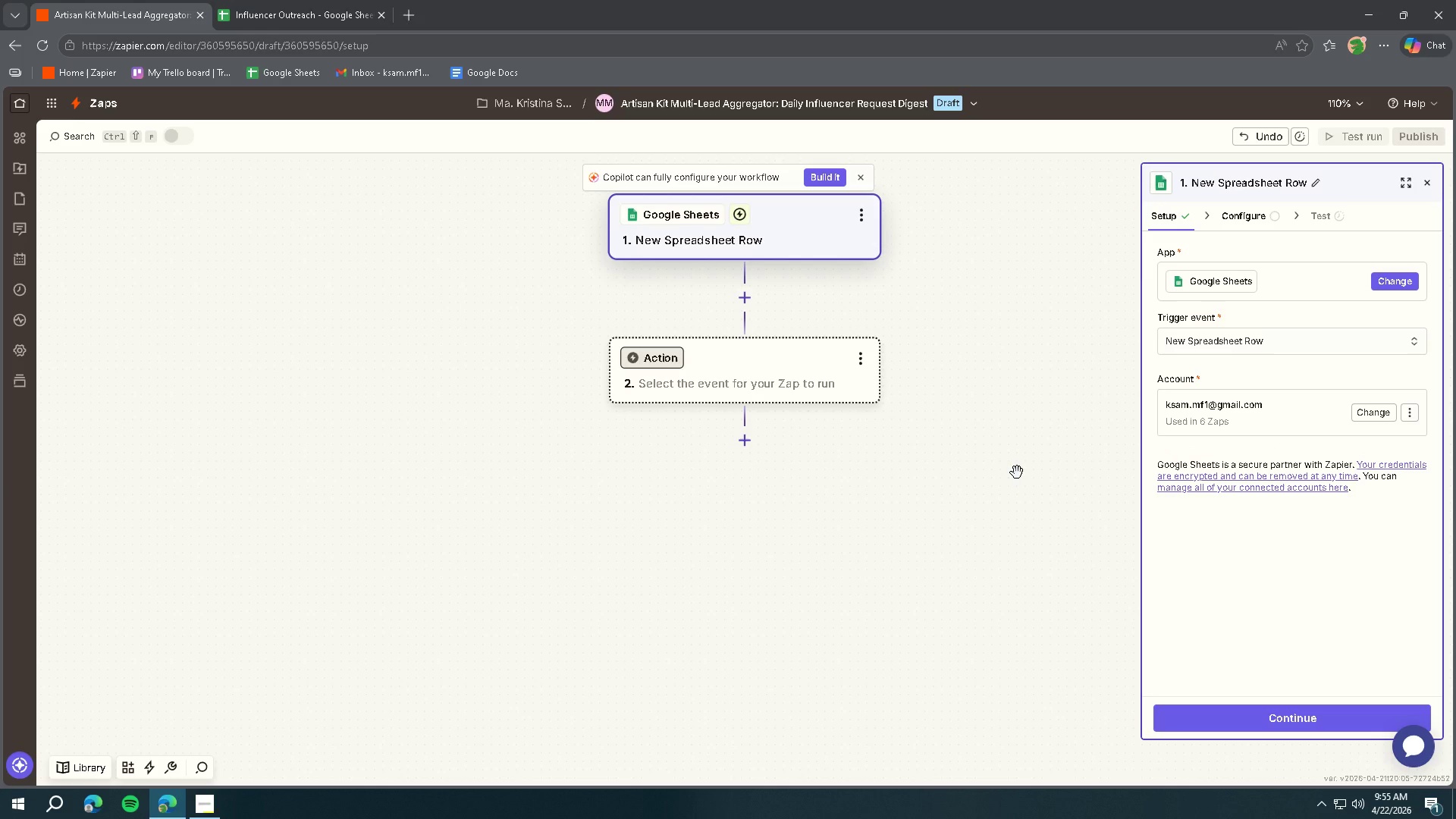 
wait(9.36)
 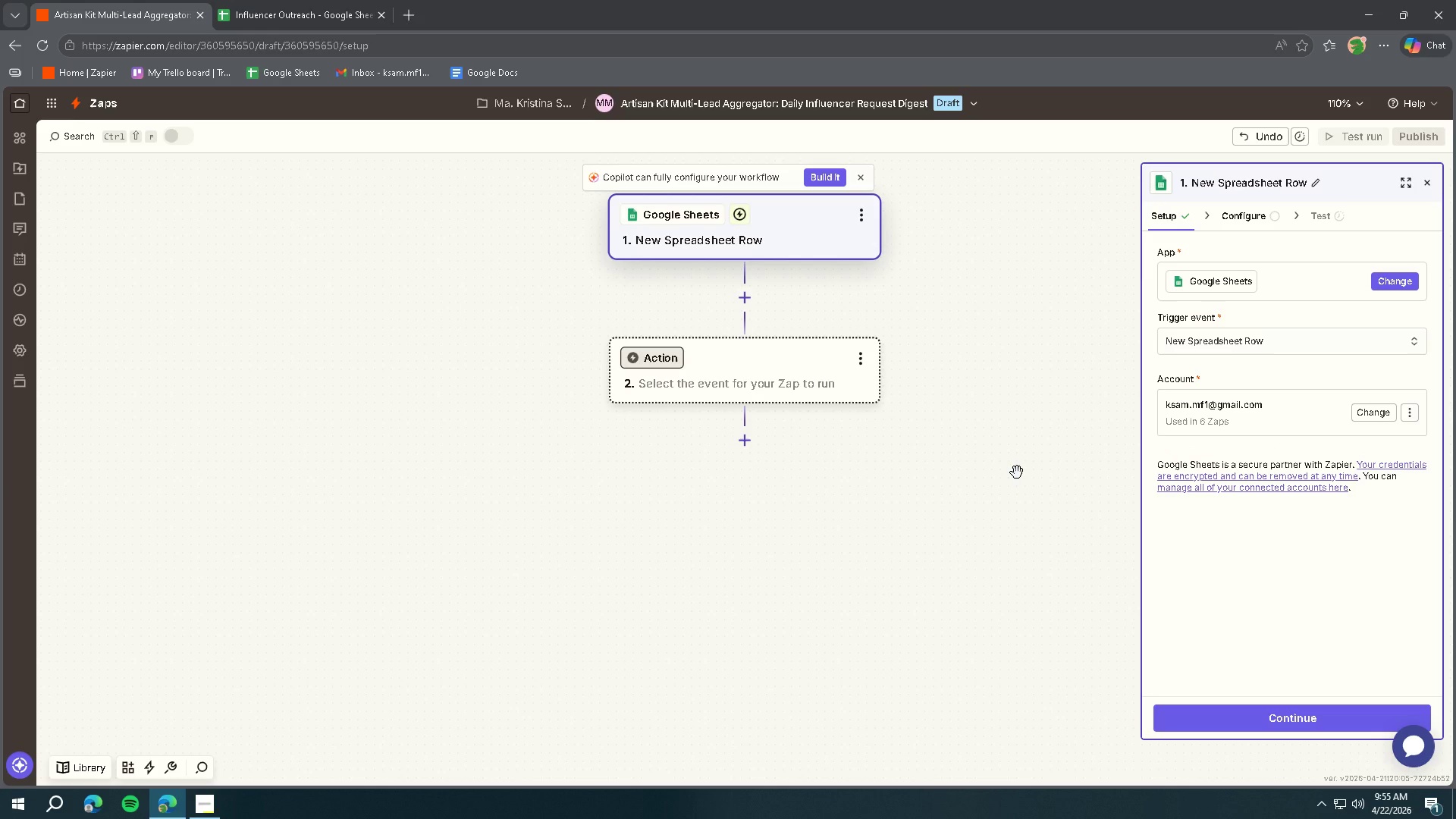 
left_click([1238, 218])
 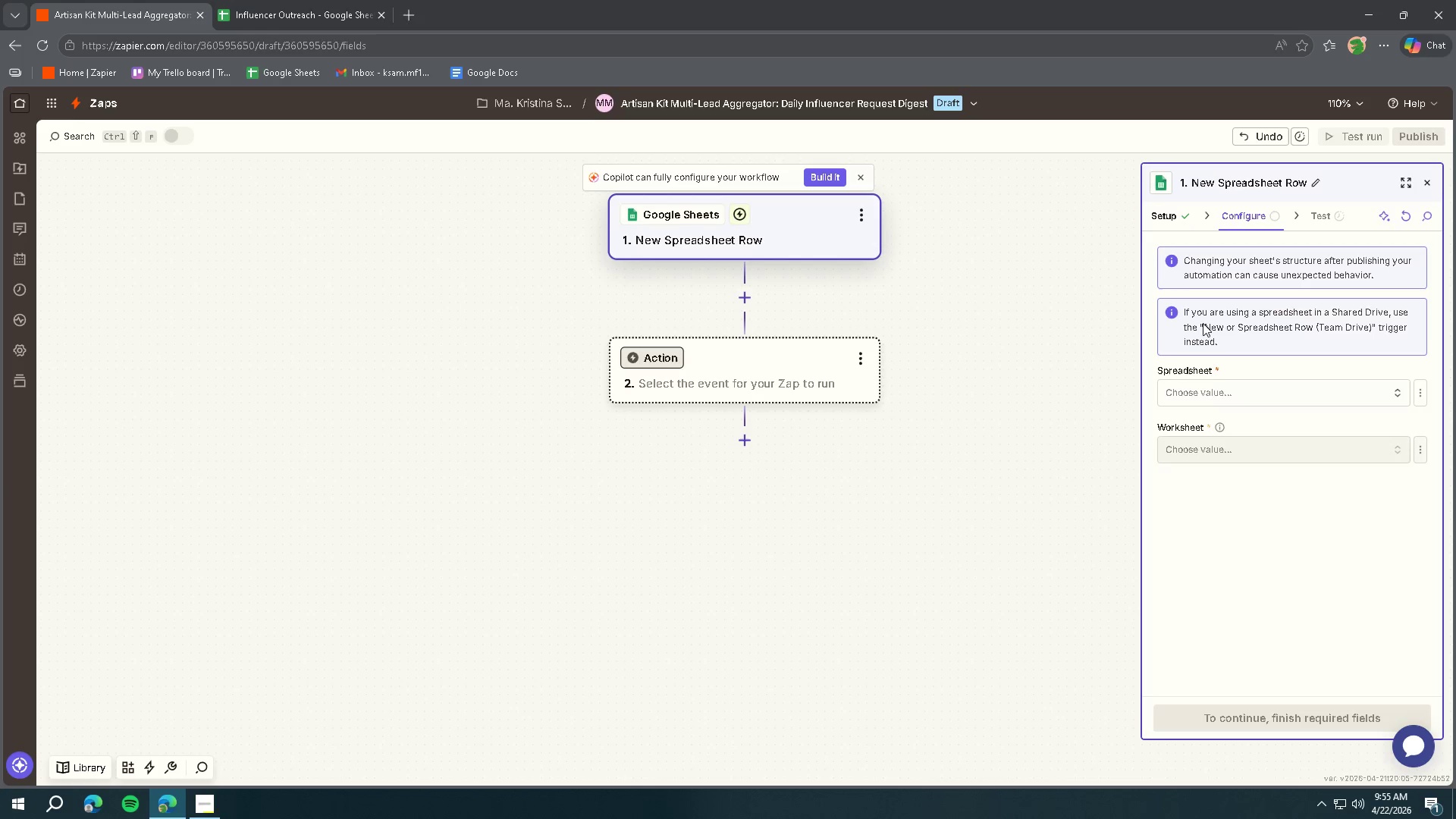 
left_click([1200, 391])
 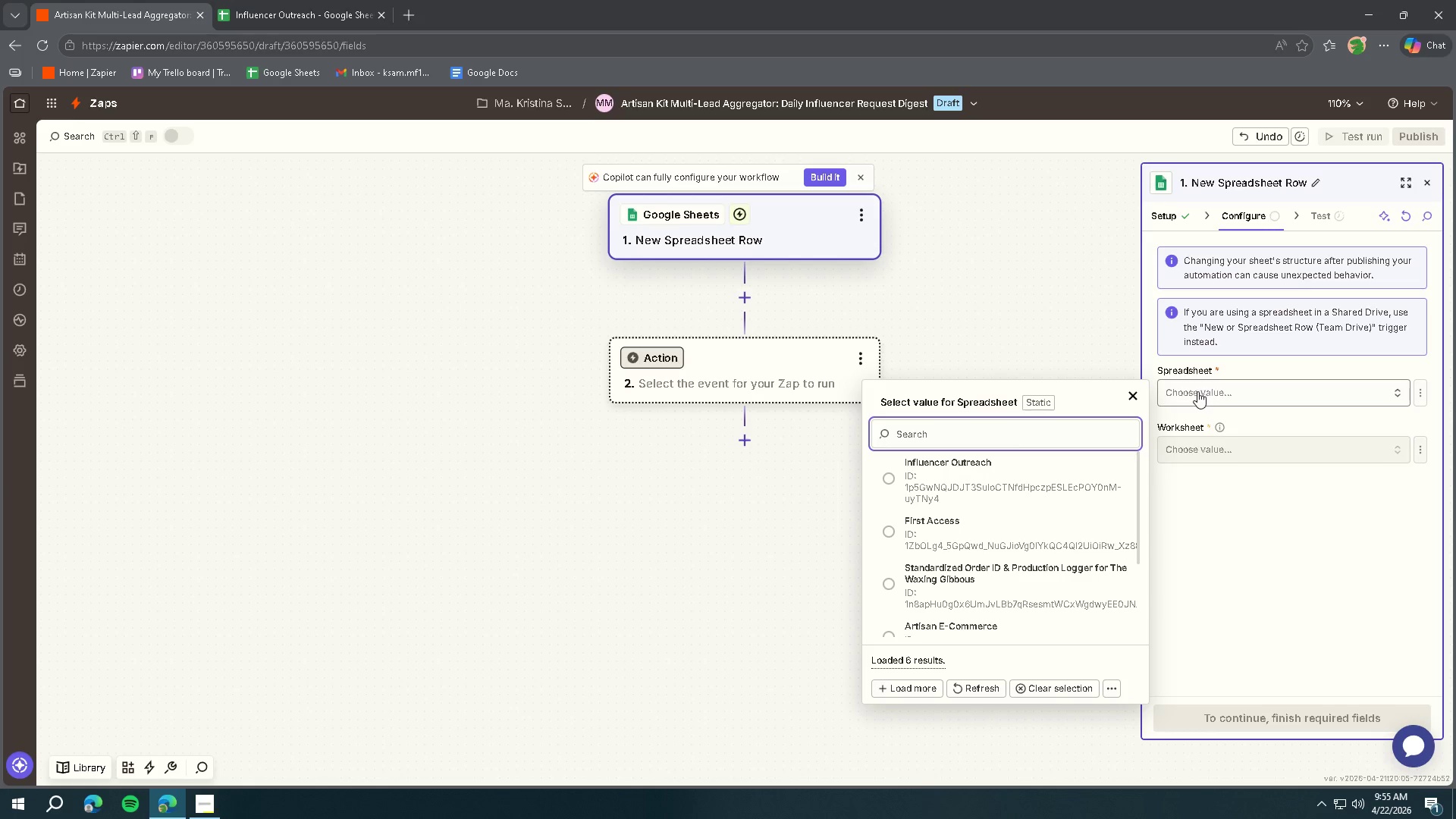 
left_click([1012, 479])
 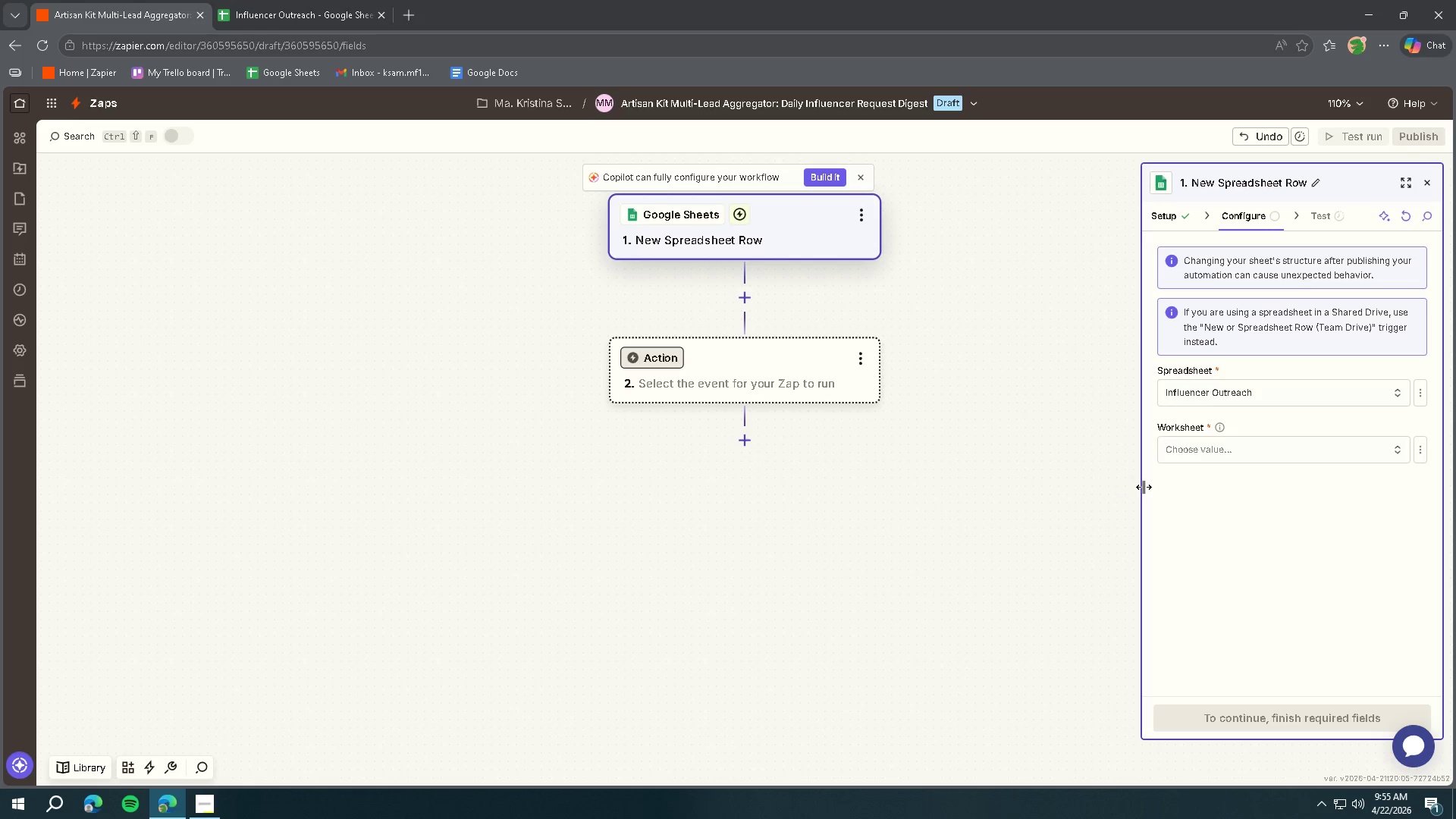 
left_click([1195, 457])
 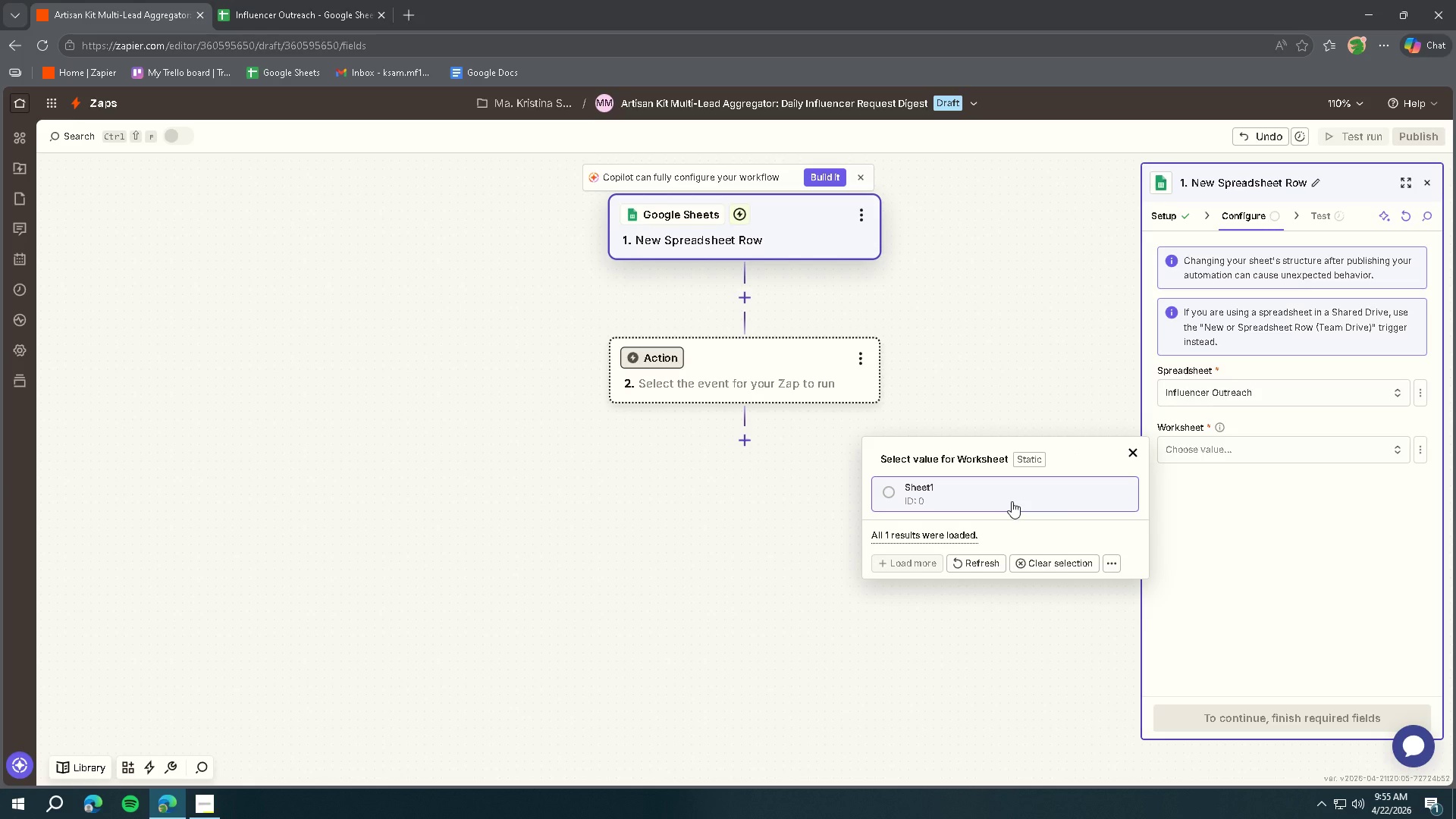 
left_click([1012, 501])
 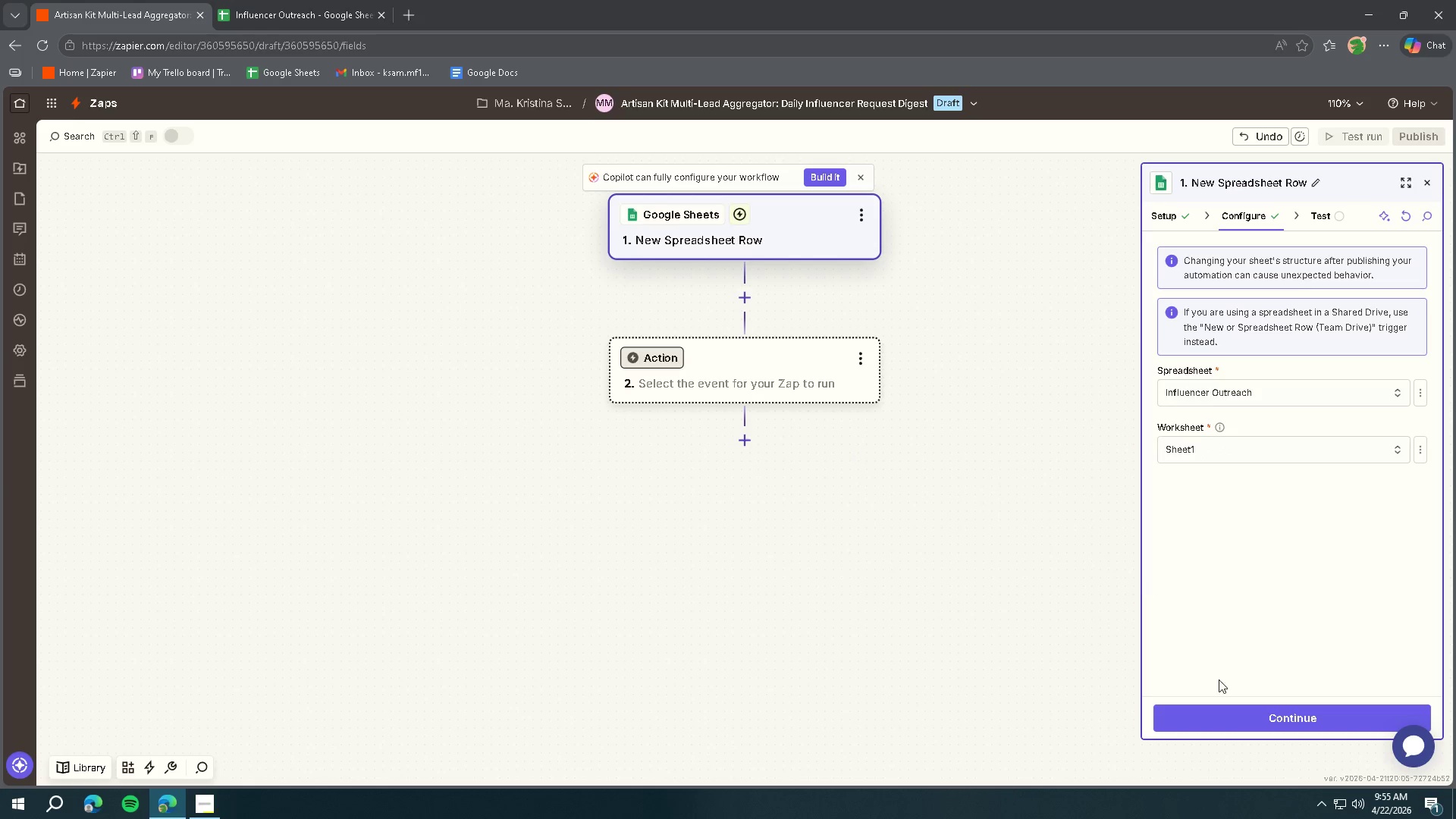 
left_click([1225, 713])
 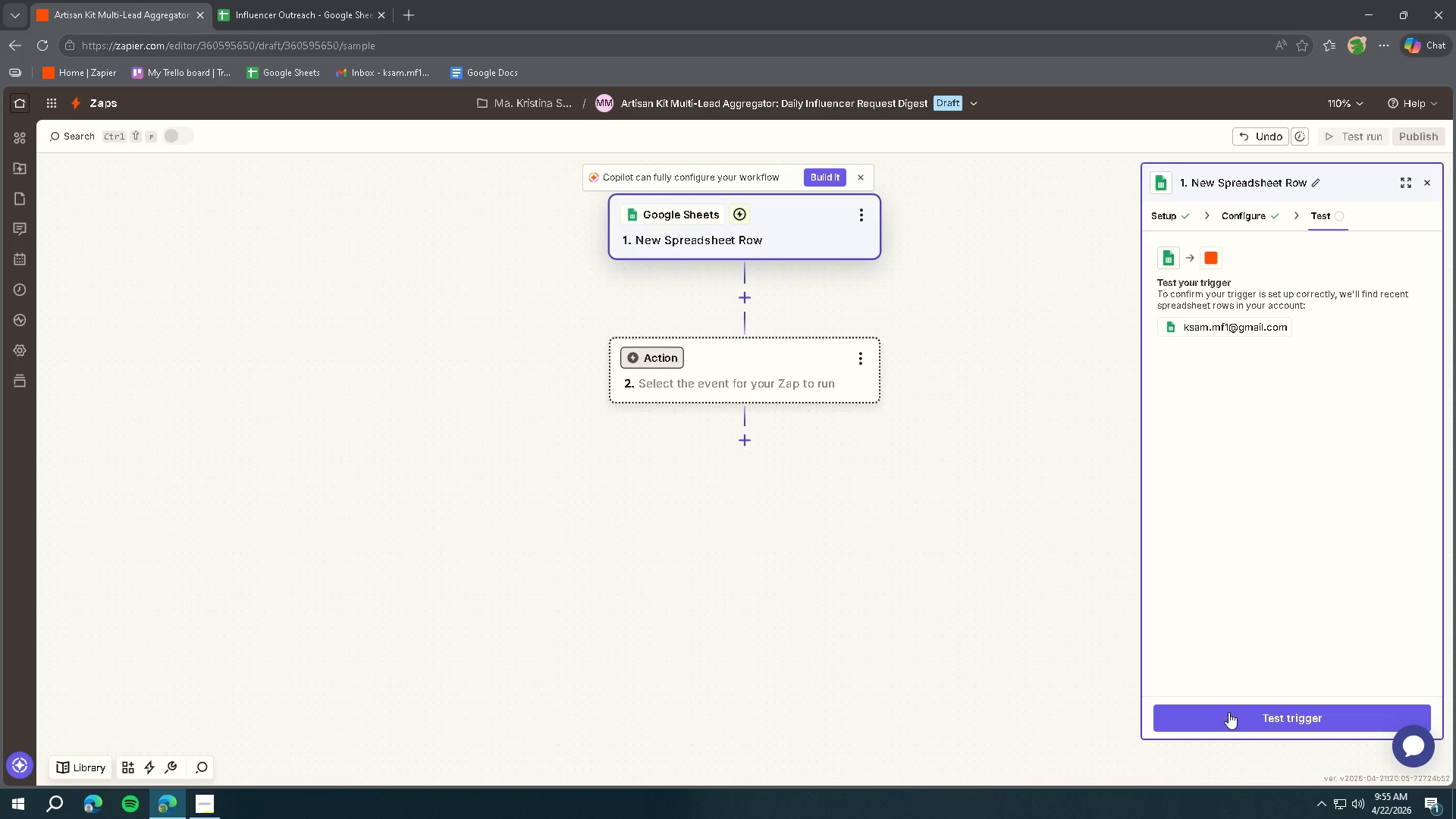 
left_click([1228, 712])
 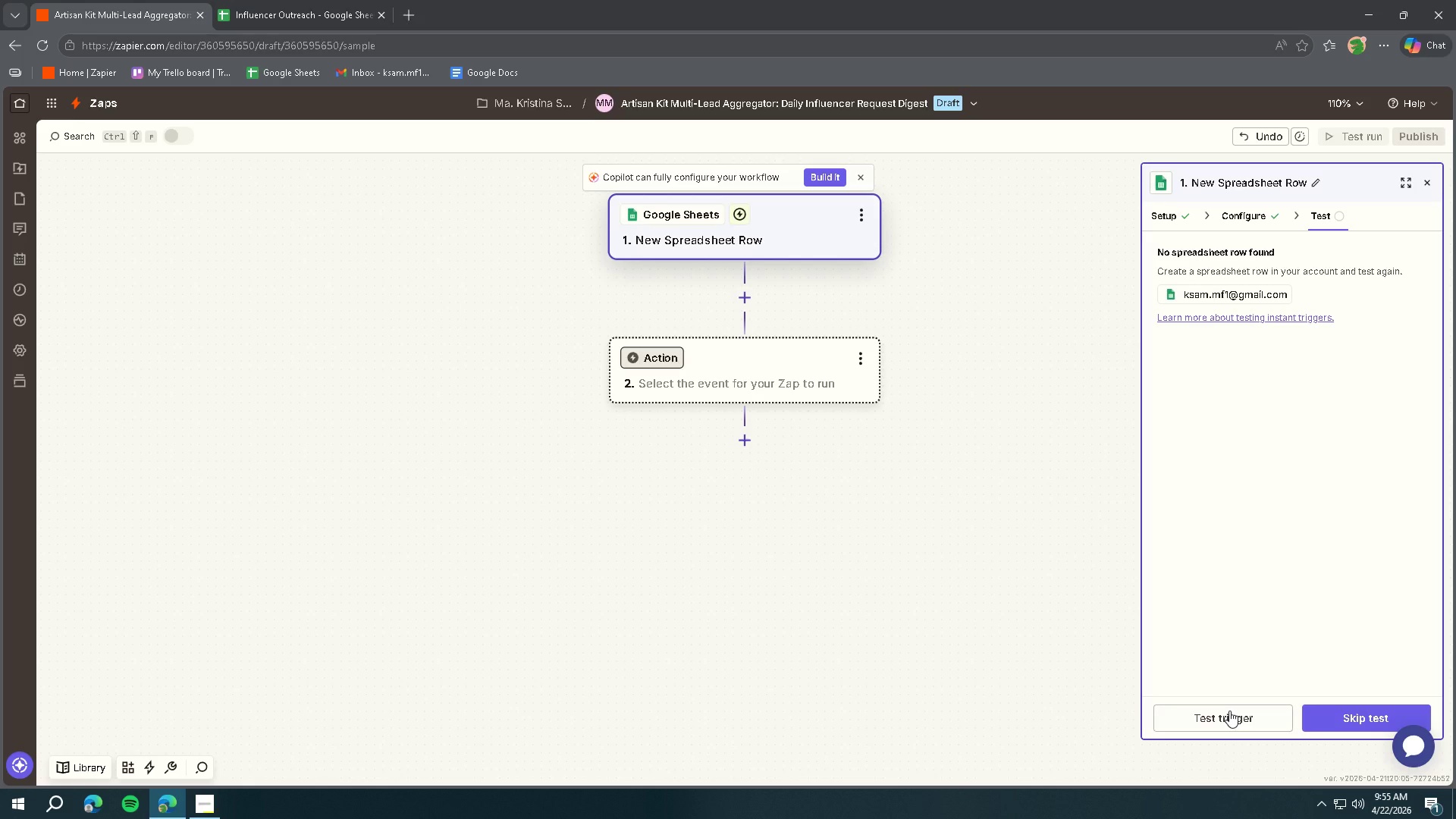 
wait(9.86)
 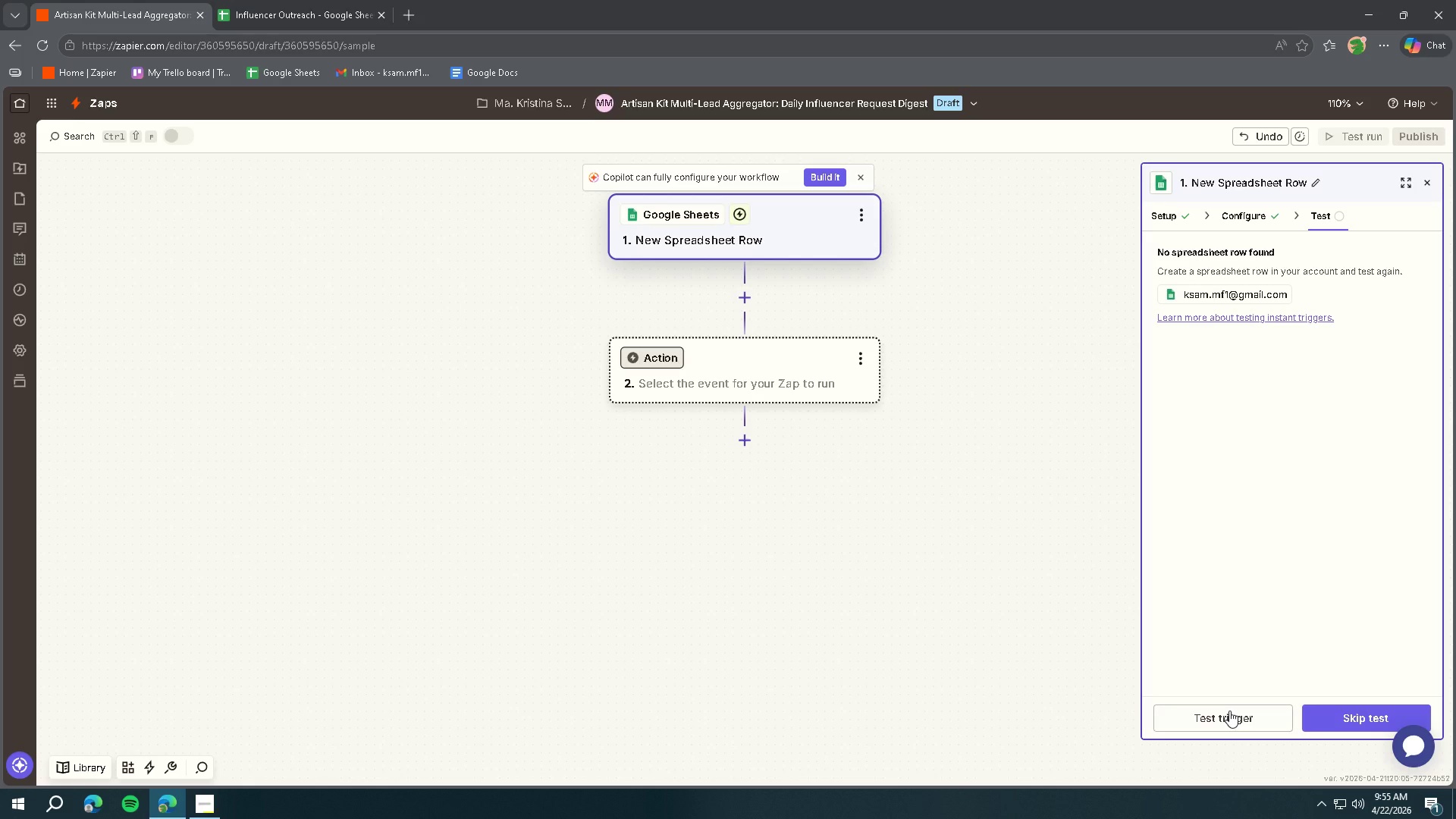 
left_click([1206, 725])
 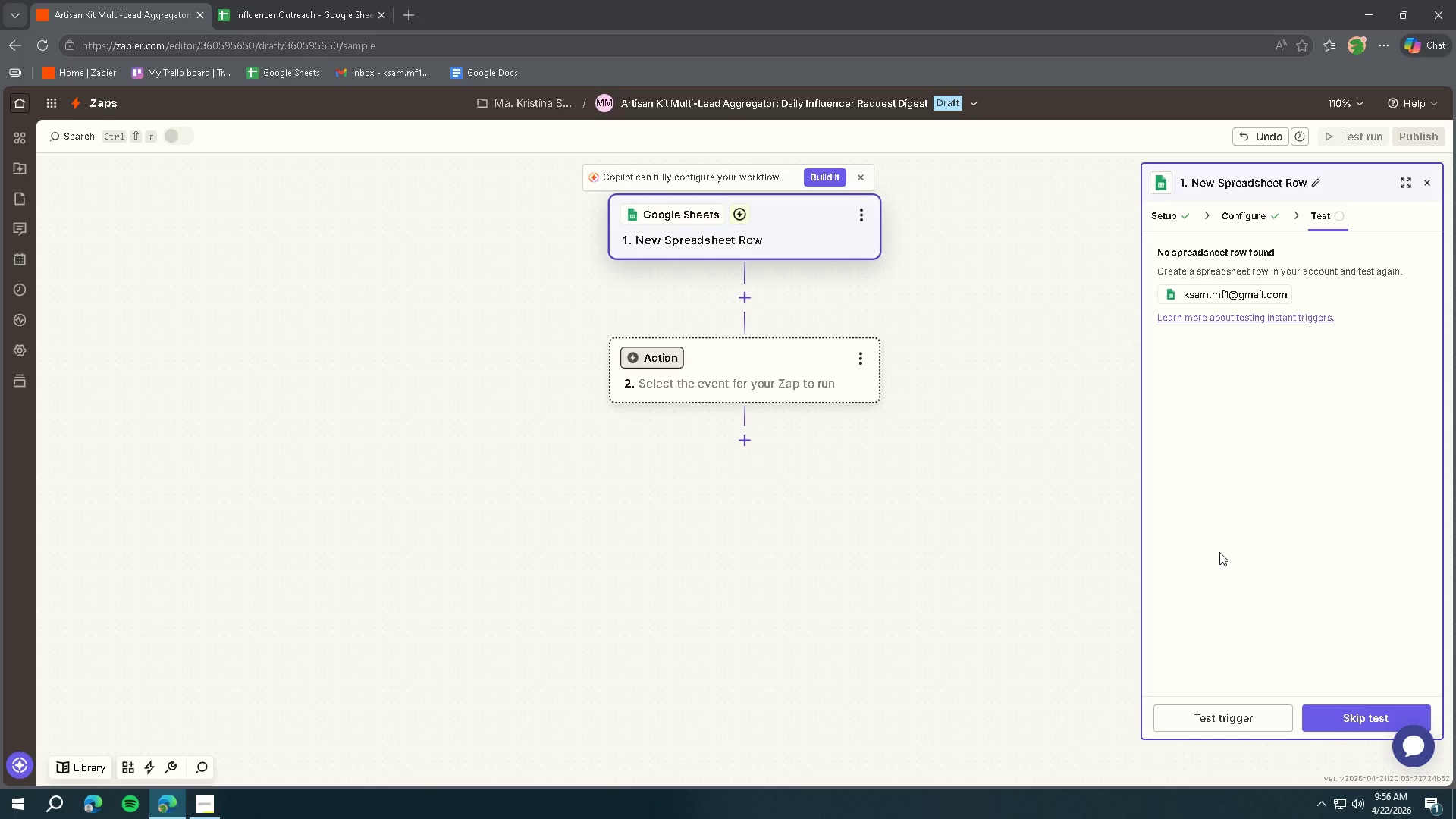 
wait(33.0)
 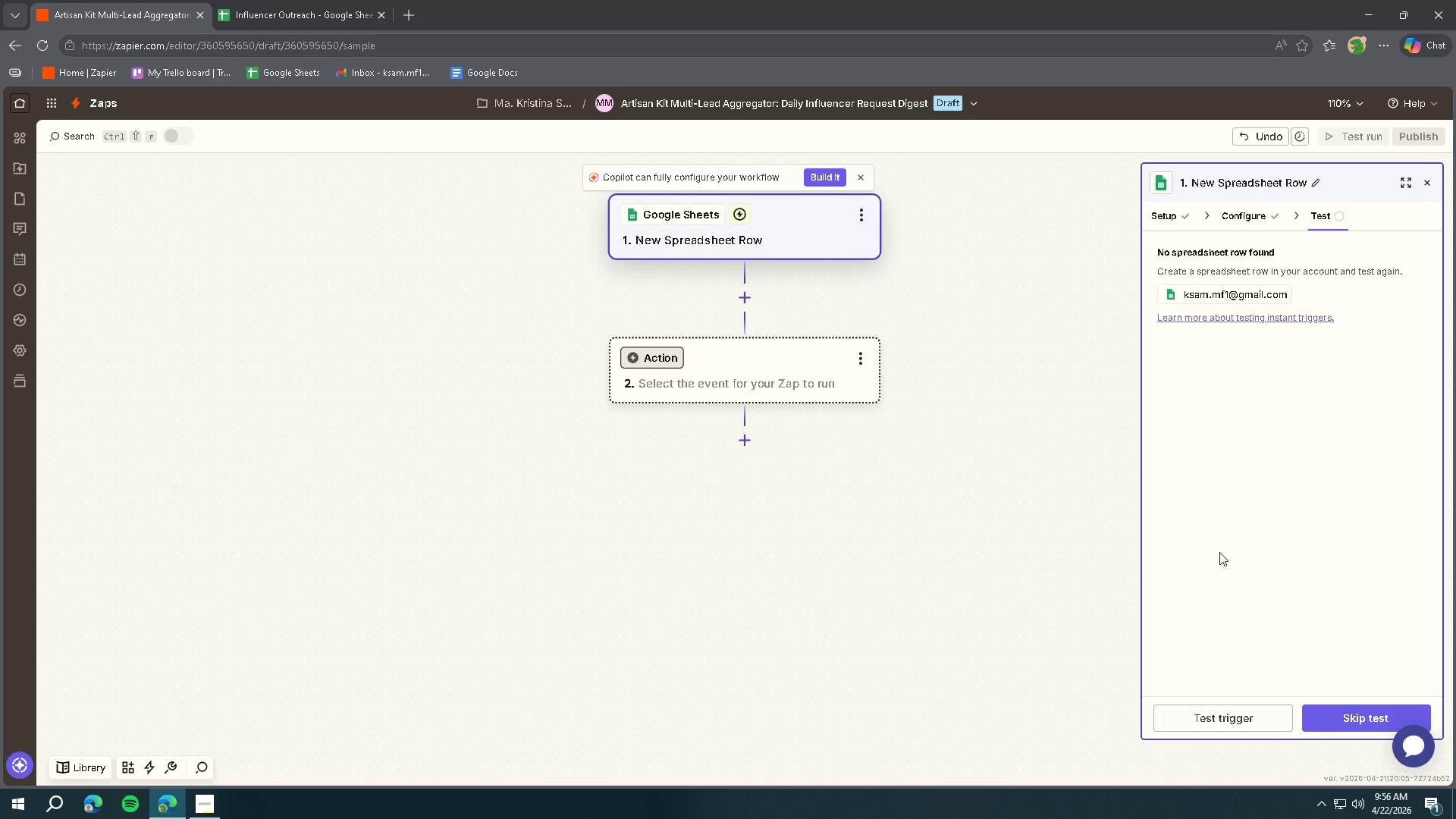 
left_click([286, 11])
 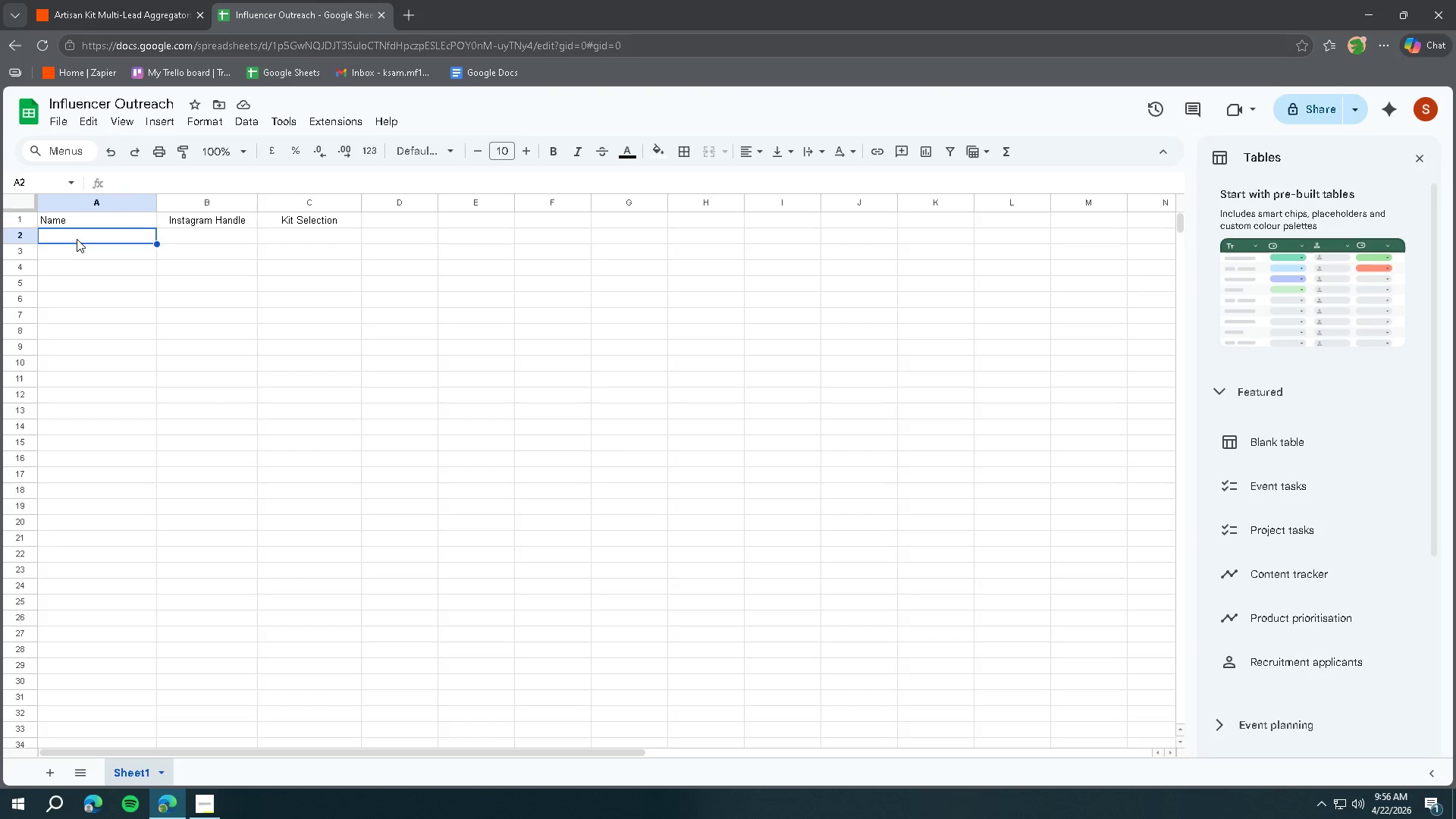 
double_click([77, 238])
 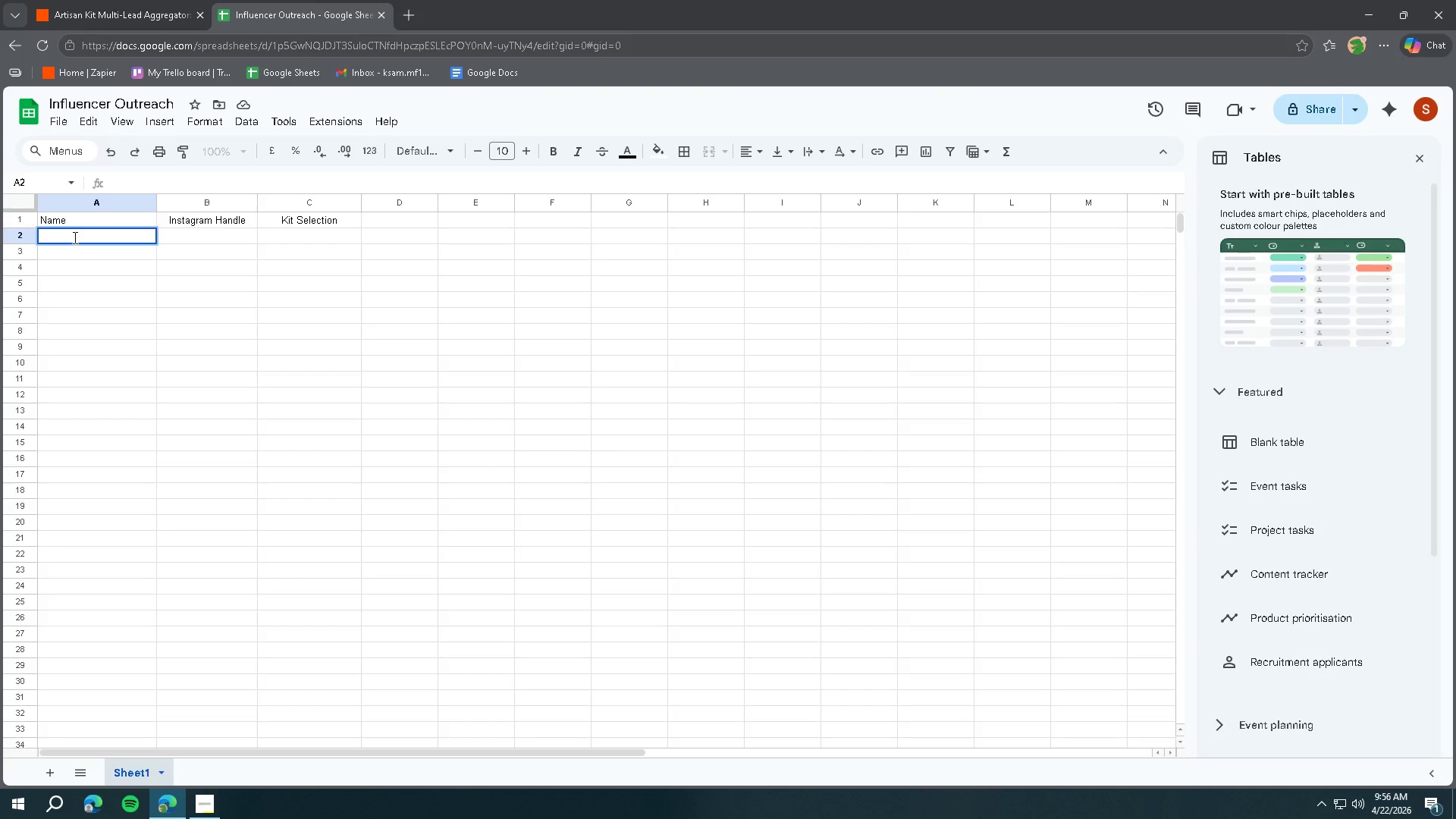 
type(Ana Cruz)
key(Tab)
type(@ana.art)
 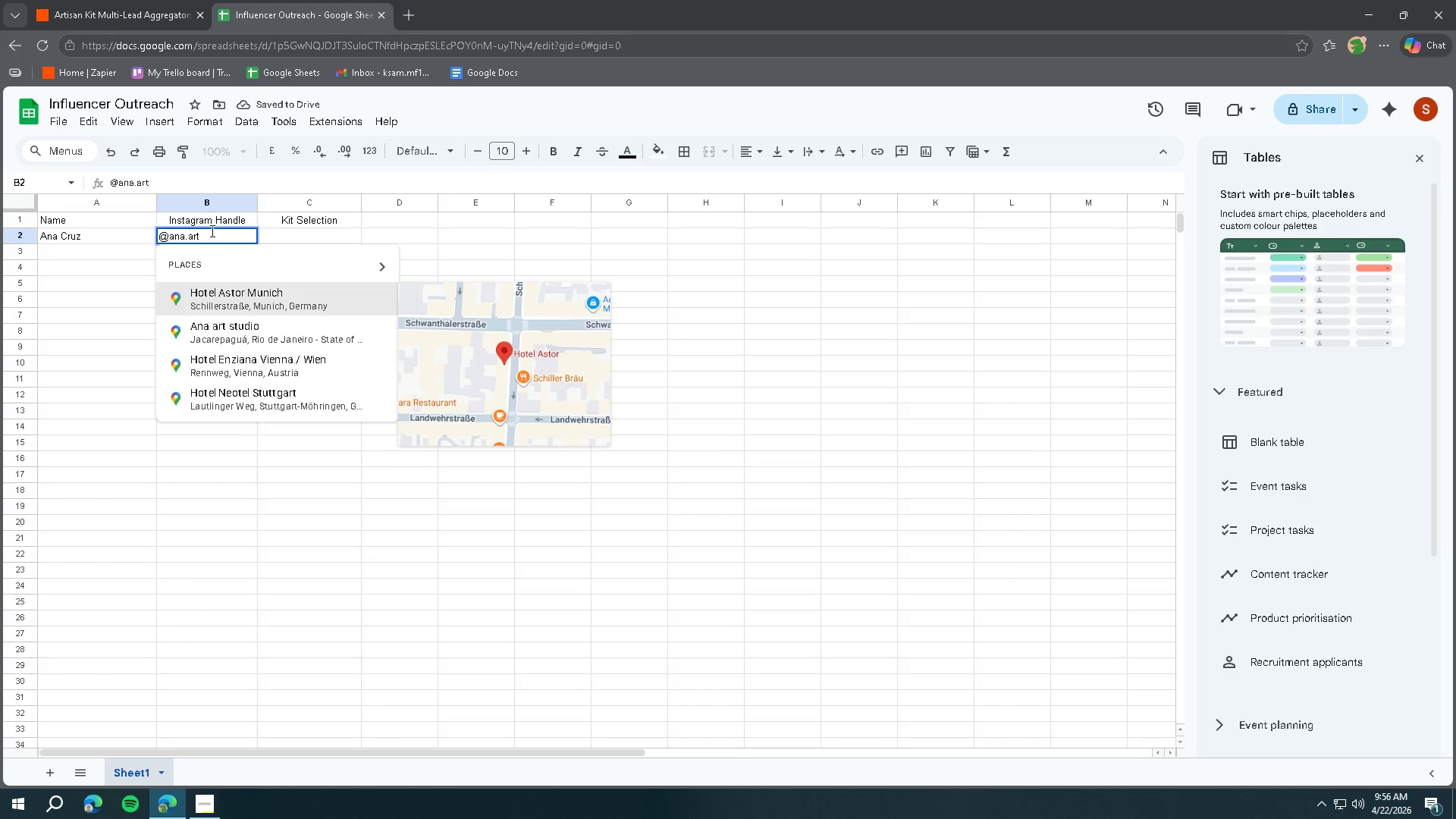 
double_click([301, 235])
 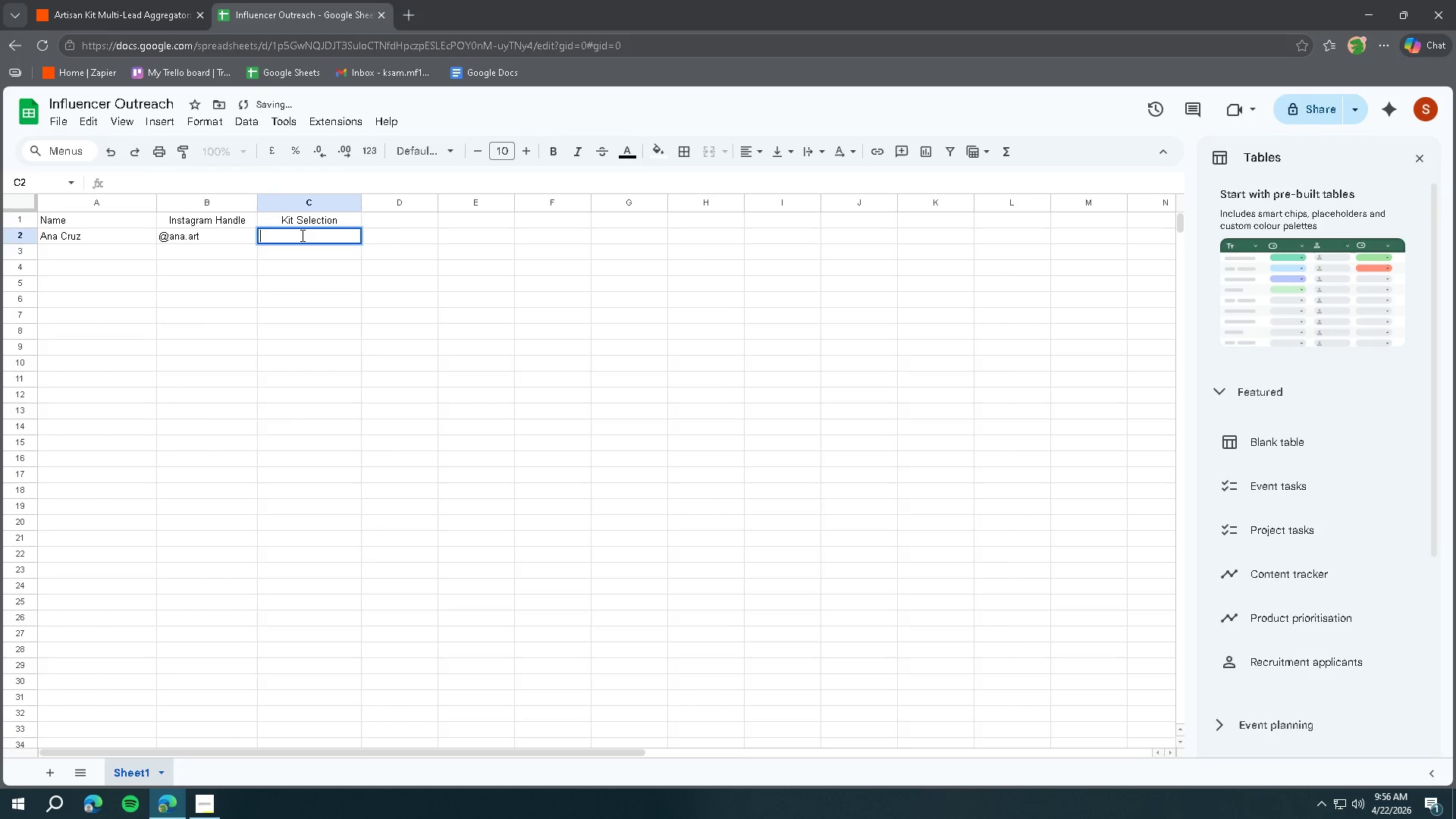 
triple_click([301, 235])
 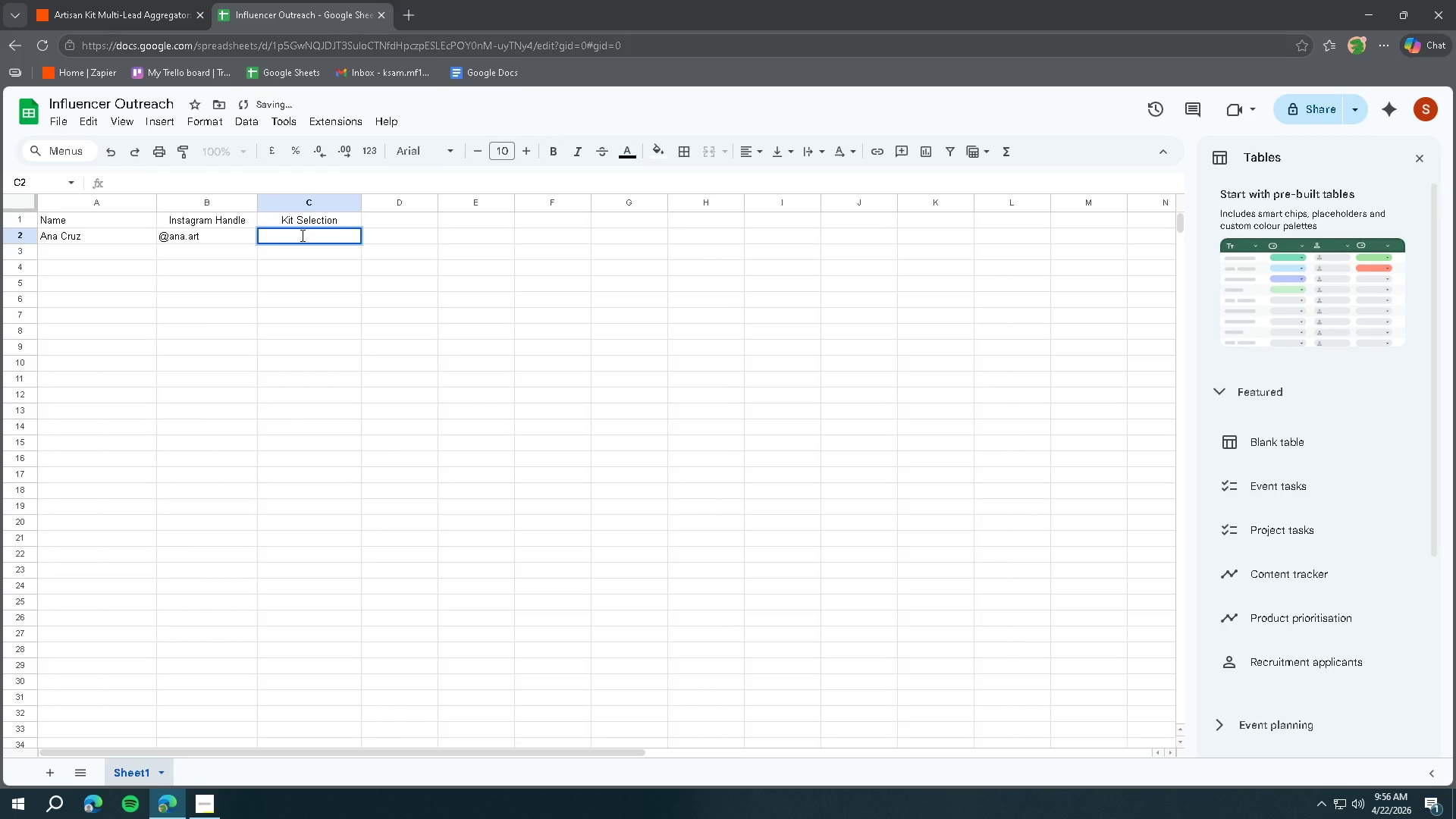 
type(Beginners Wheel)
 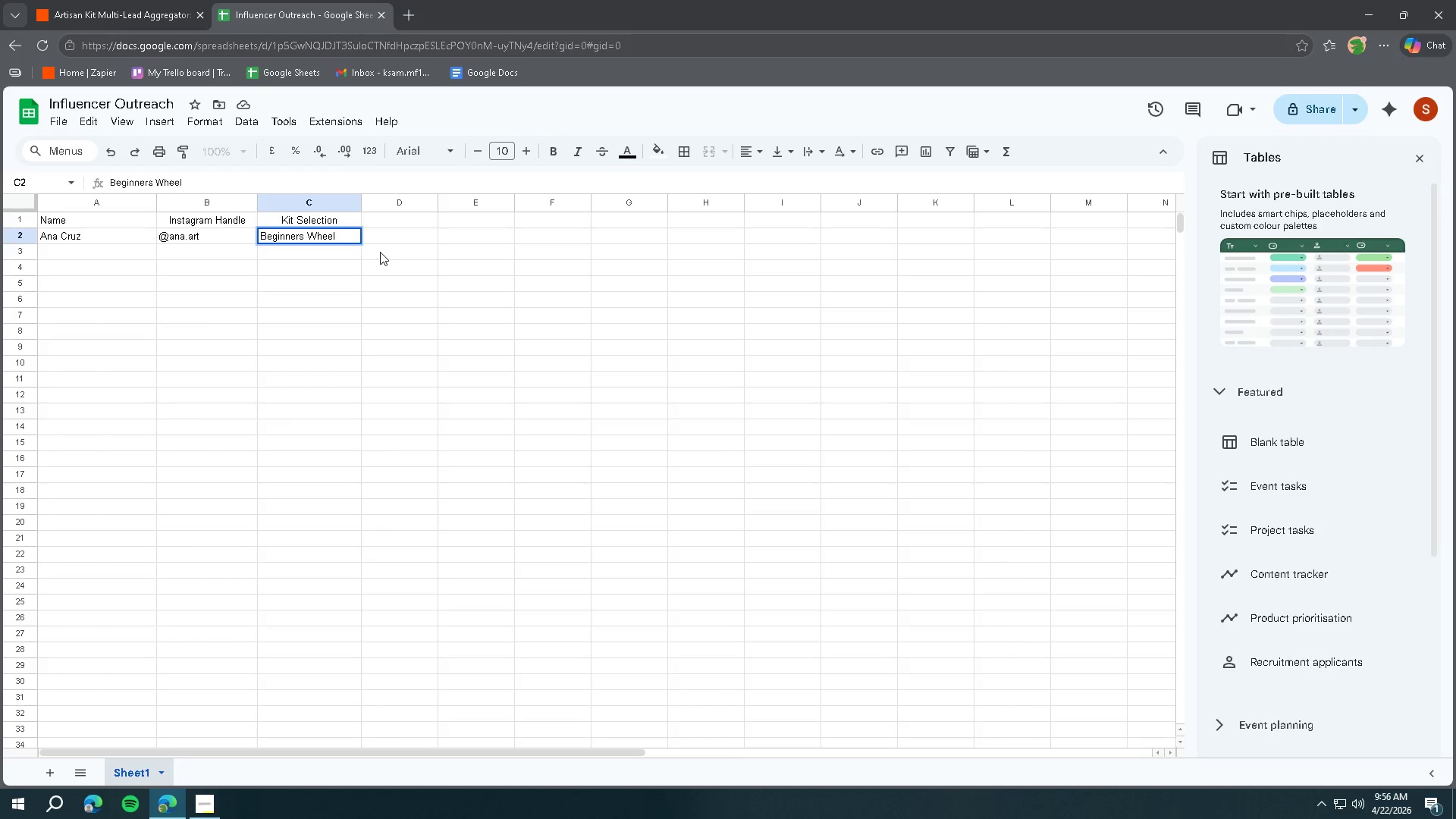 
left_click([379, 248])
 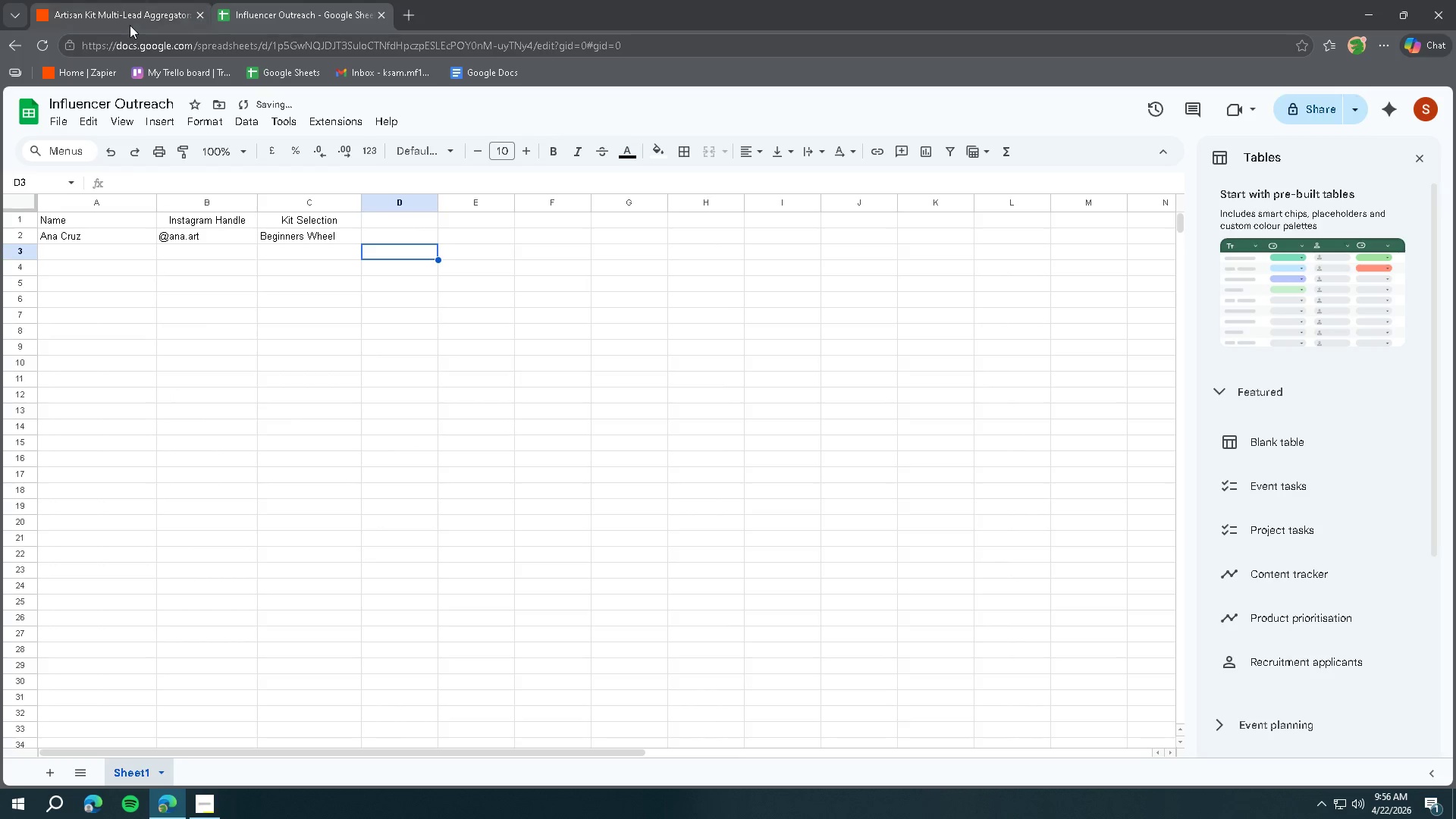 
left_click([130, 24])
 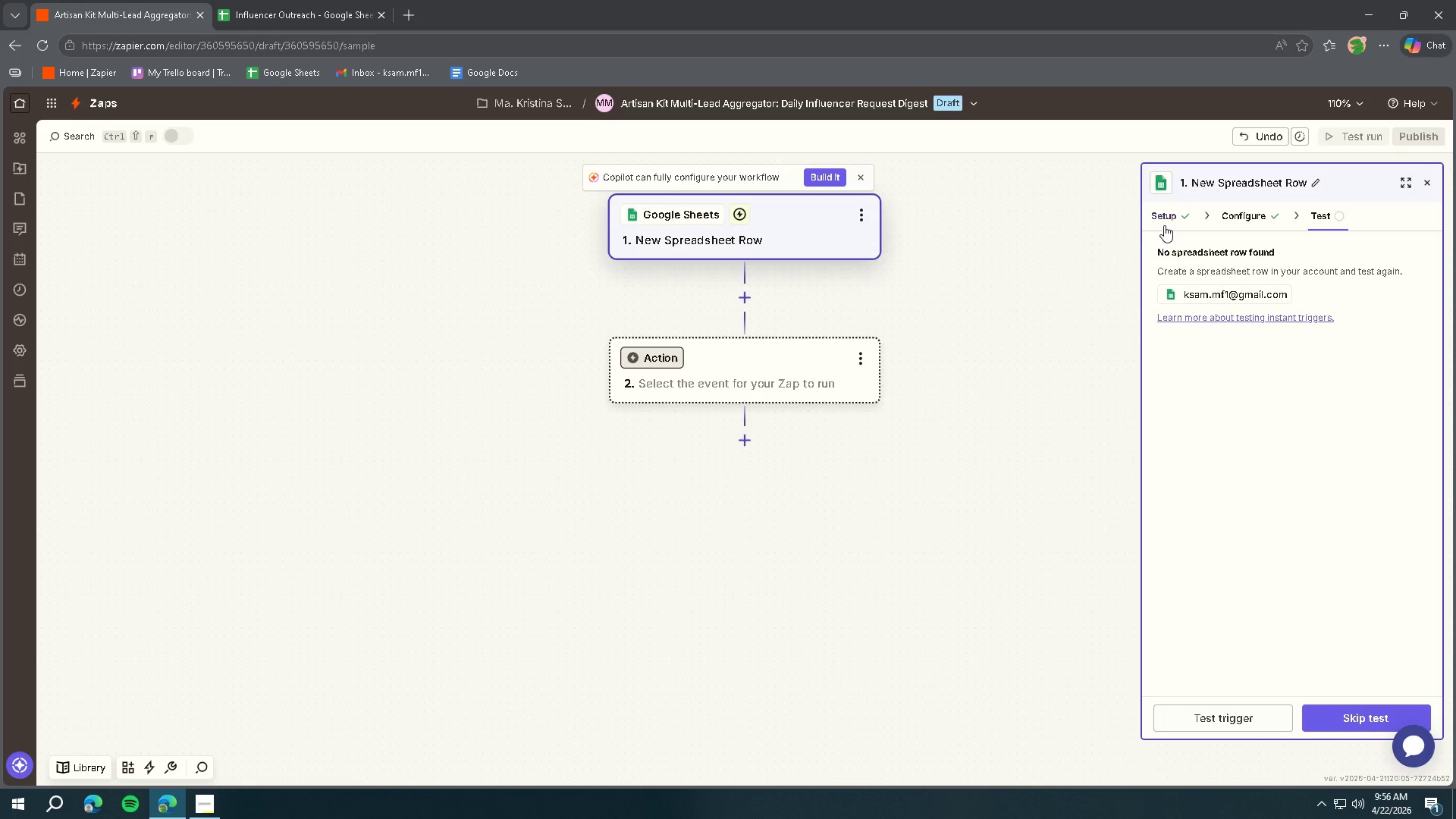 
left_click([1164, 220])
 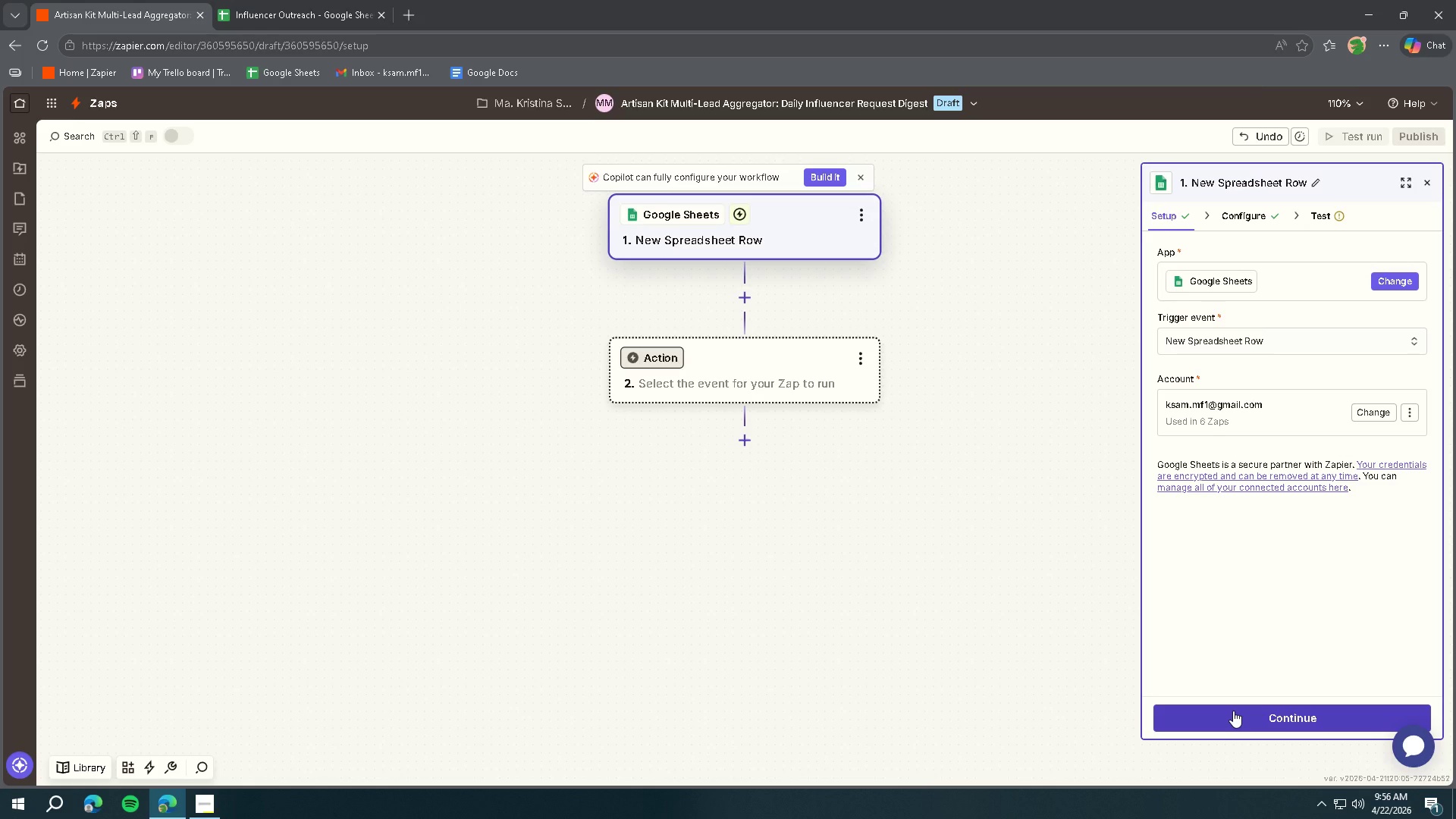 
left_click([1233, 711])
 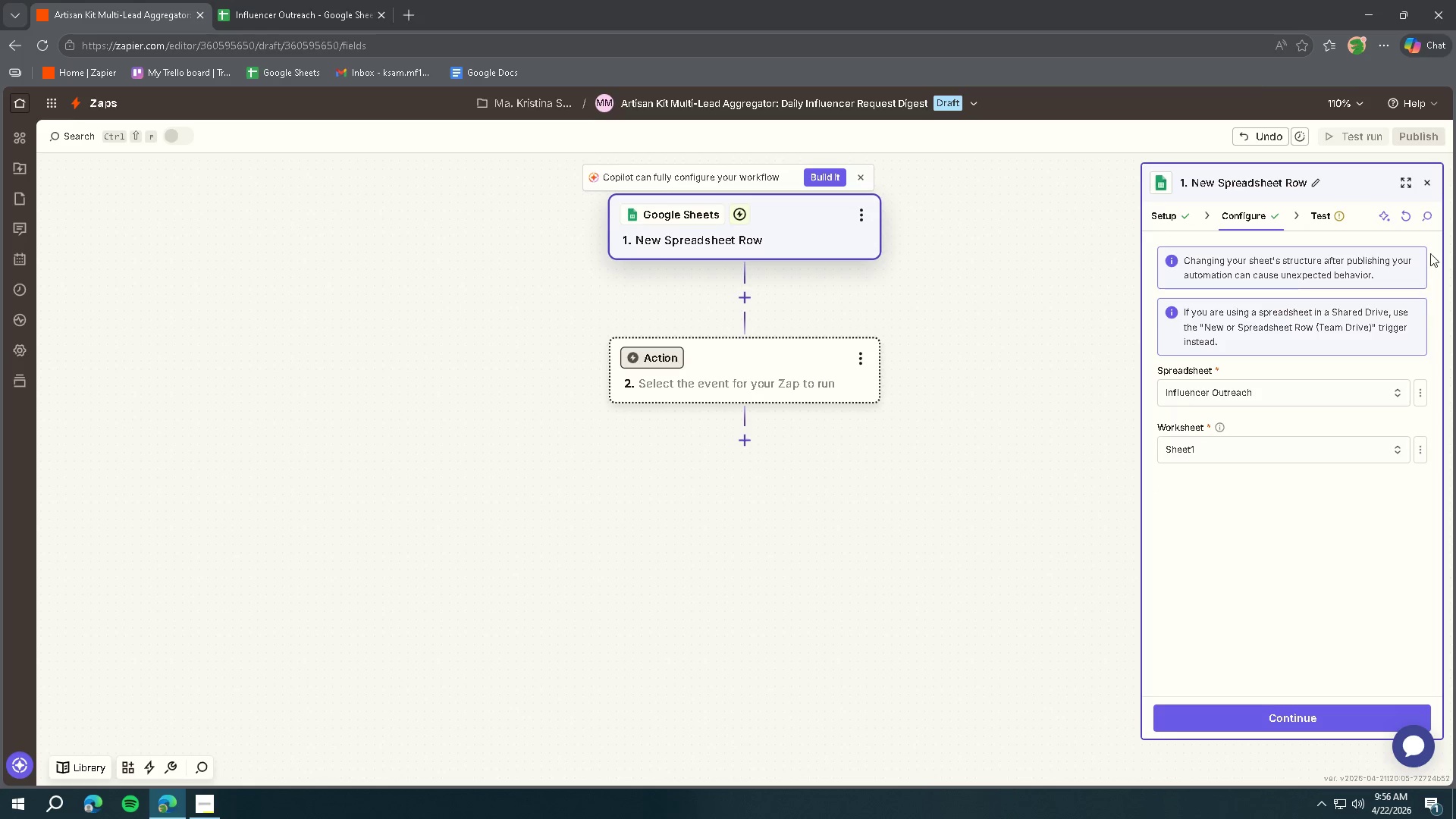 
left_click([1404, 220])
 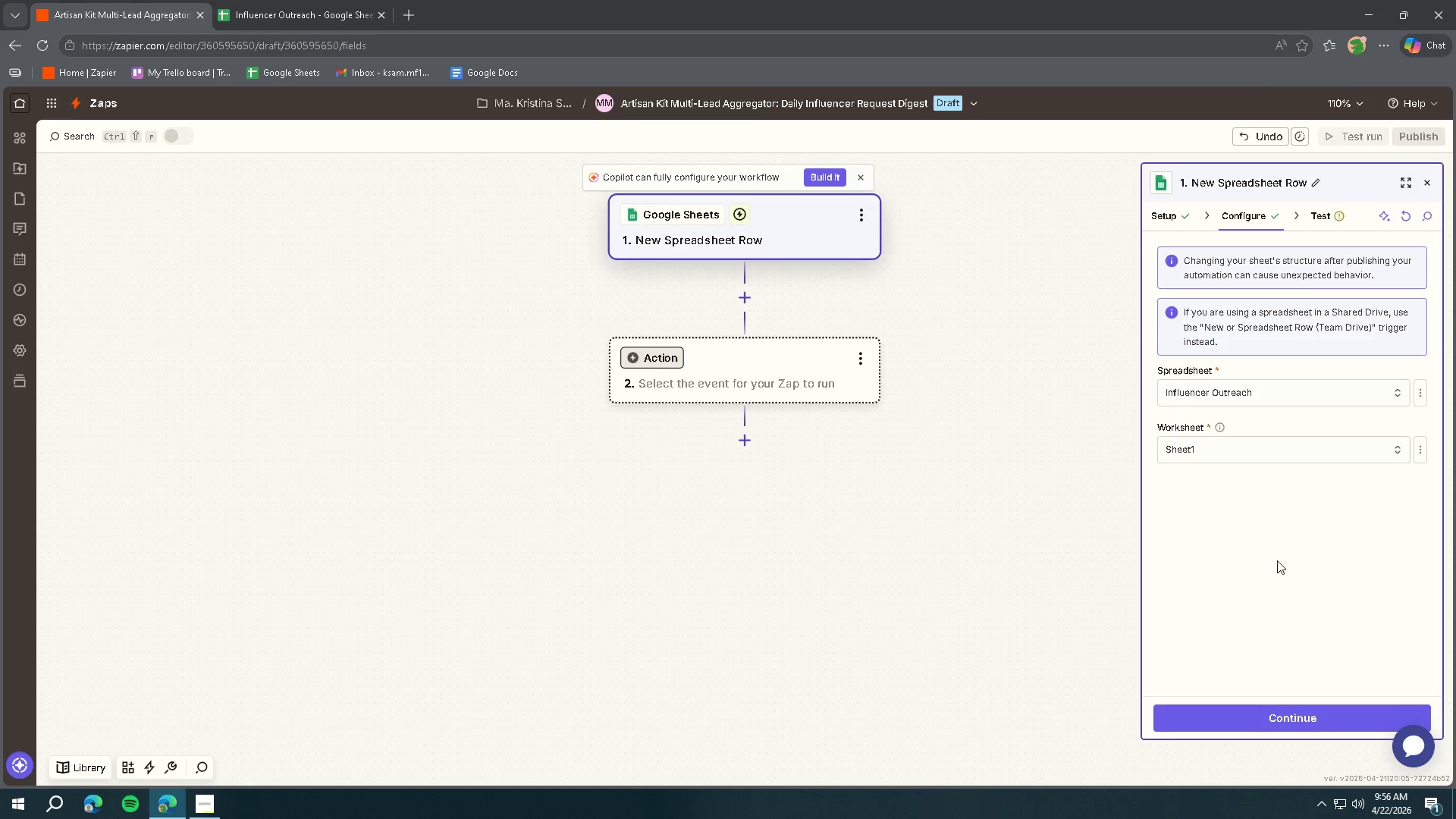 
left_click([1235, 725])
 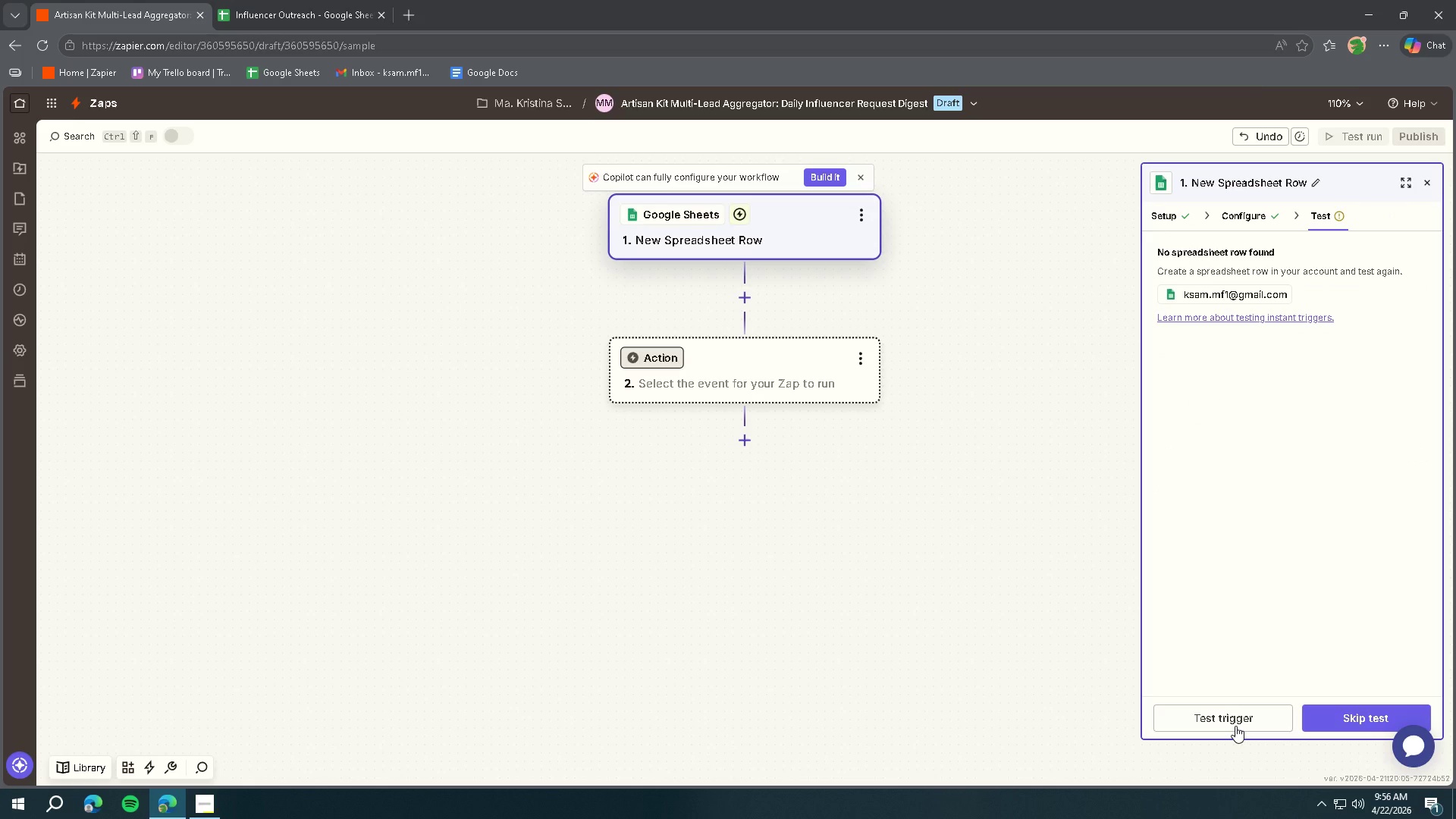 
left_click([1215, 718])
 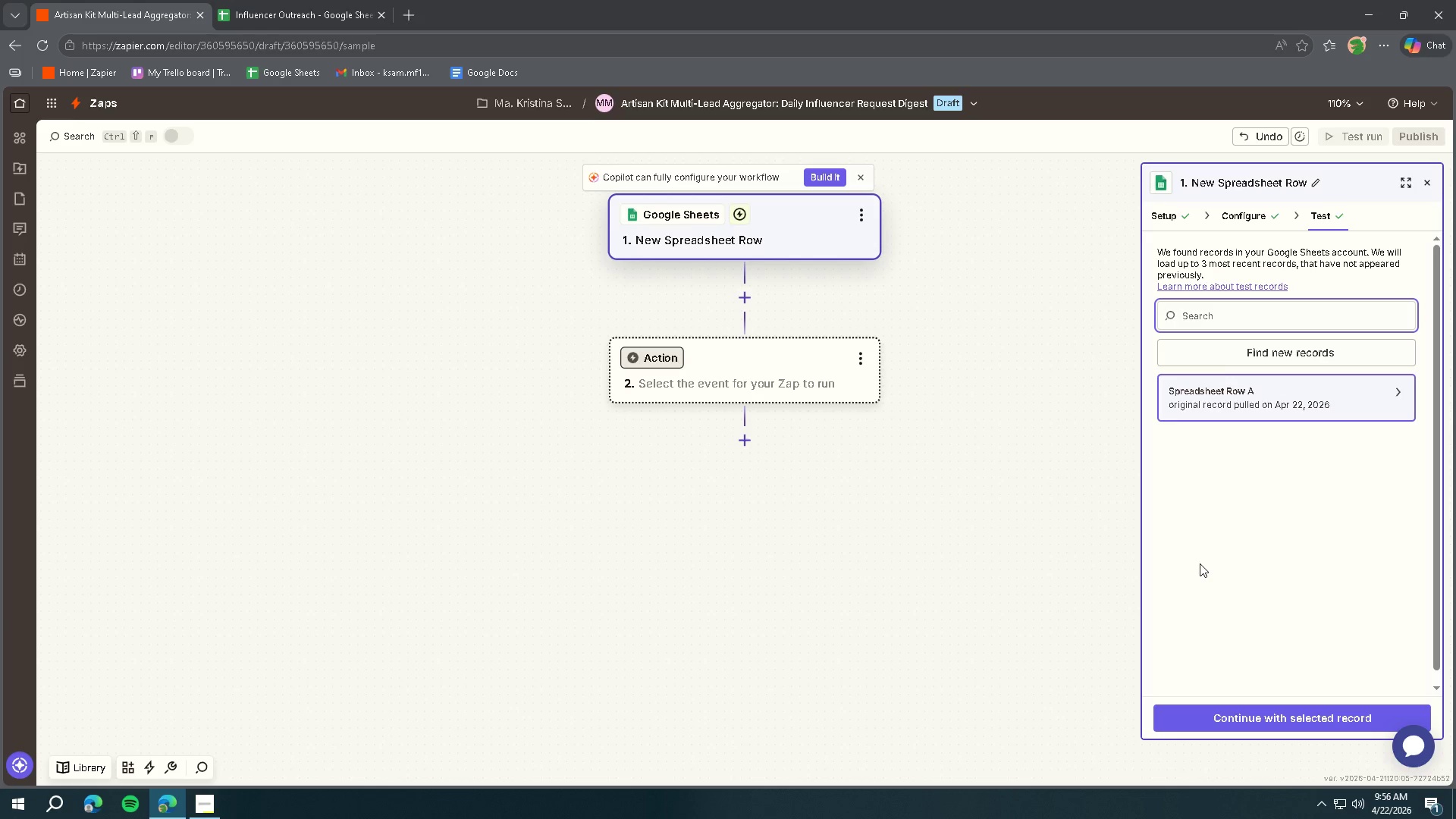 
left_click([1231, 395])
 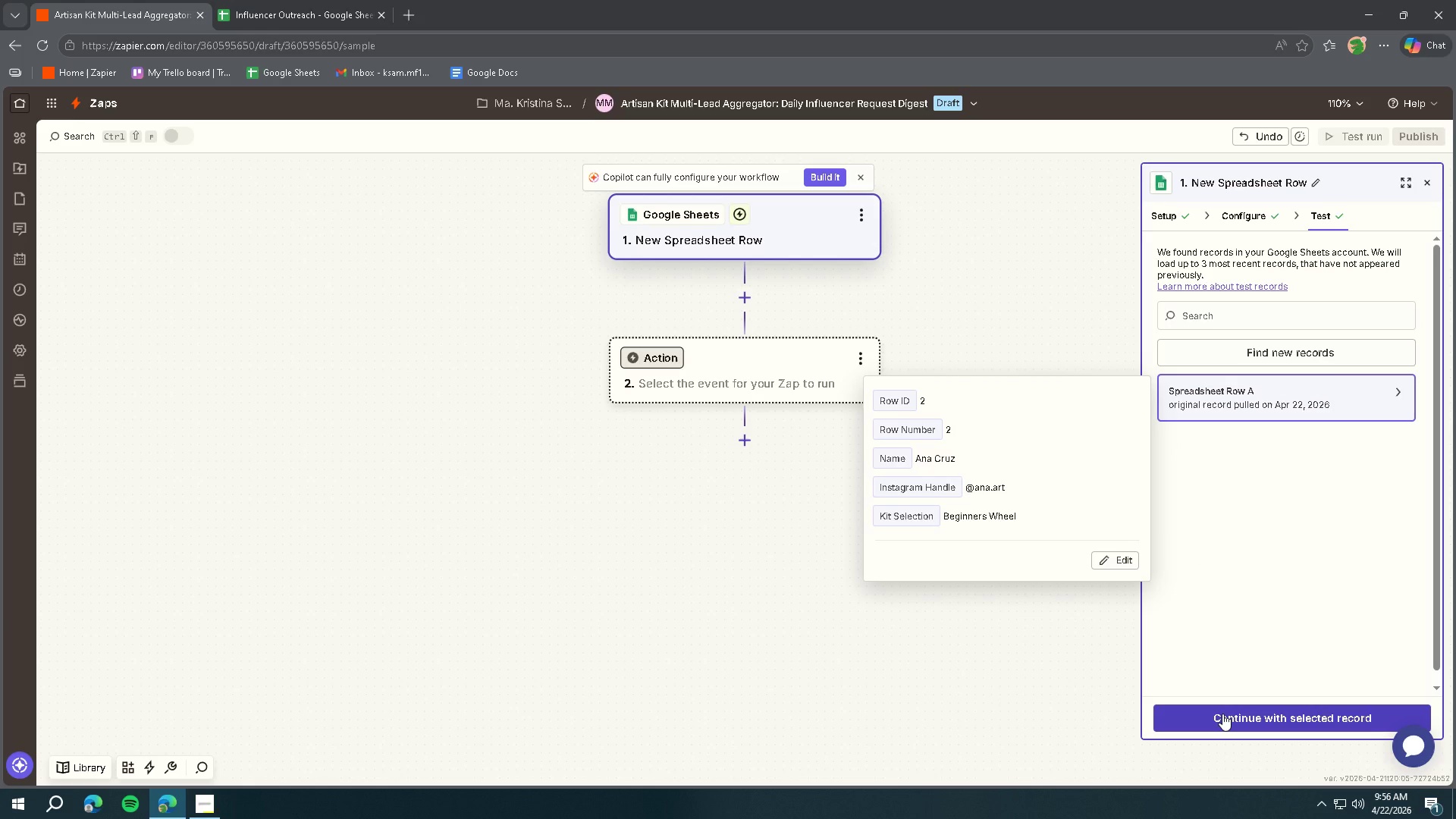 
wait(5.47)
 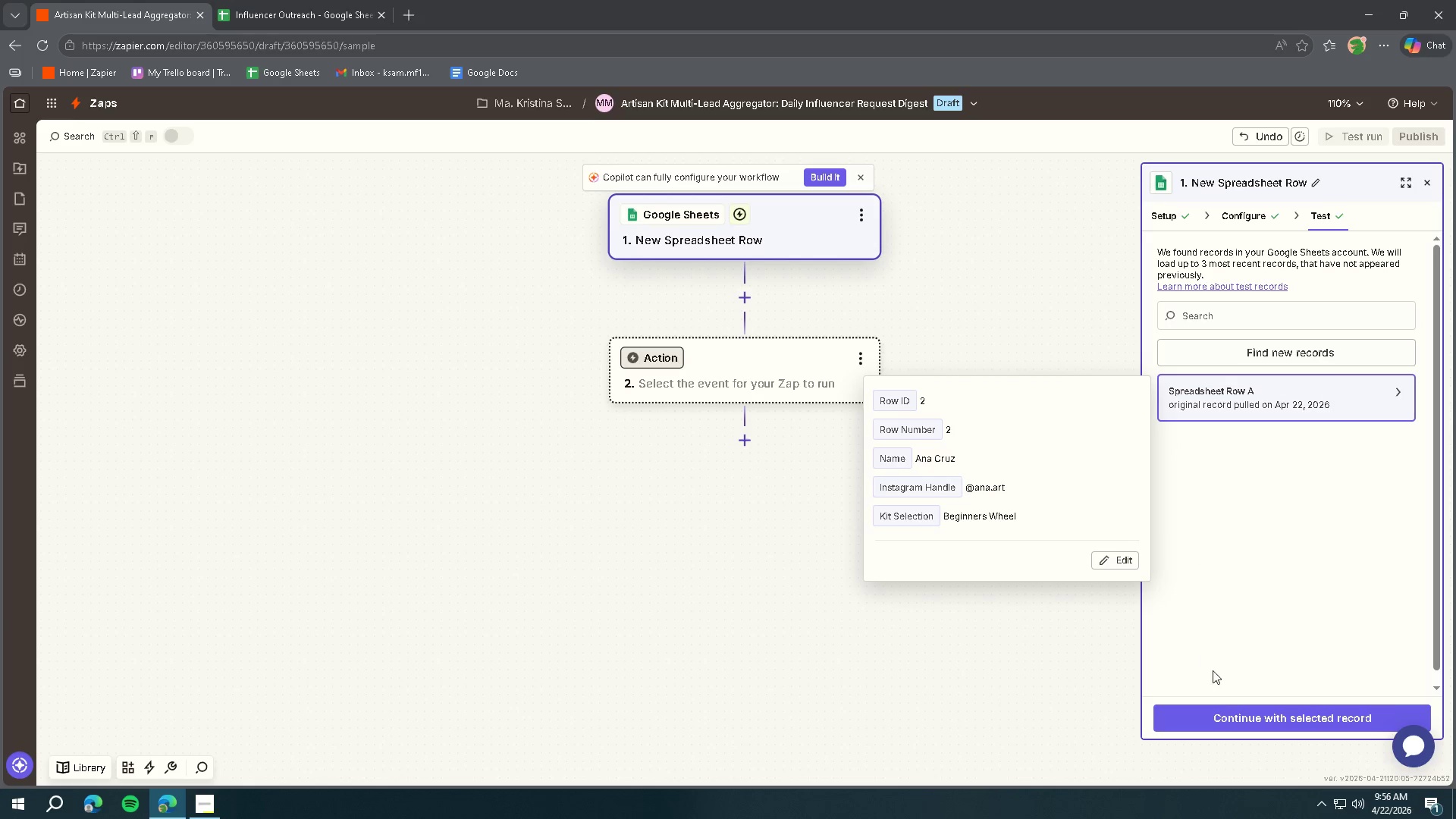 
left_click([1222, 714])
 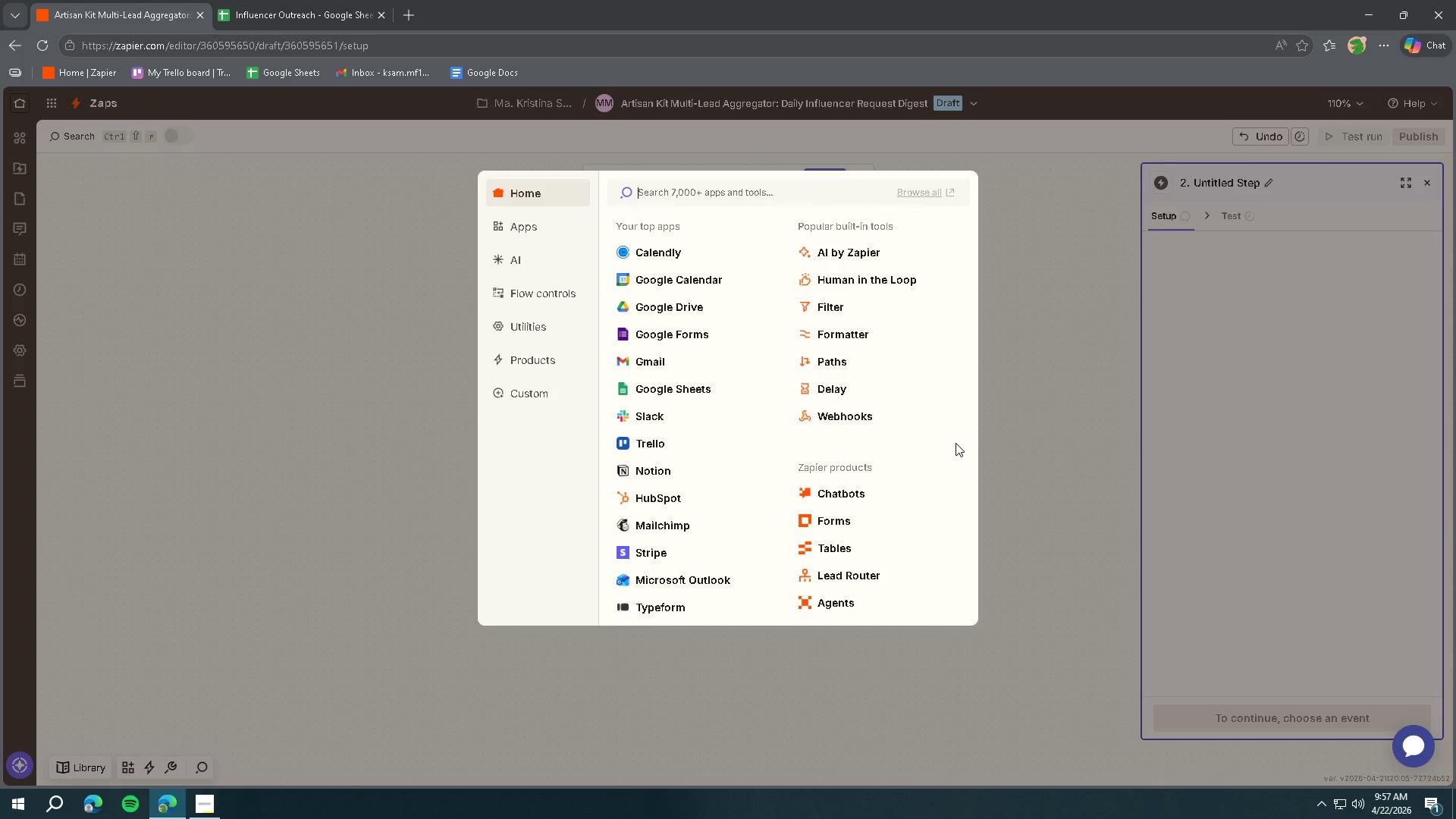 
wait(64.91)
 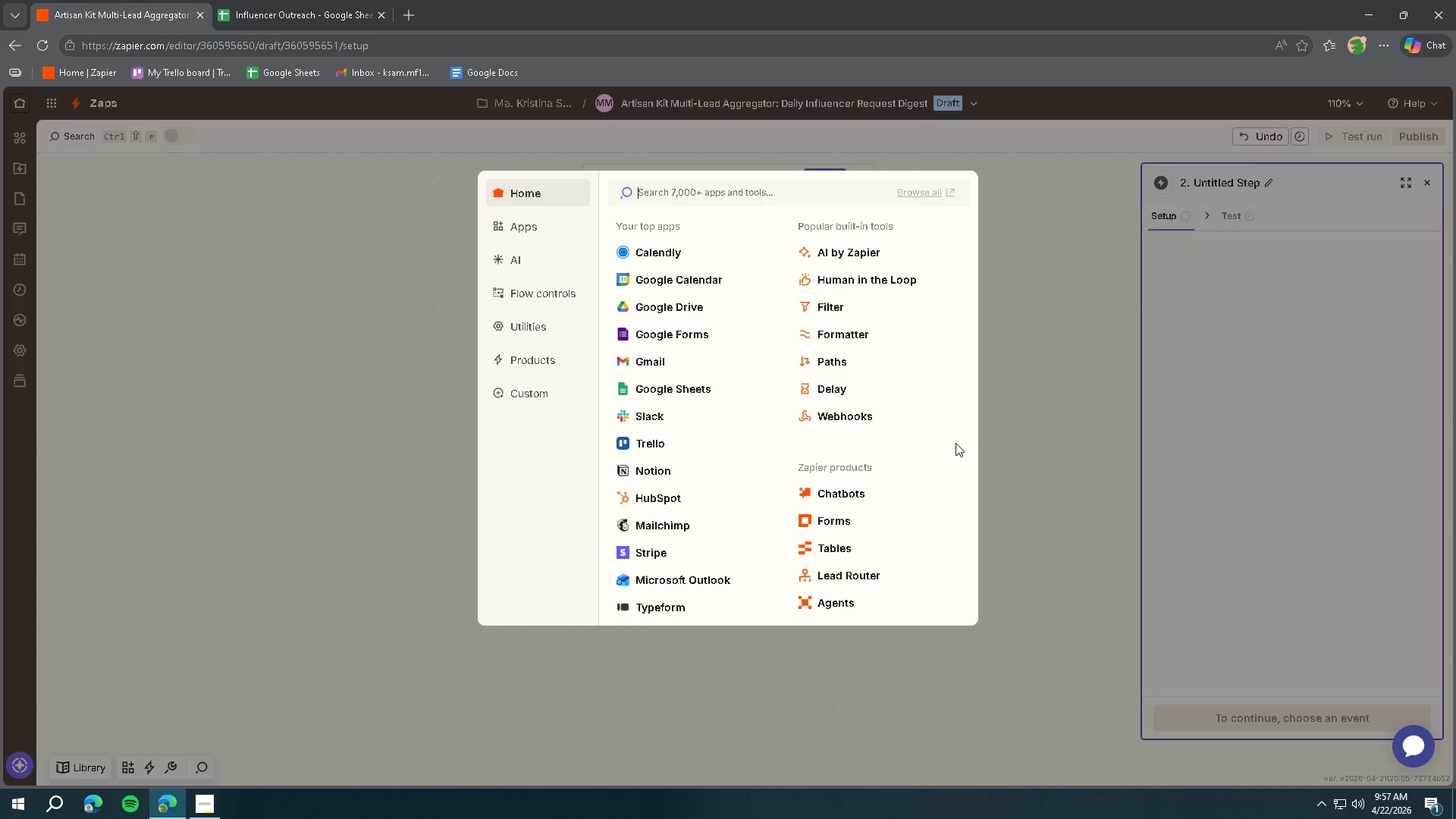 
type(Digest)
 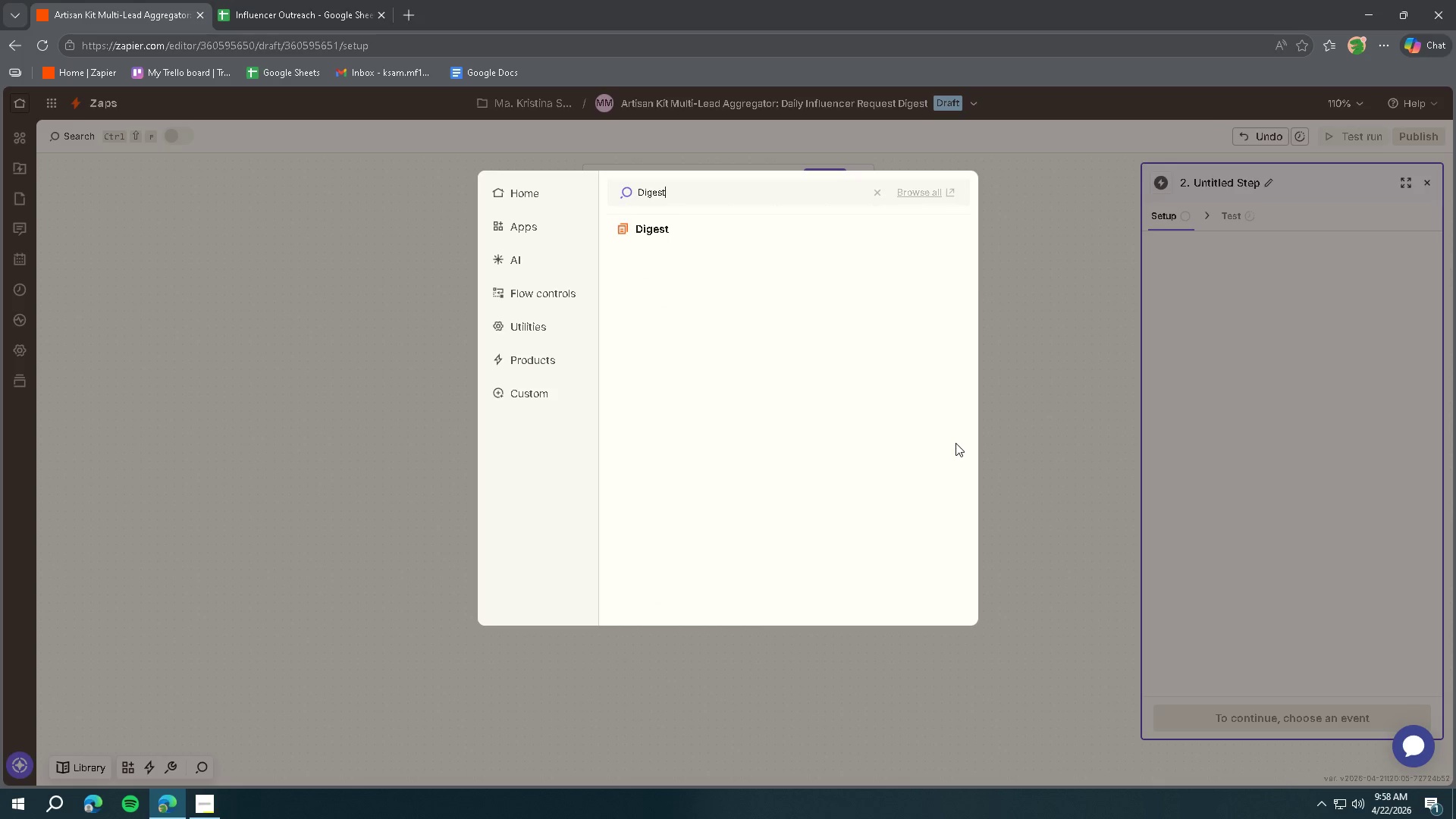 
left_click([713, 237])
 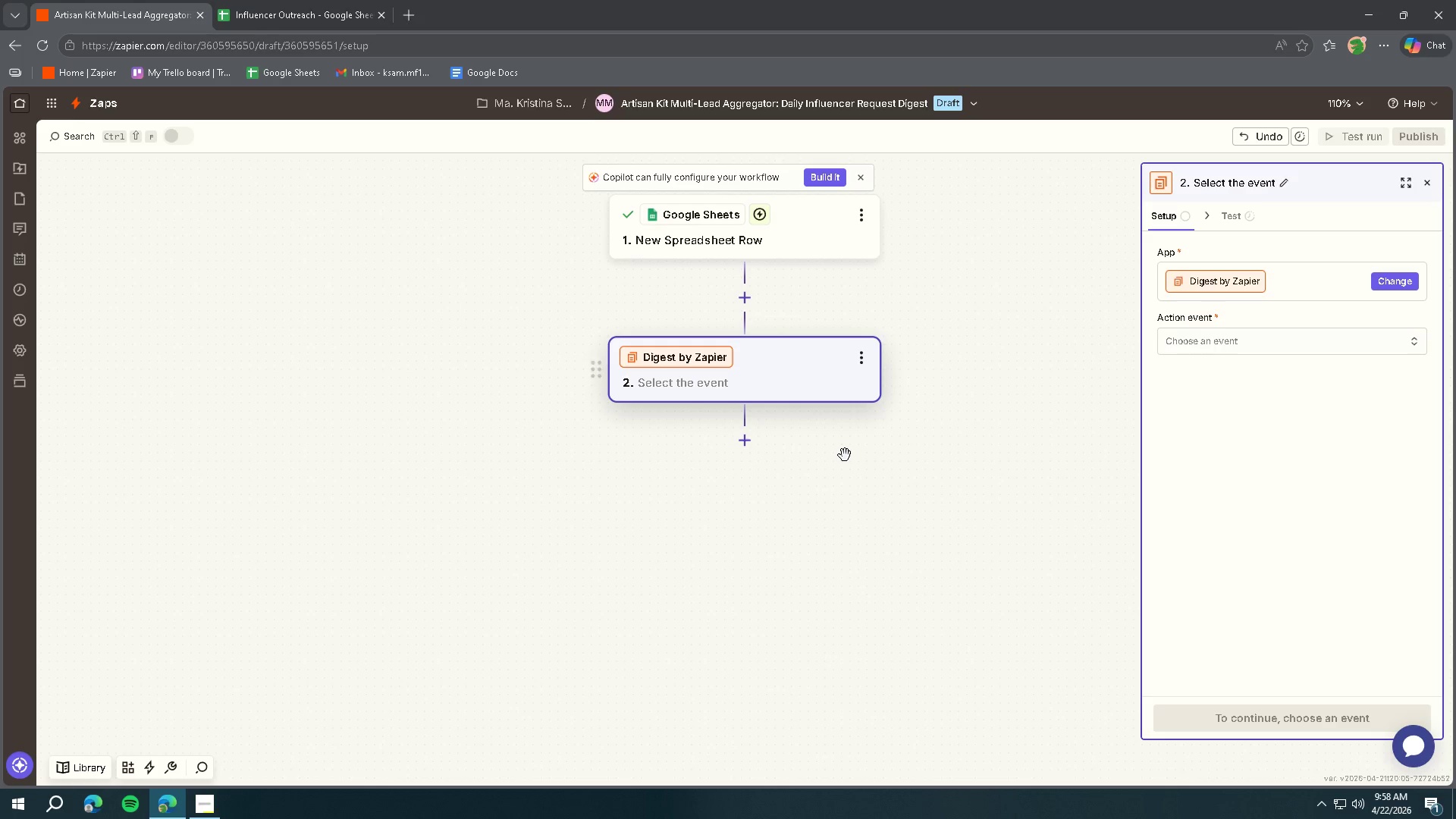 
wait(6.95)
 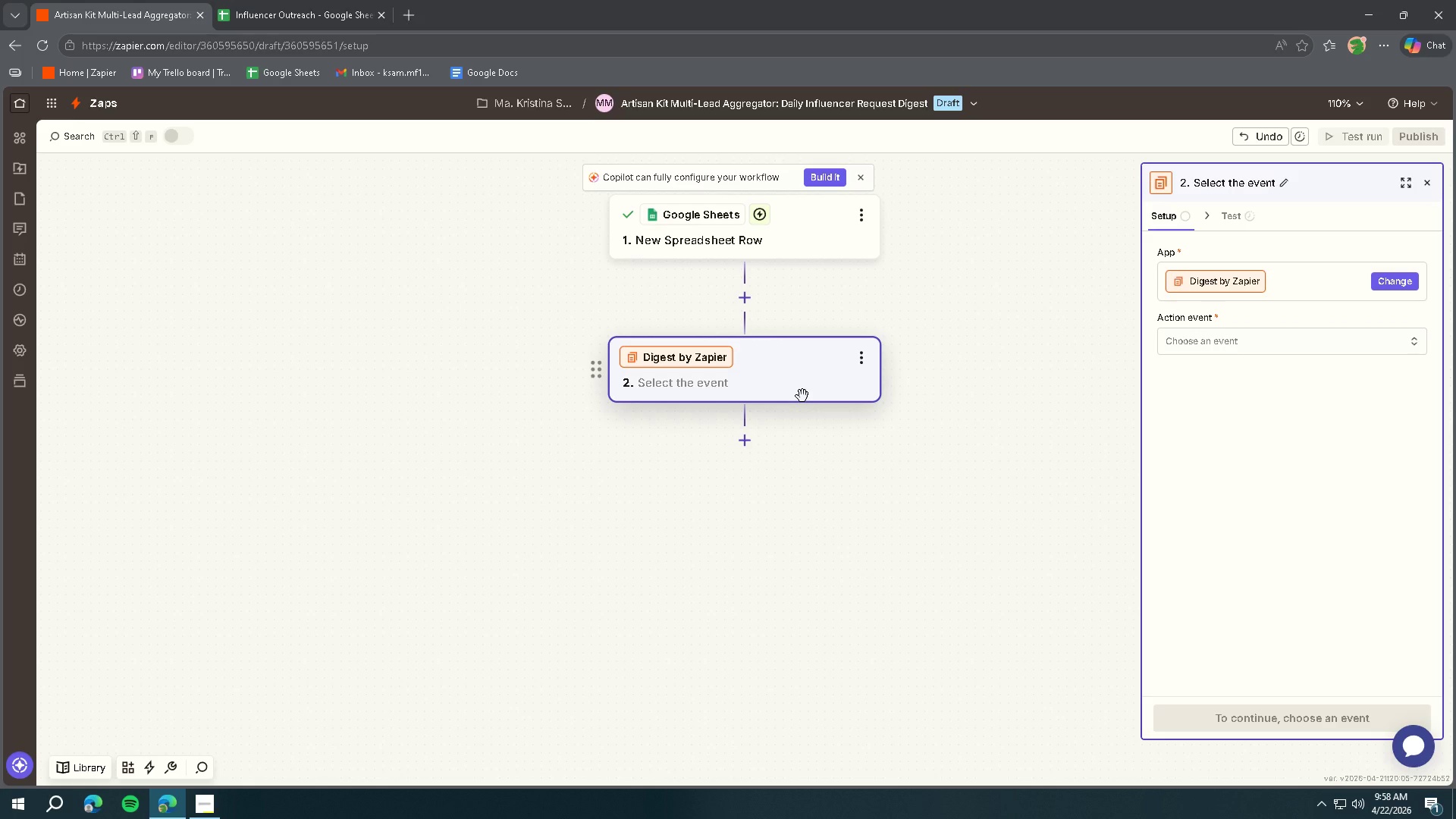 
left_click([1197, 348])
 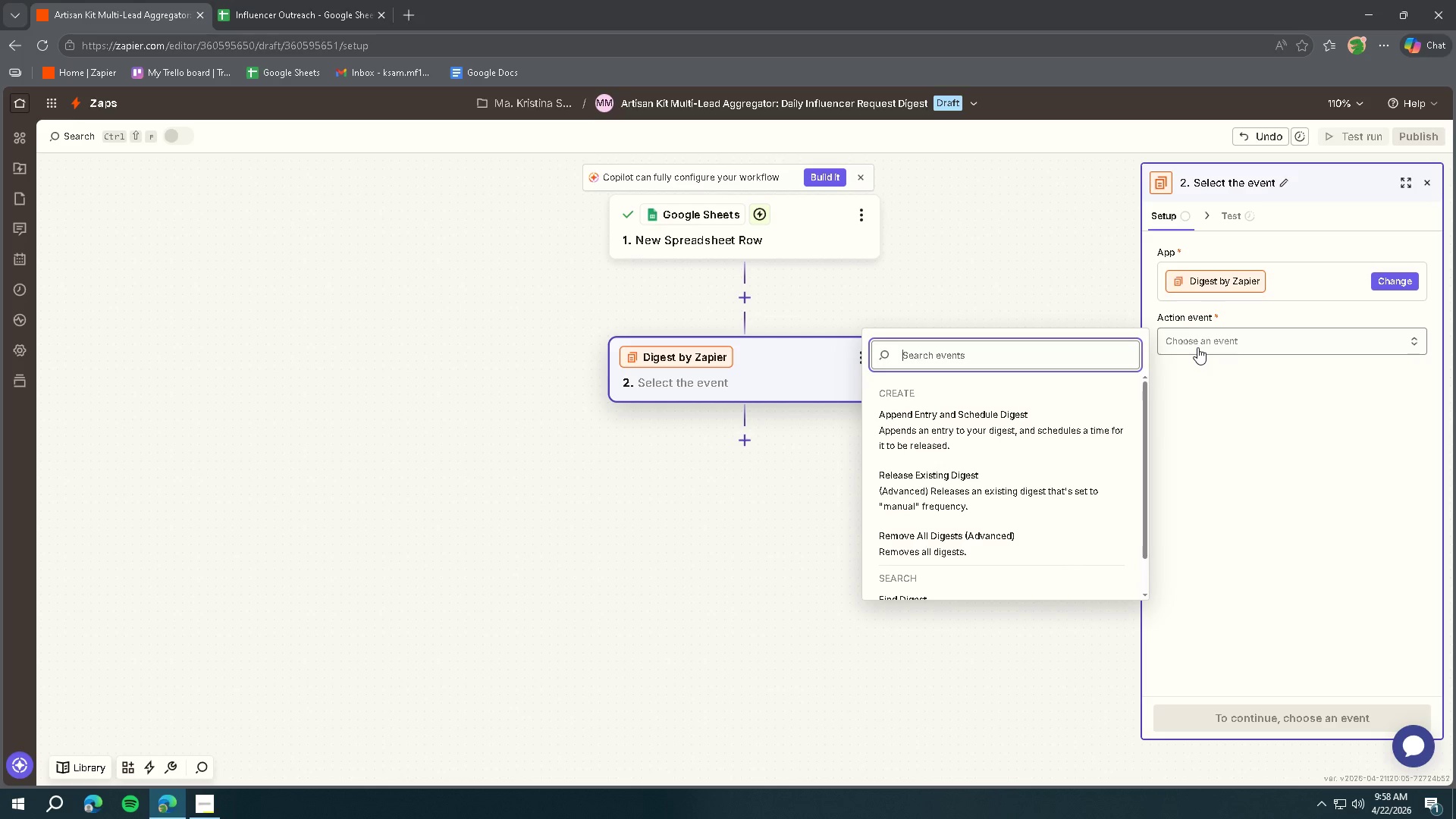 
left_click([983, 419])
 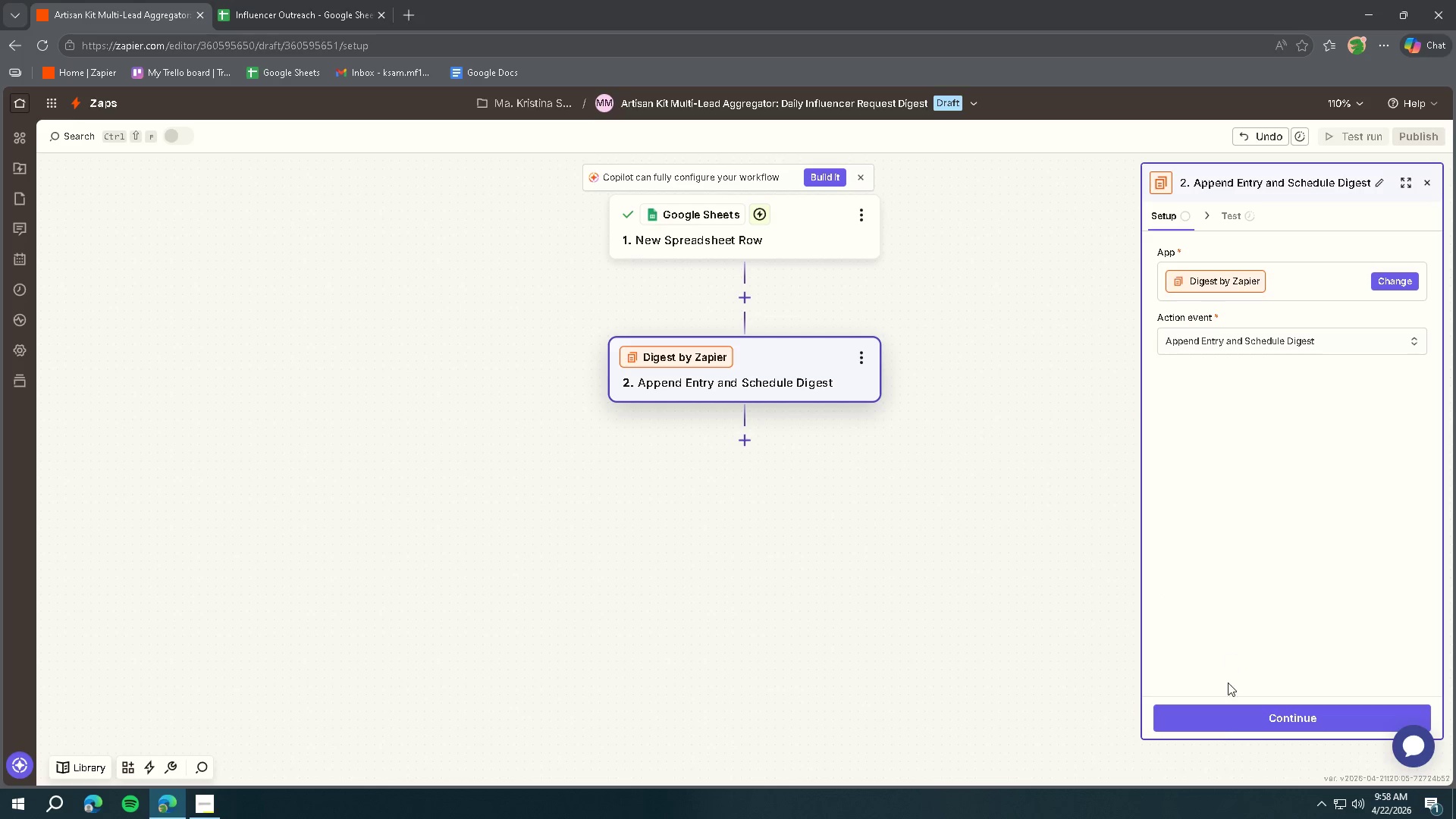 
left_click([1218, 724])
 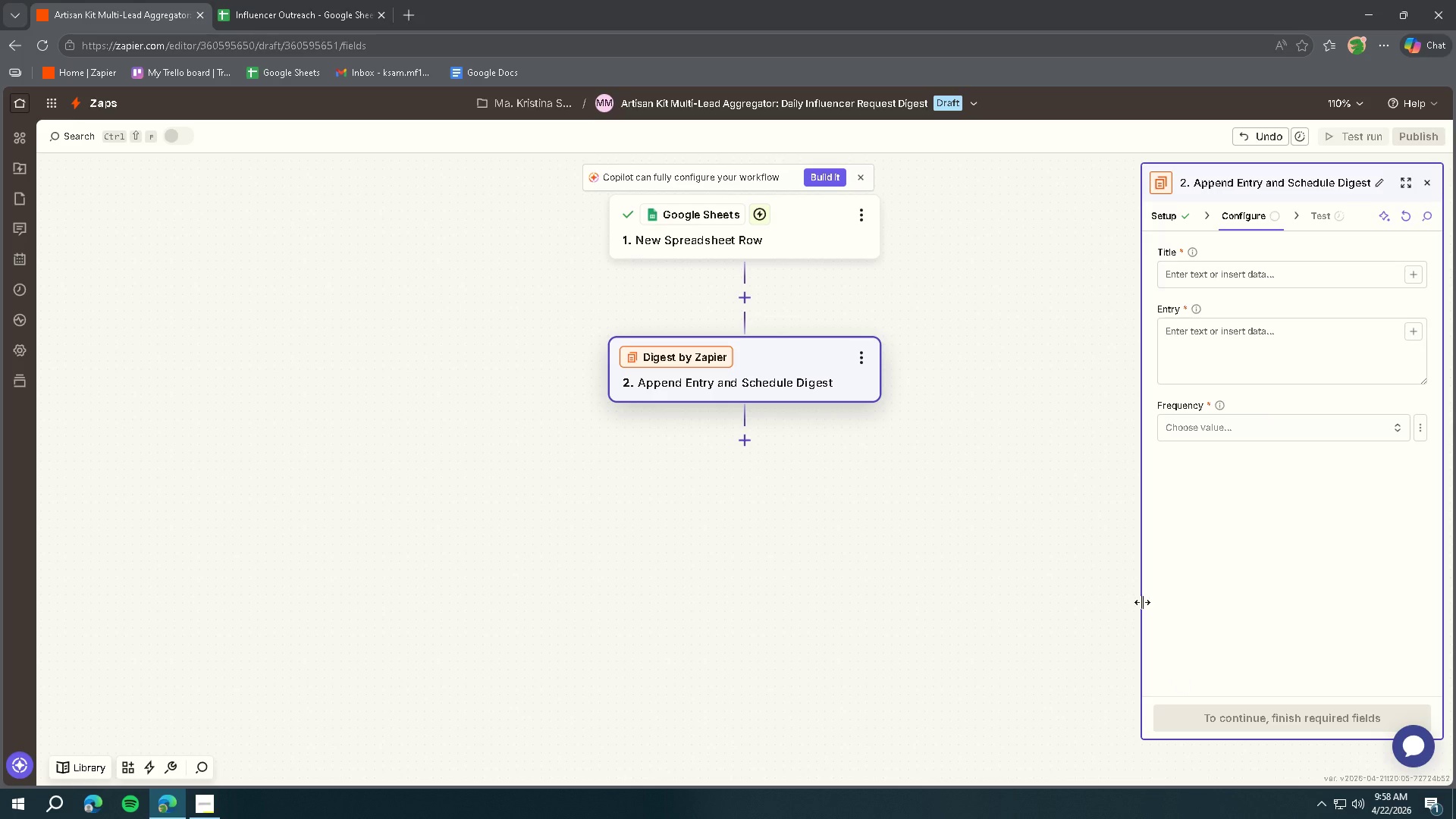 
wait(7.31)
 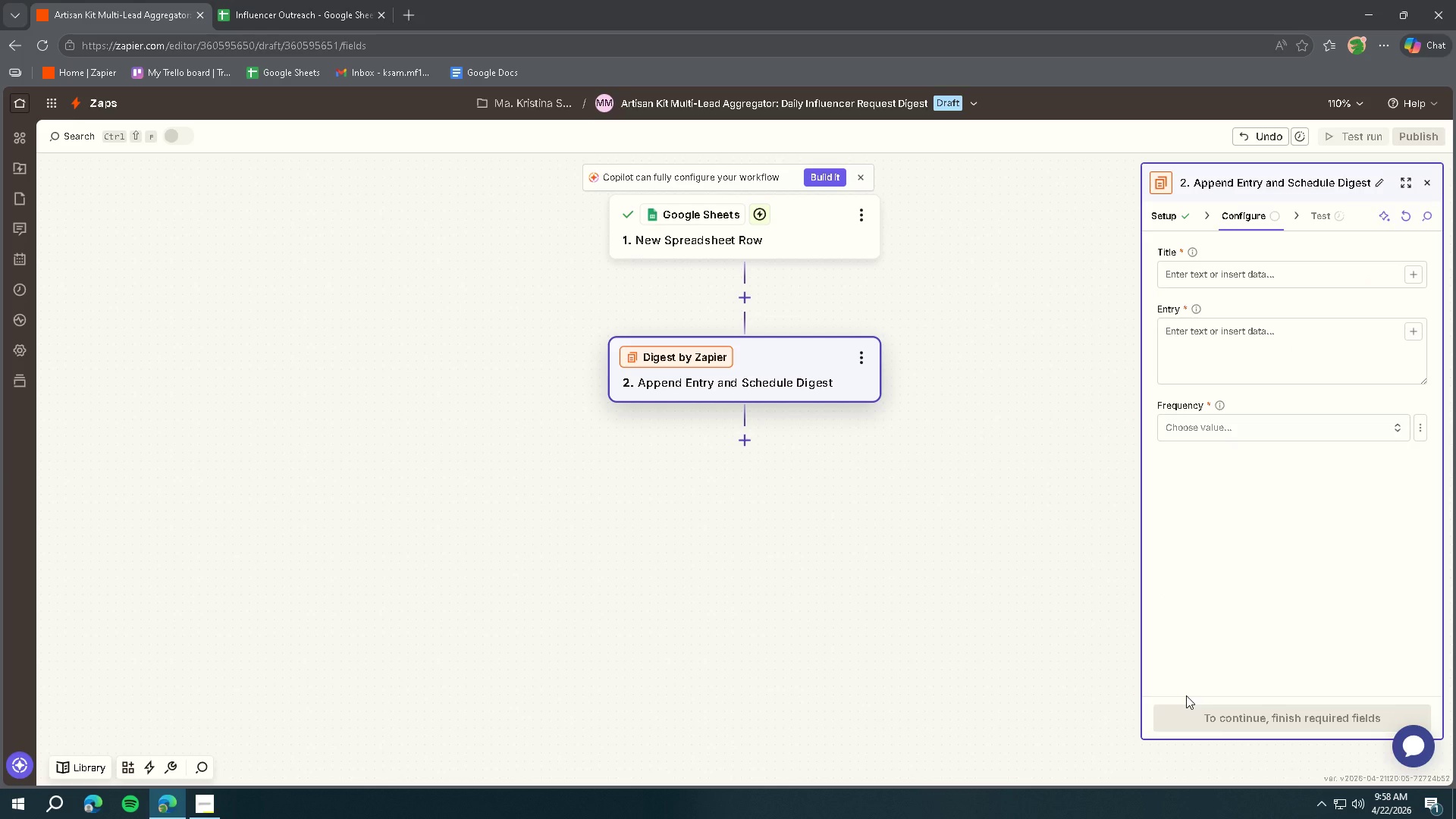 
left_click([1166, 213])
 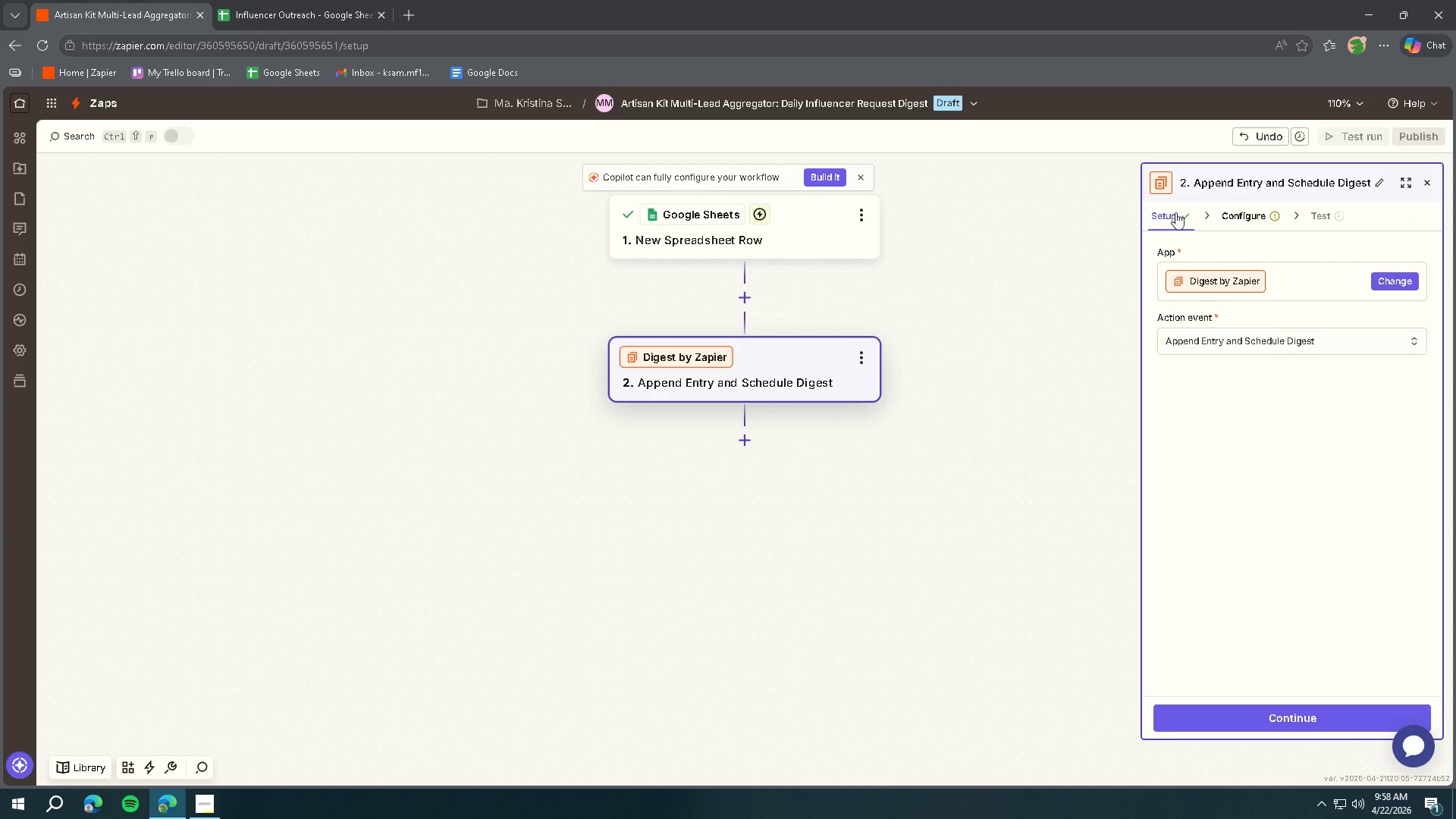 
left_click([1219, 209])
 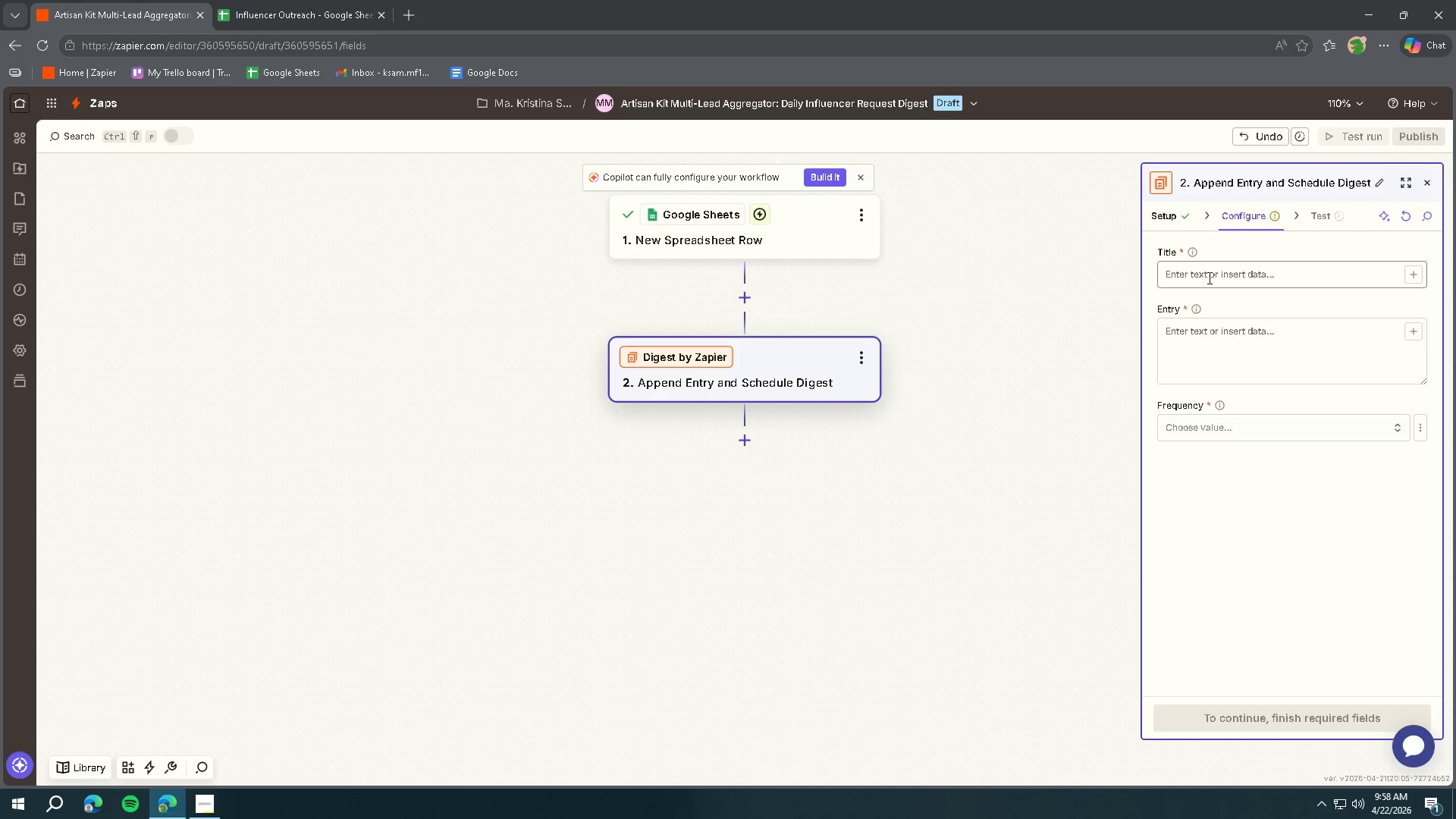 
left_click([1209, 275])
 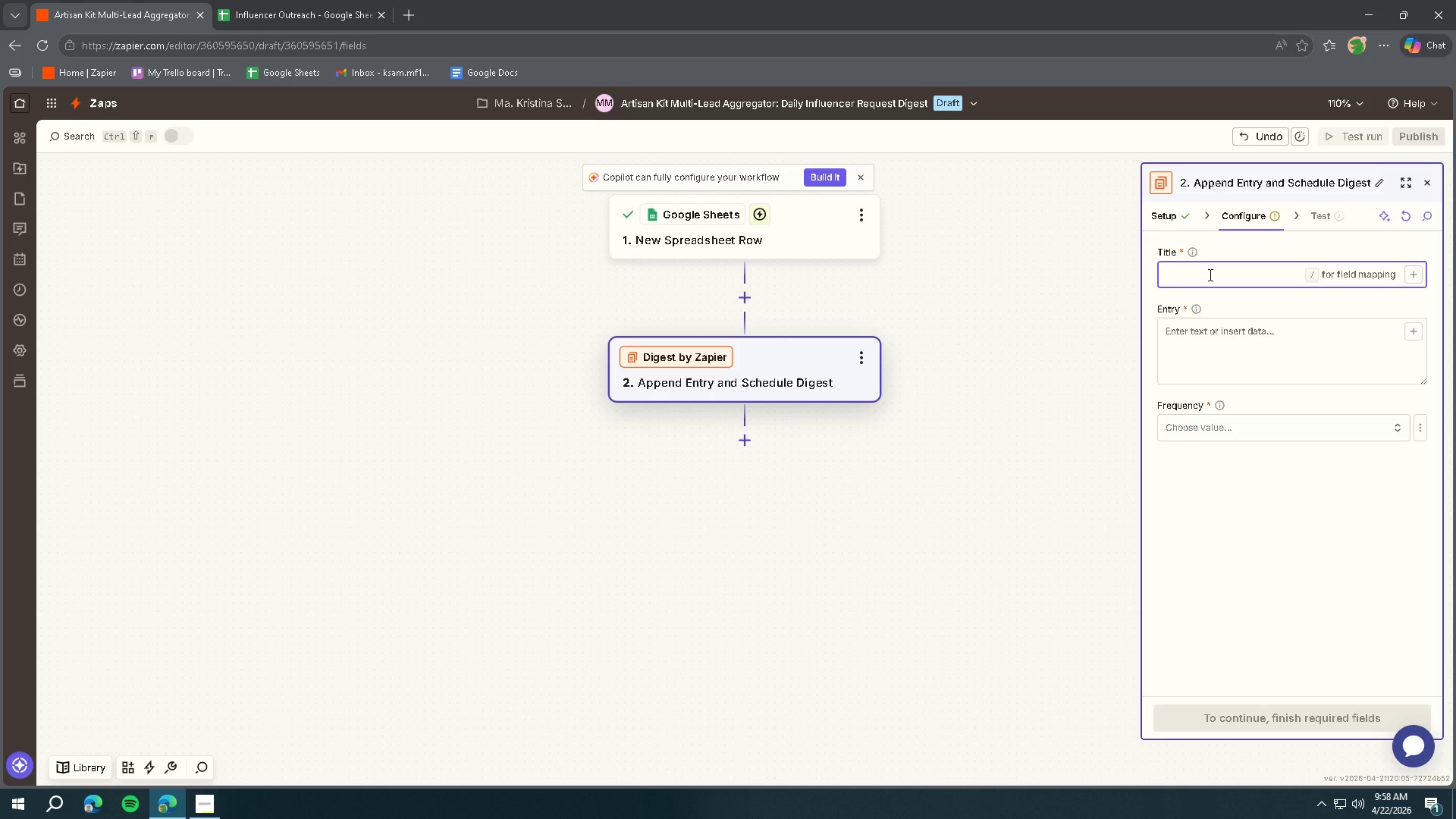 
wait(8.8)
 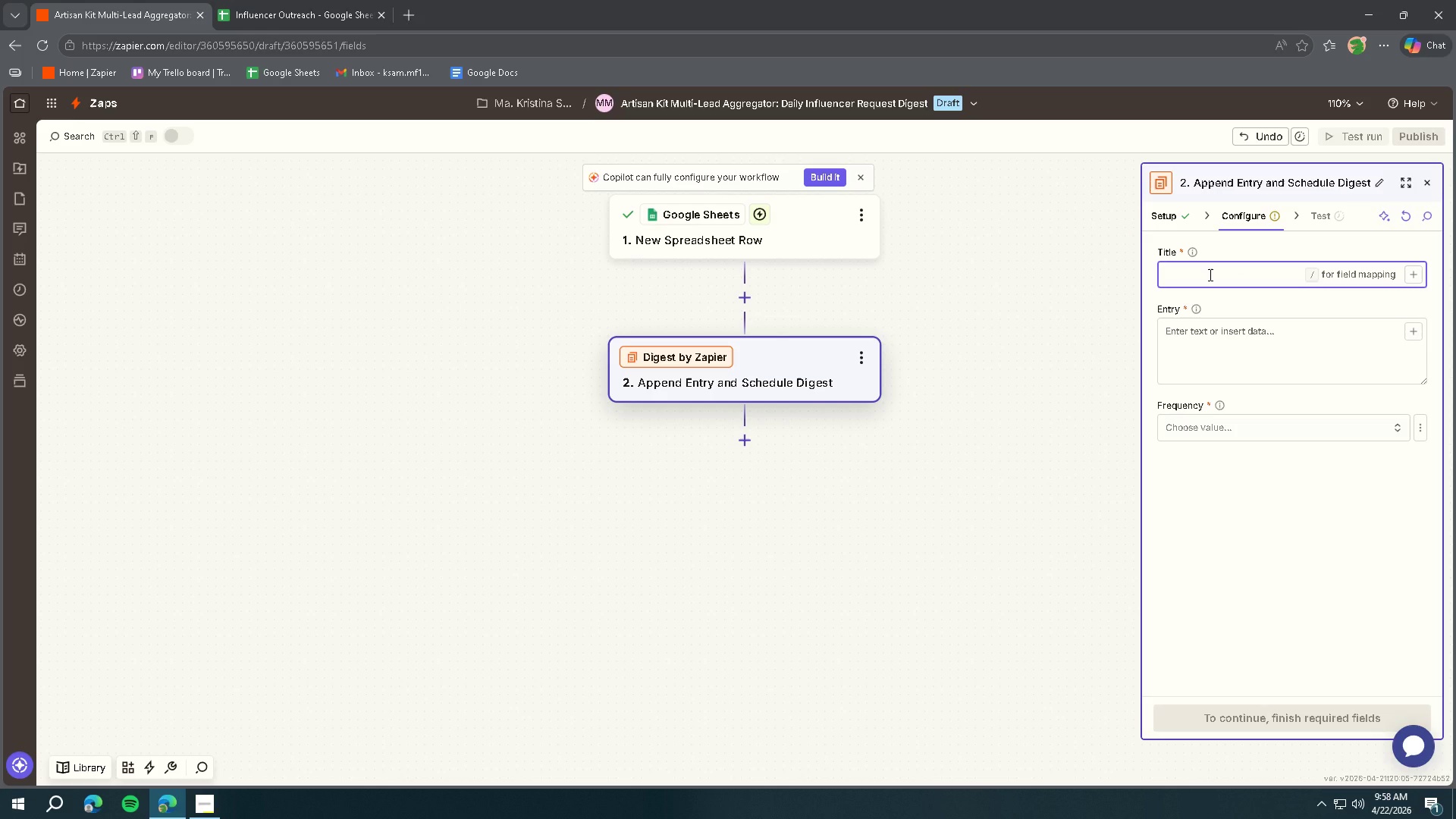 
type(Influencer Requests)
 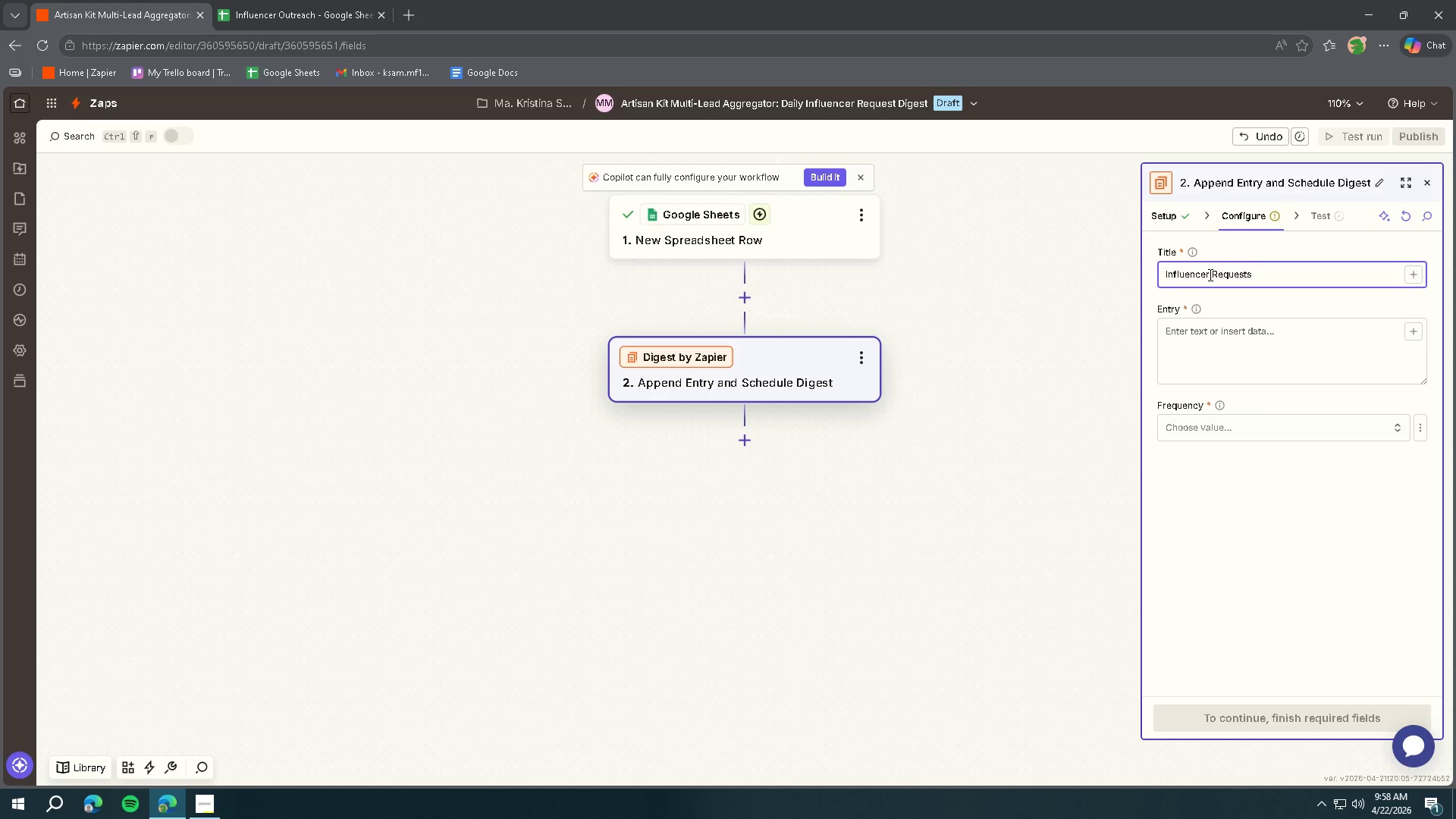 
wait(13.08)
 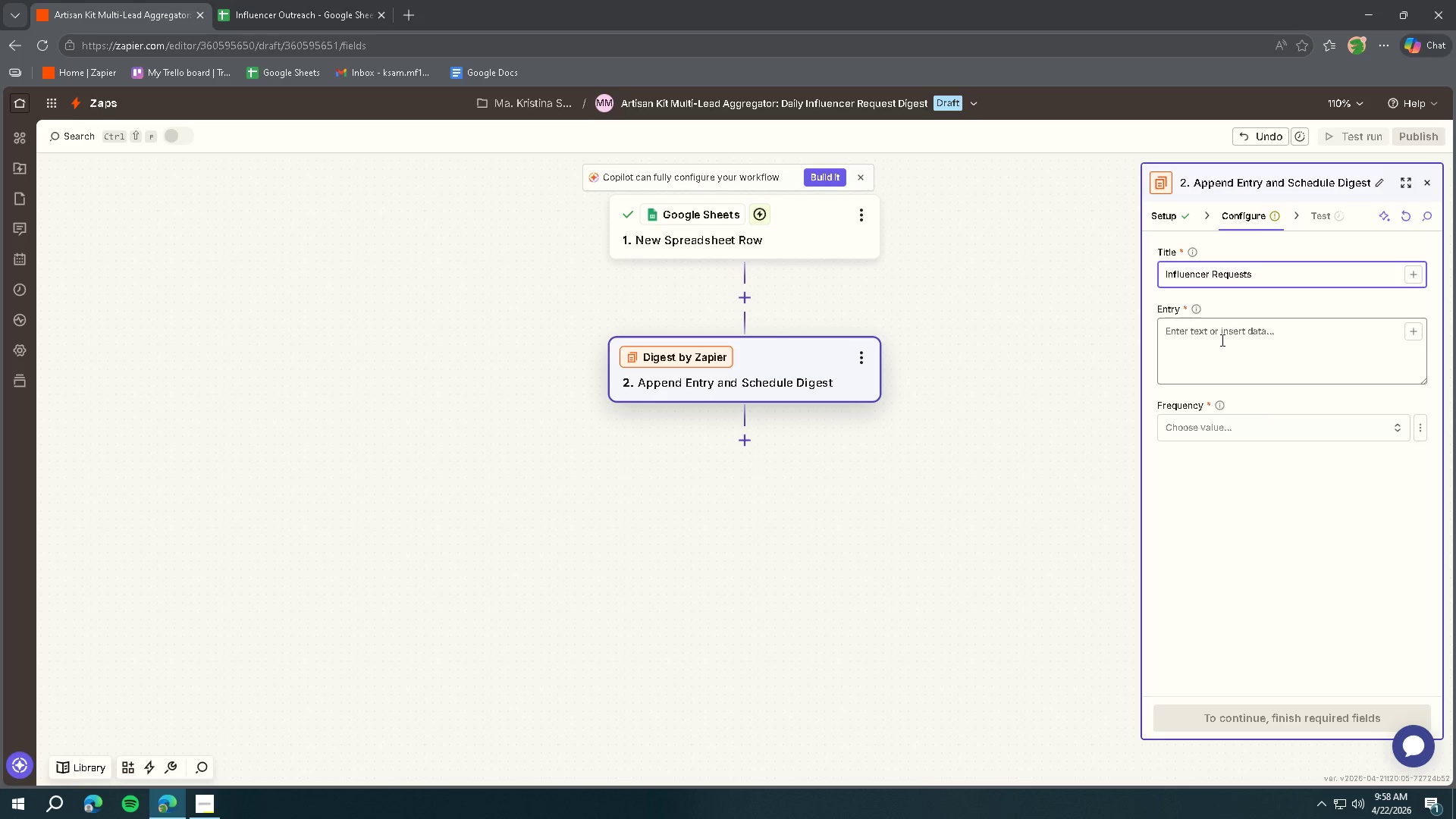 
left_click([1159, 219])
 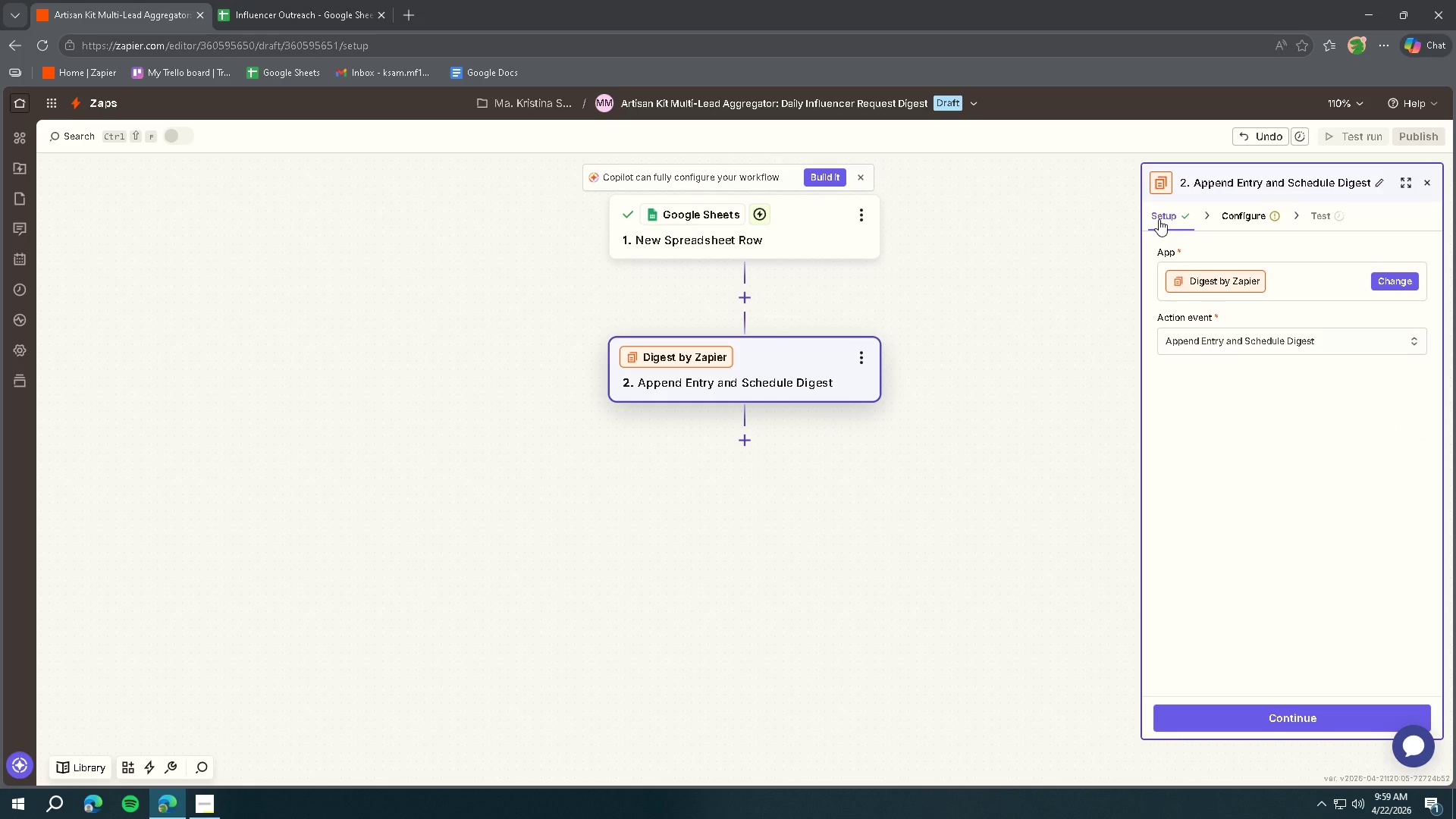 
wait(6.09)
 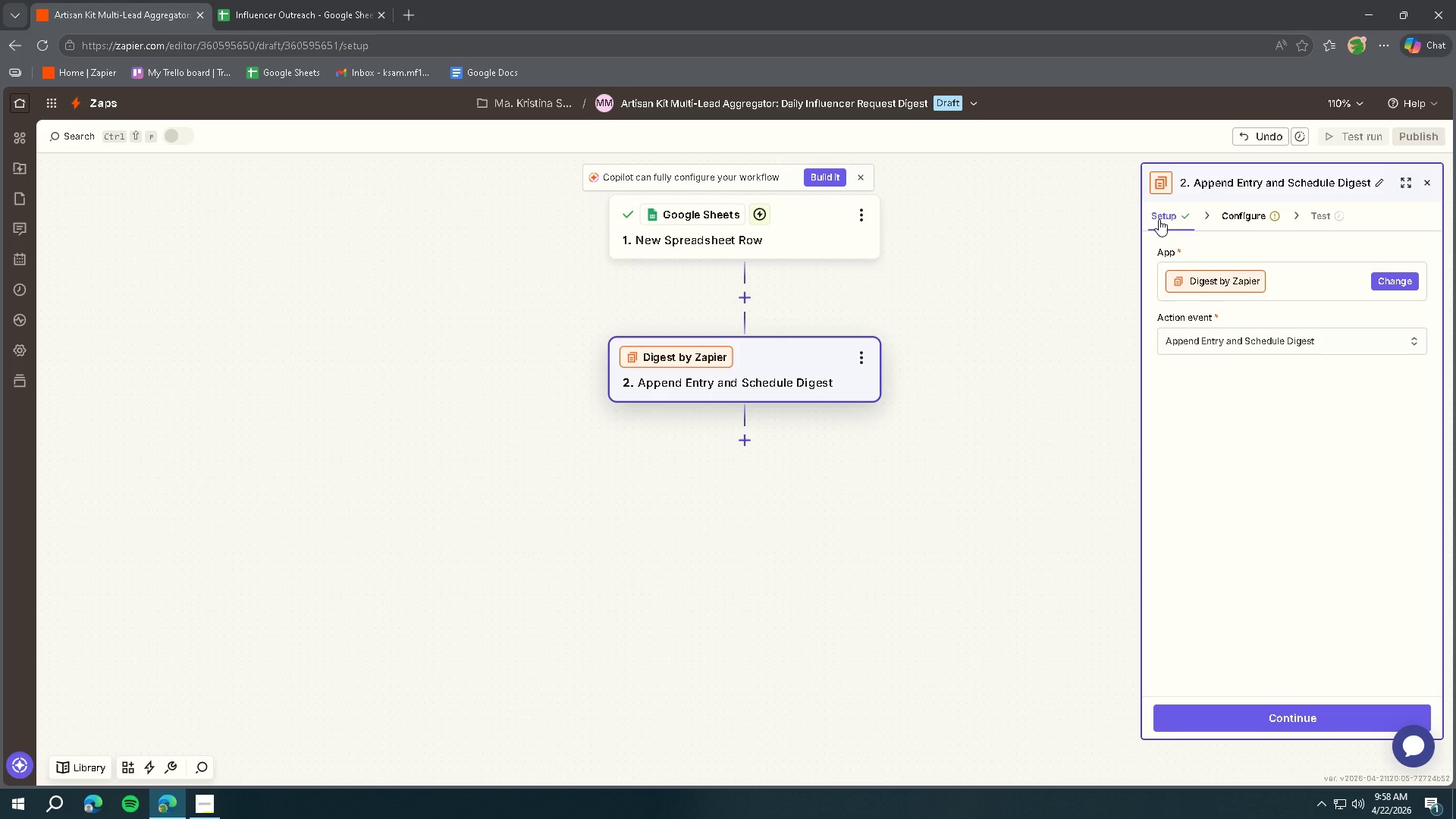 
left_click([1226, 216])
 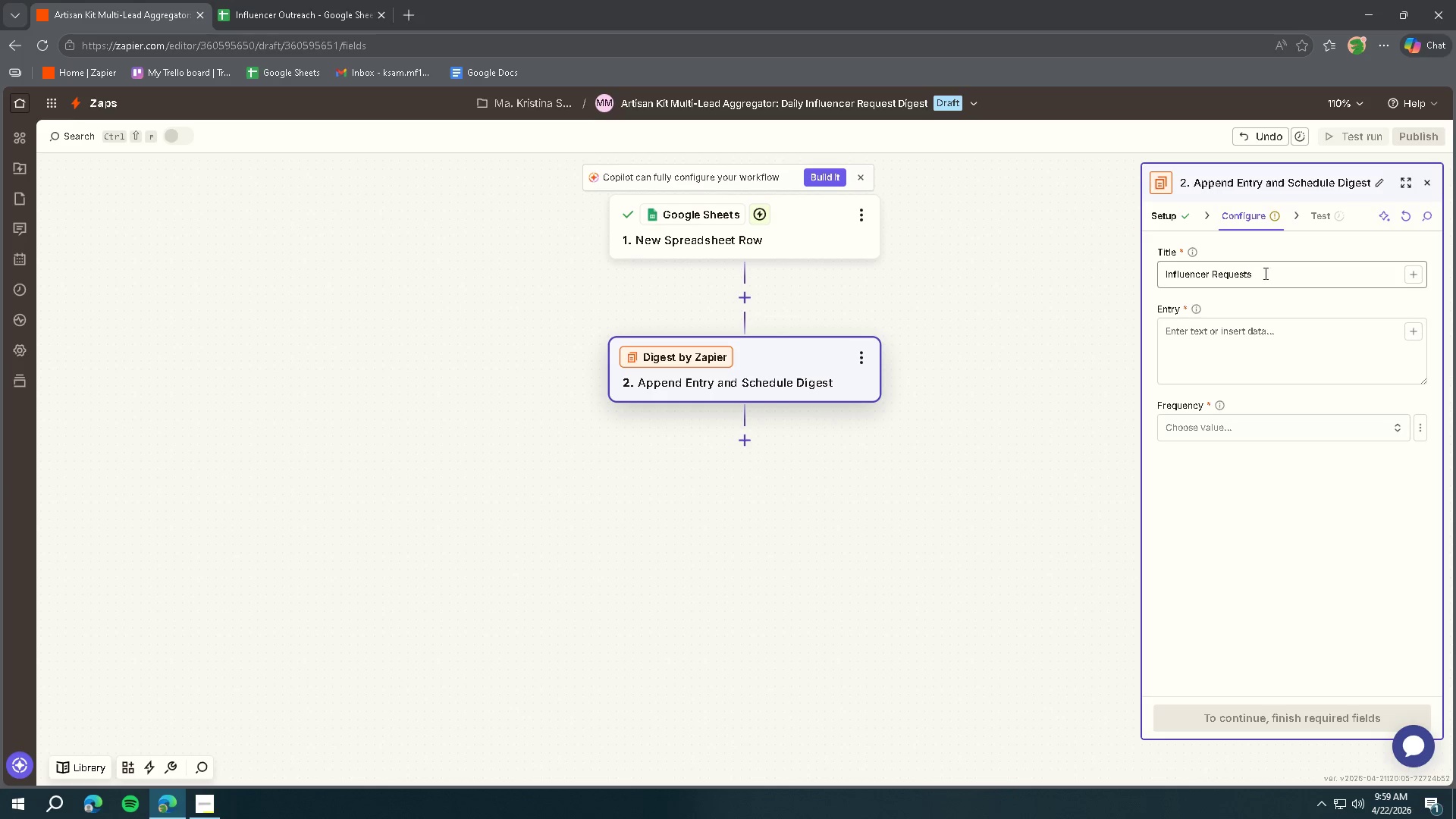 
double_click([1307, 271])
 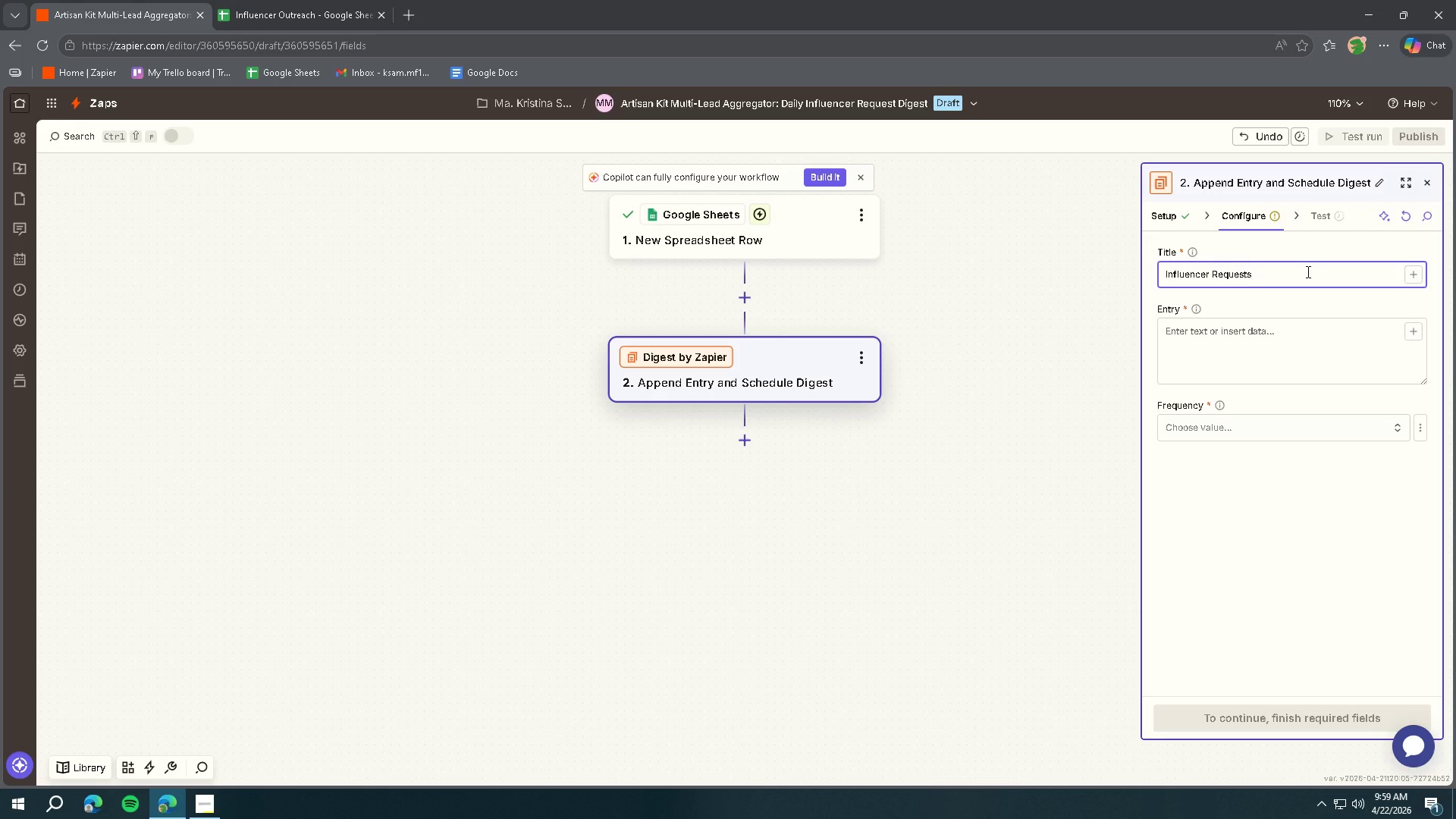 
key(Control+ControlLeft)
 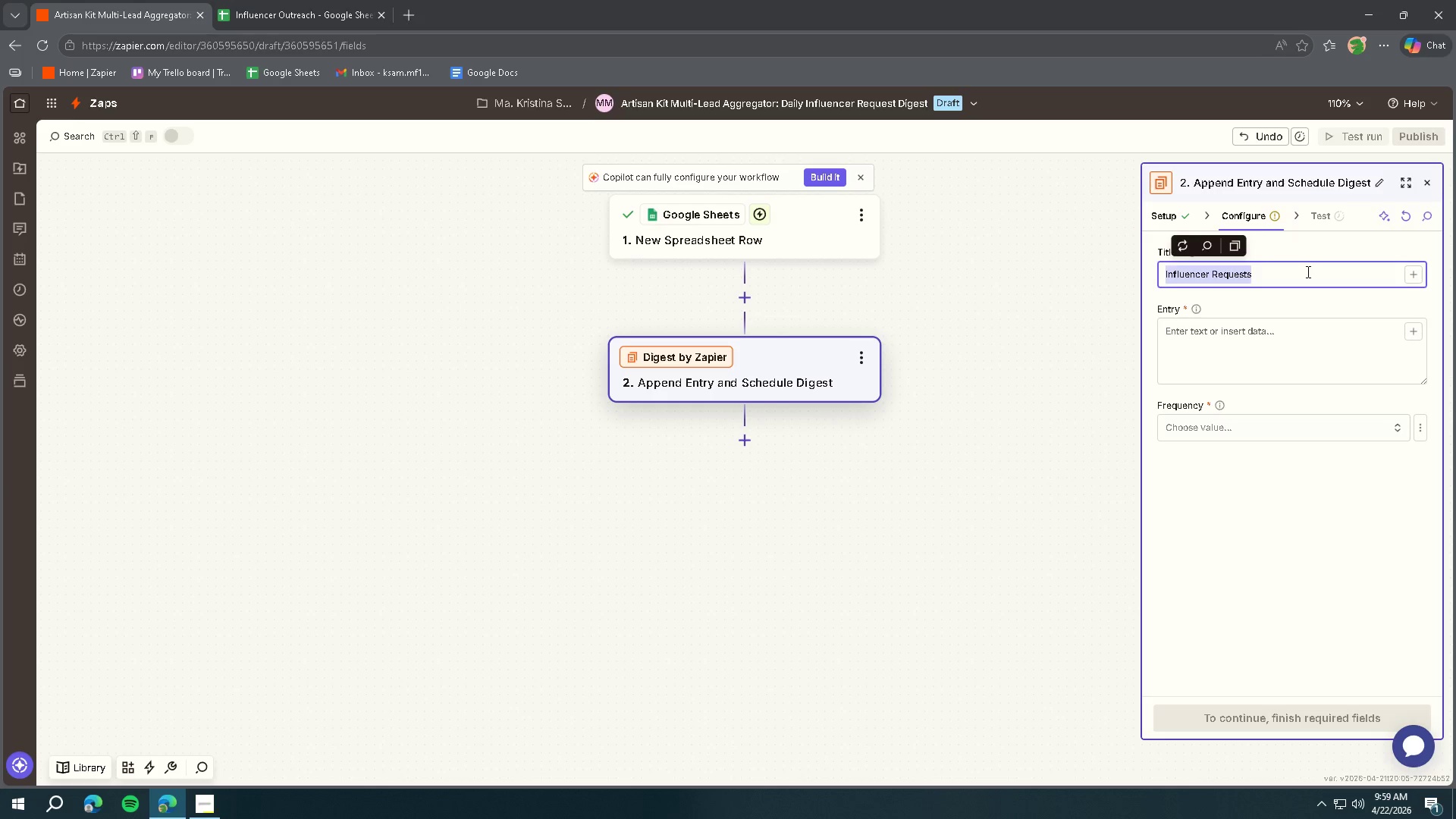 
key(Control+A)
 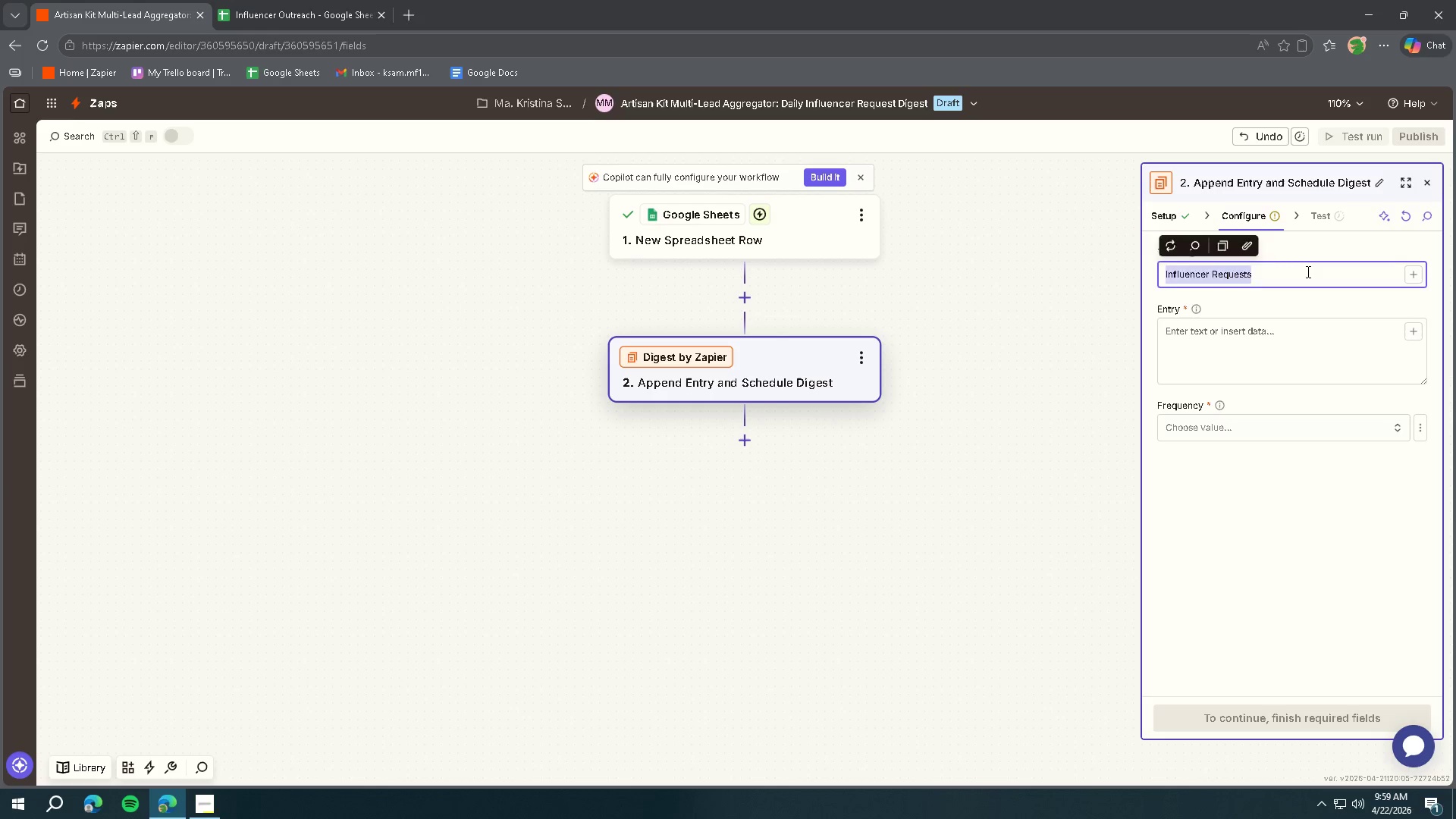 
key(Backspace)
 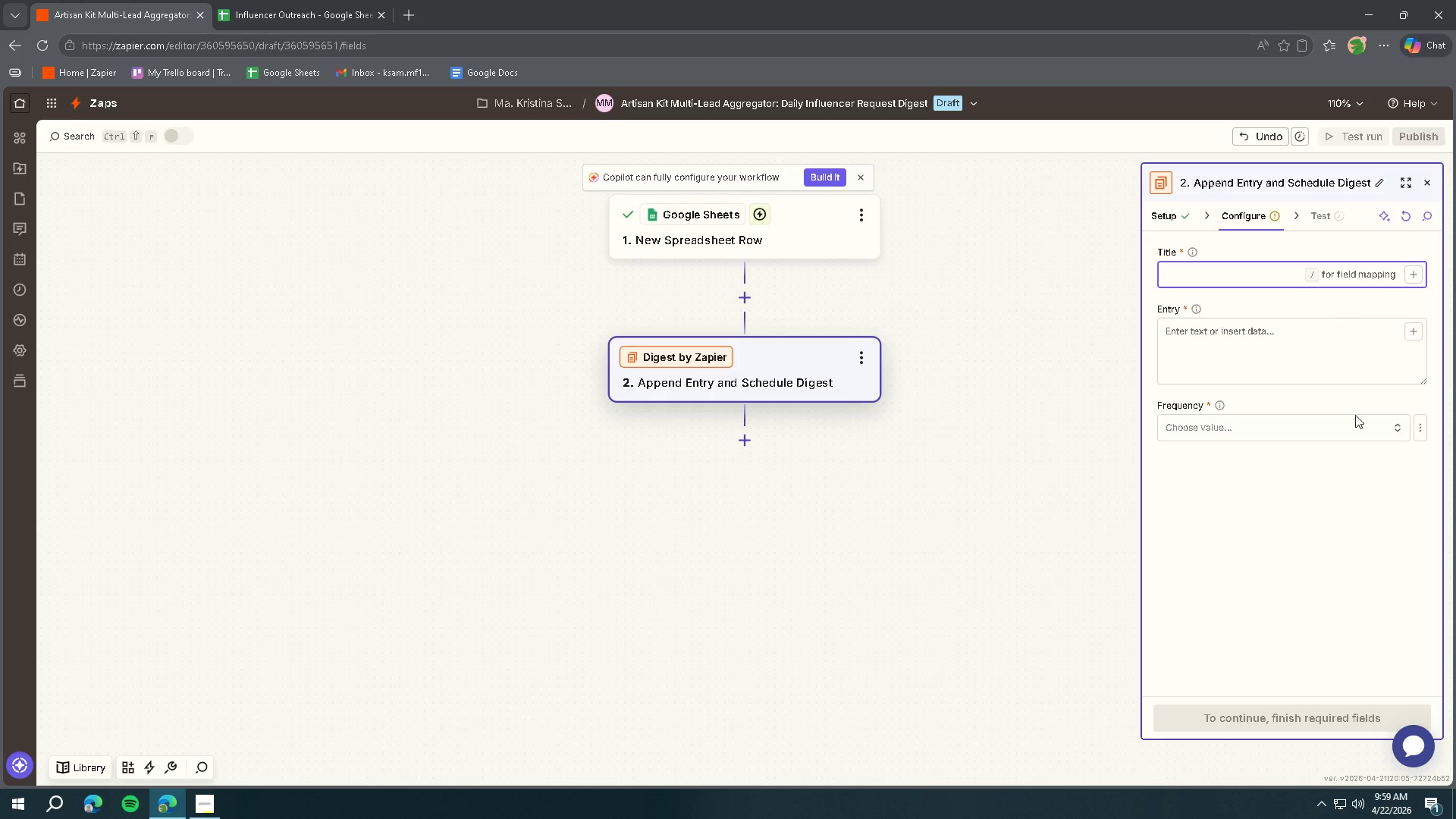 
left_click([1305, 514])
 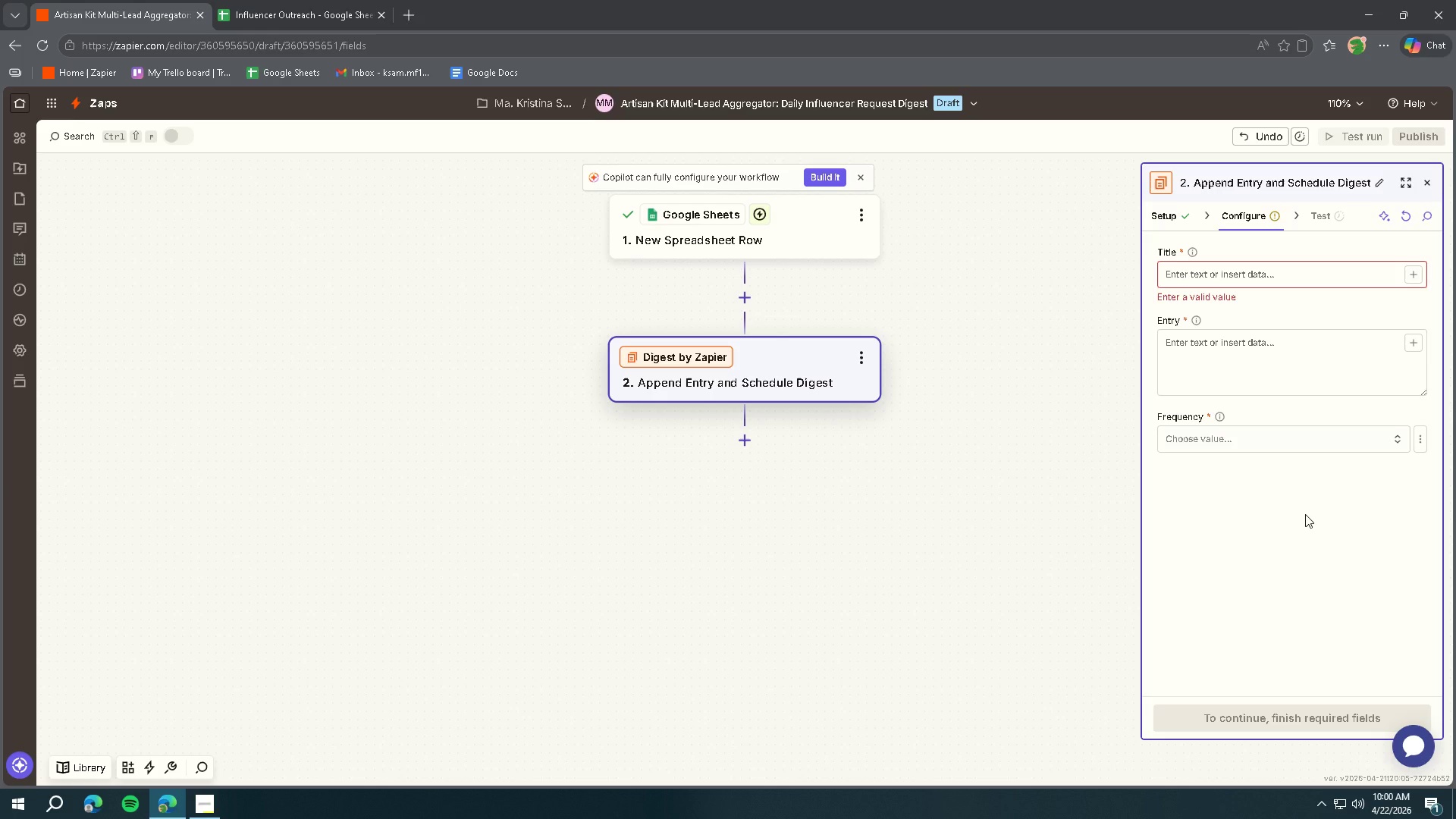 
wait(81.89)
 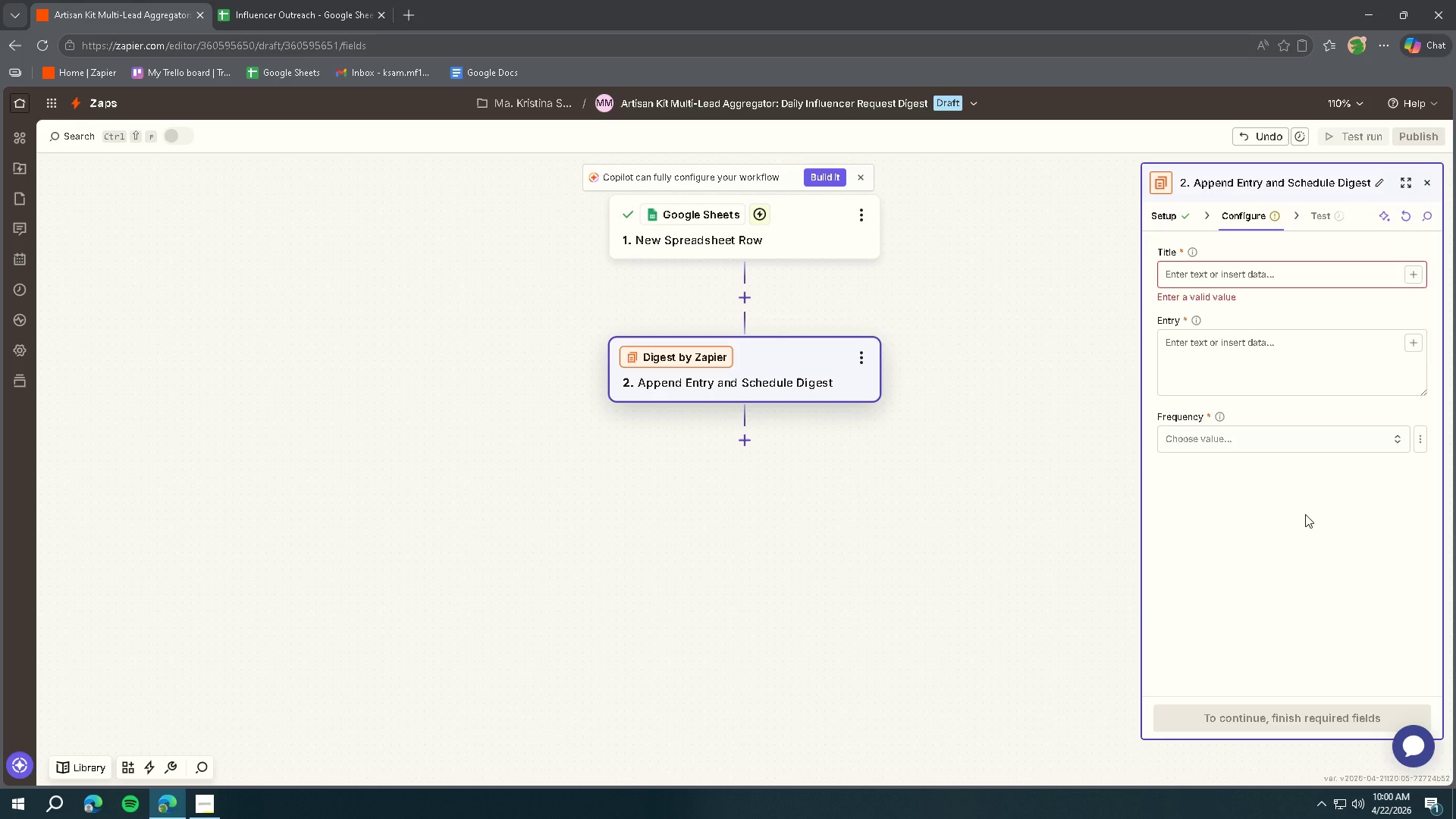 
left_click([1200, 278])
 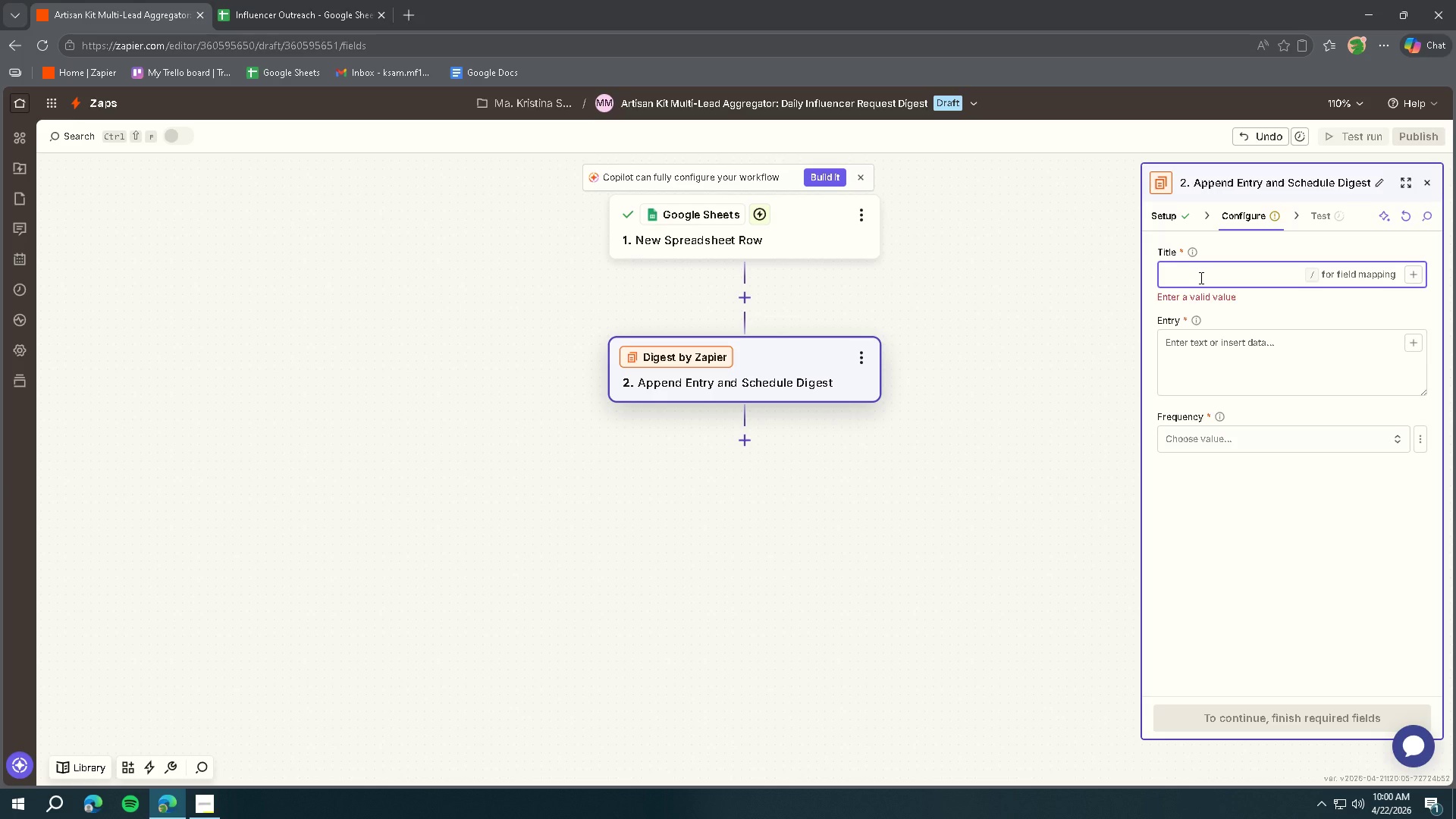 
type(Influencer Requests)
 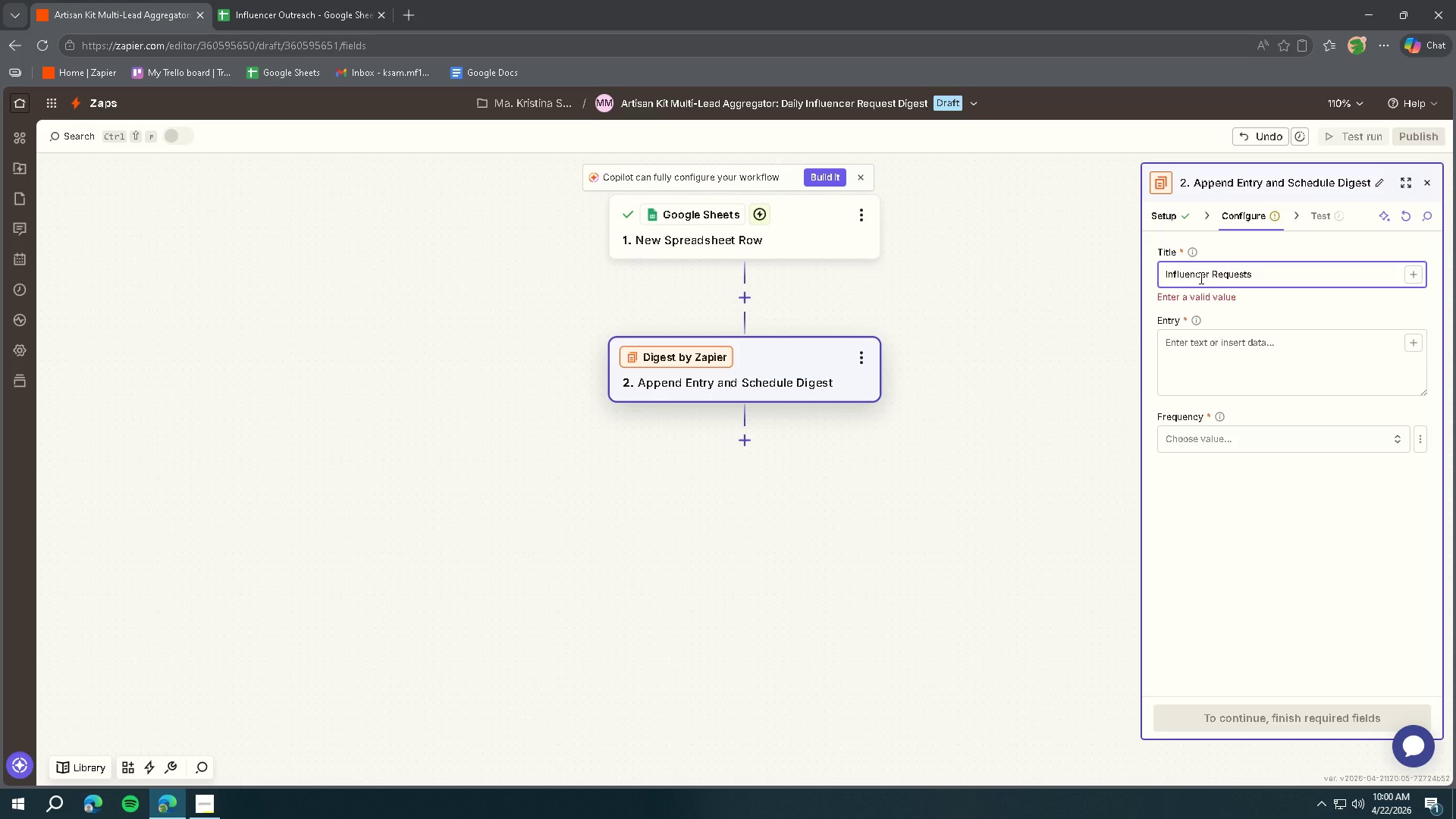 
wait(11.98)
 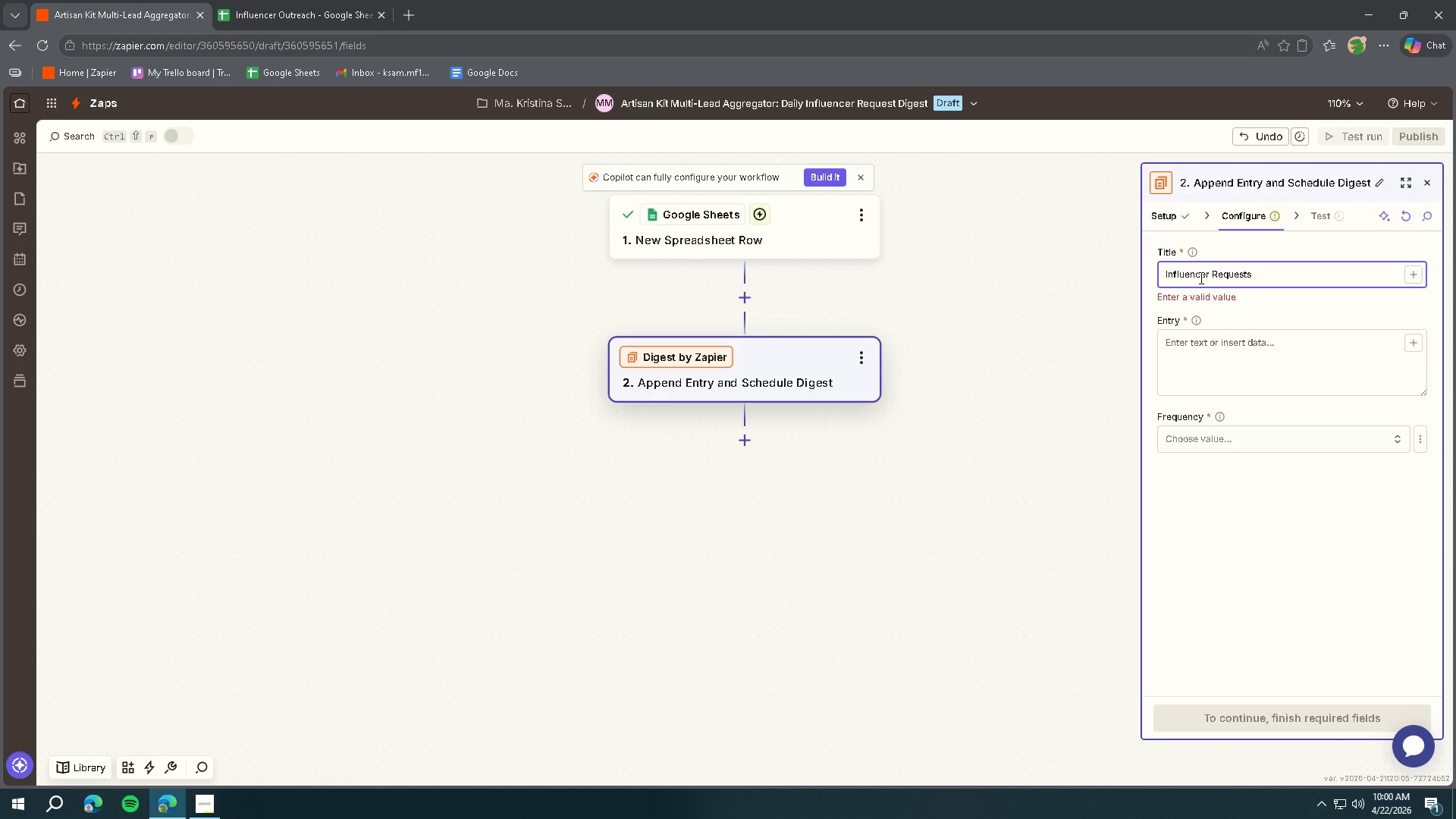 
left_click([1223, 347])
 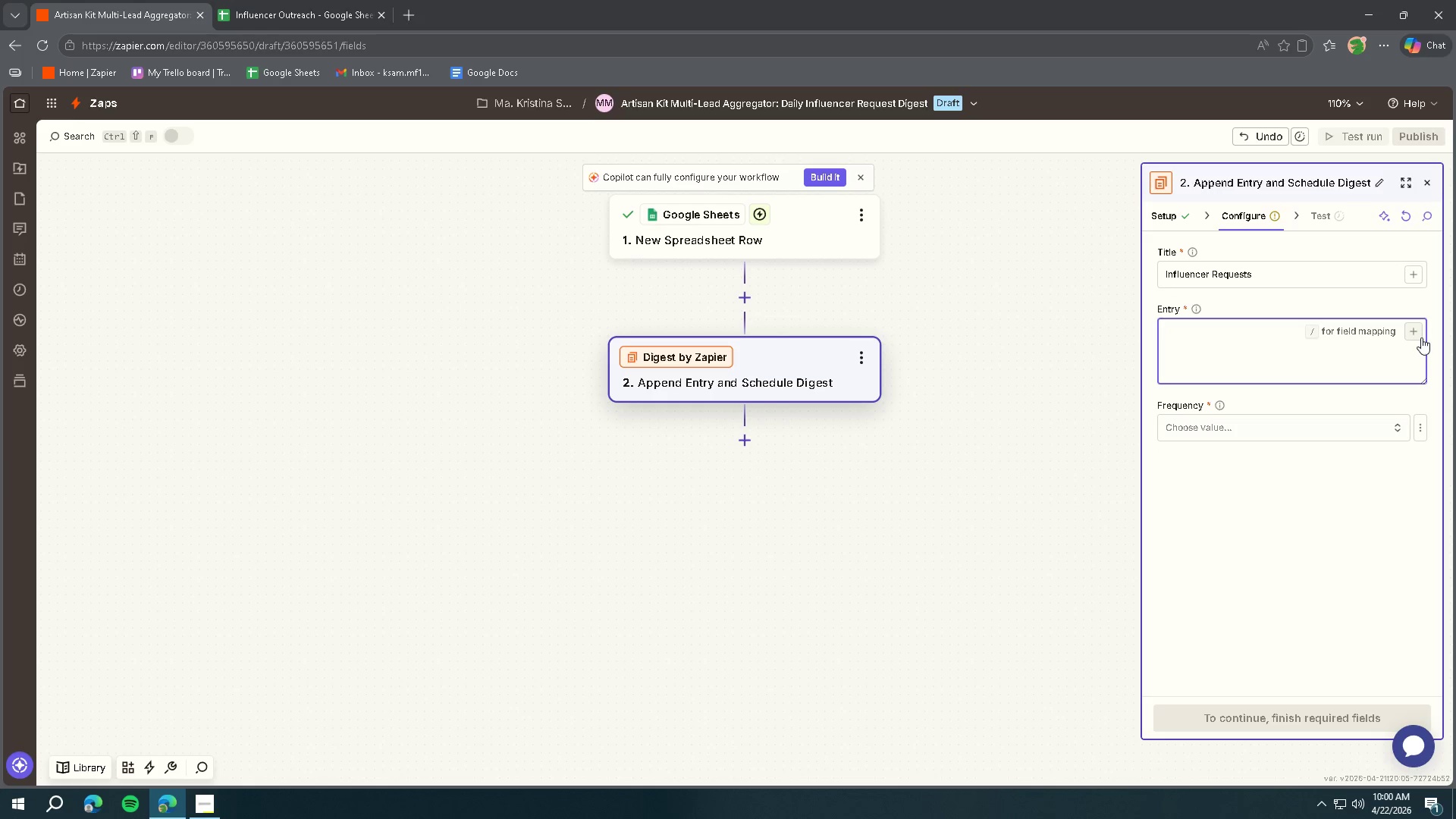 
left_click([1417, 337])
 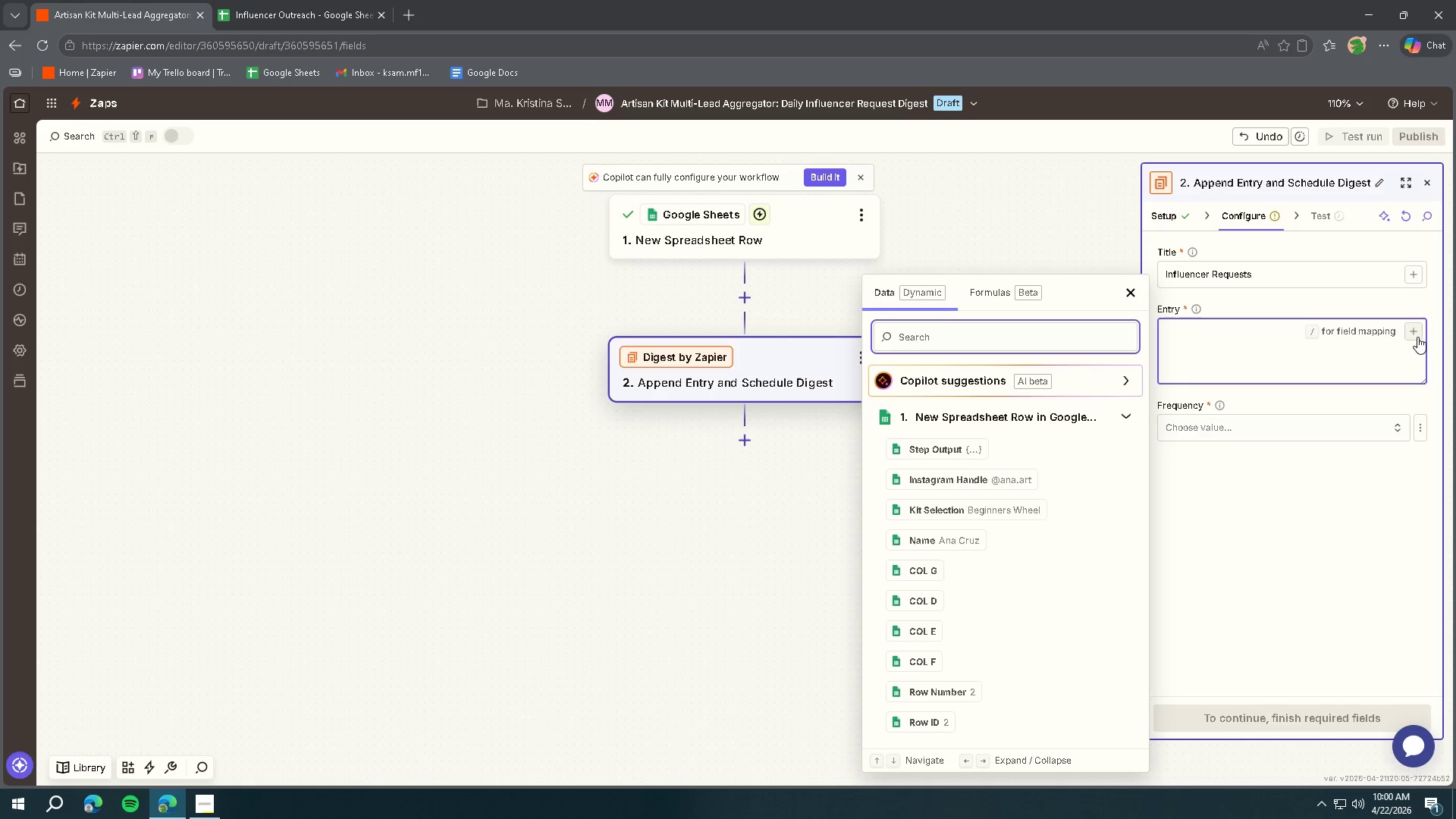 
wait(7.95)
 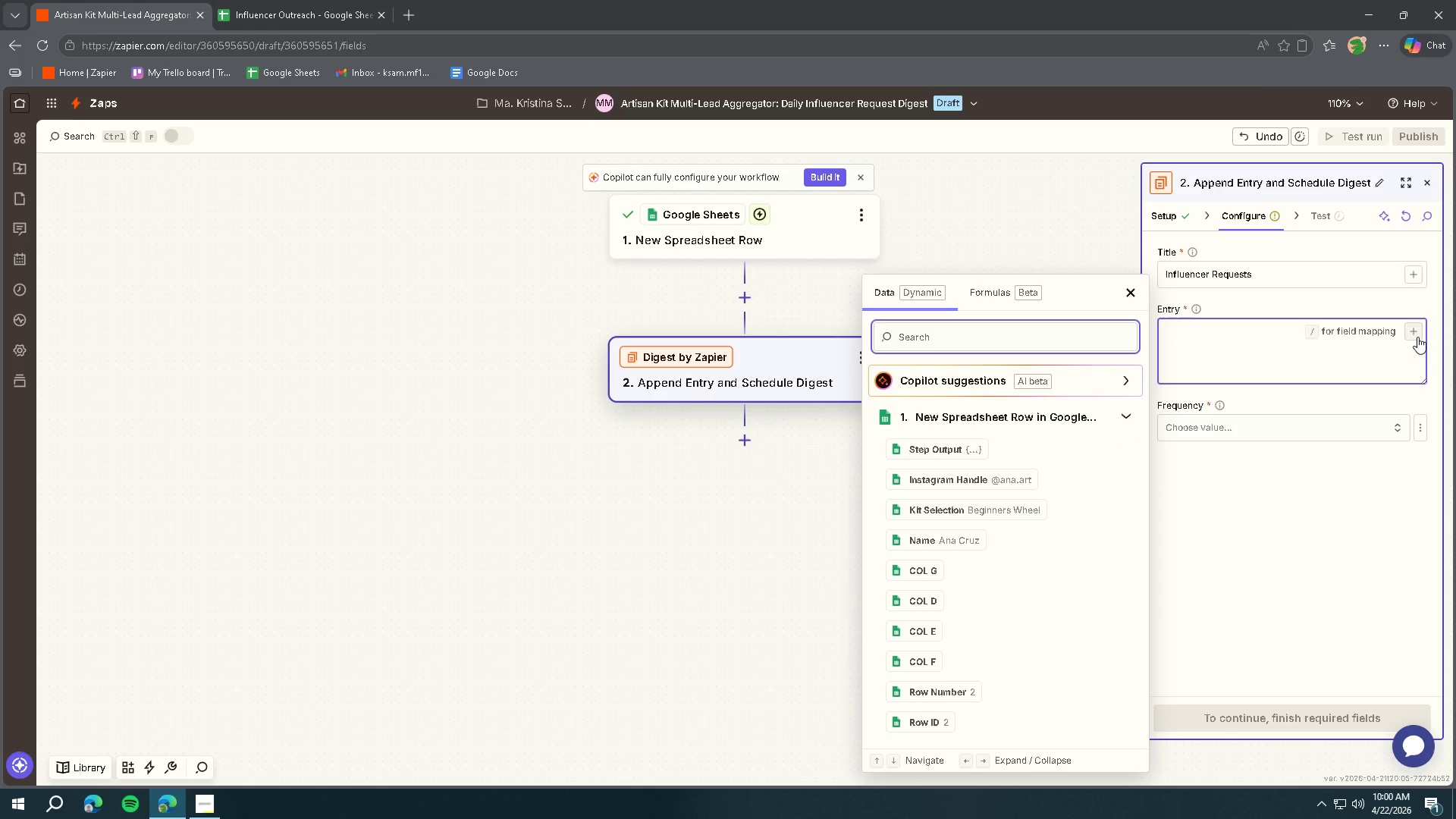 
left_click([934, 538])
 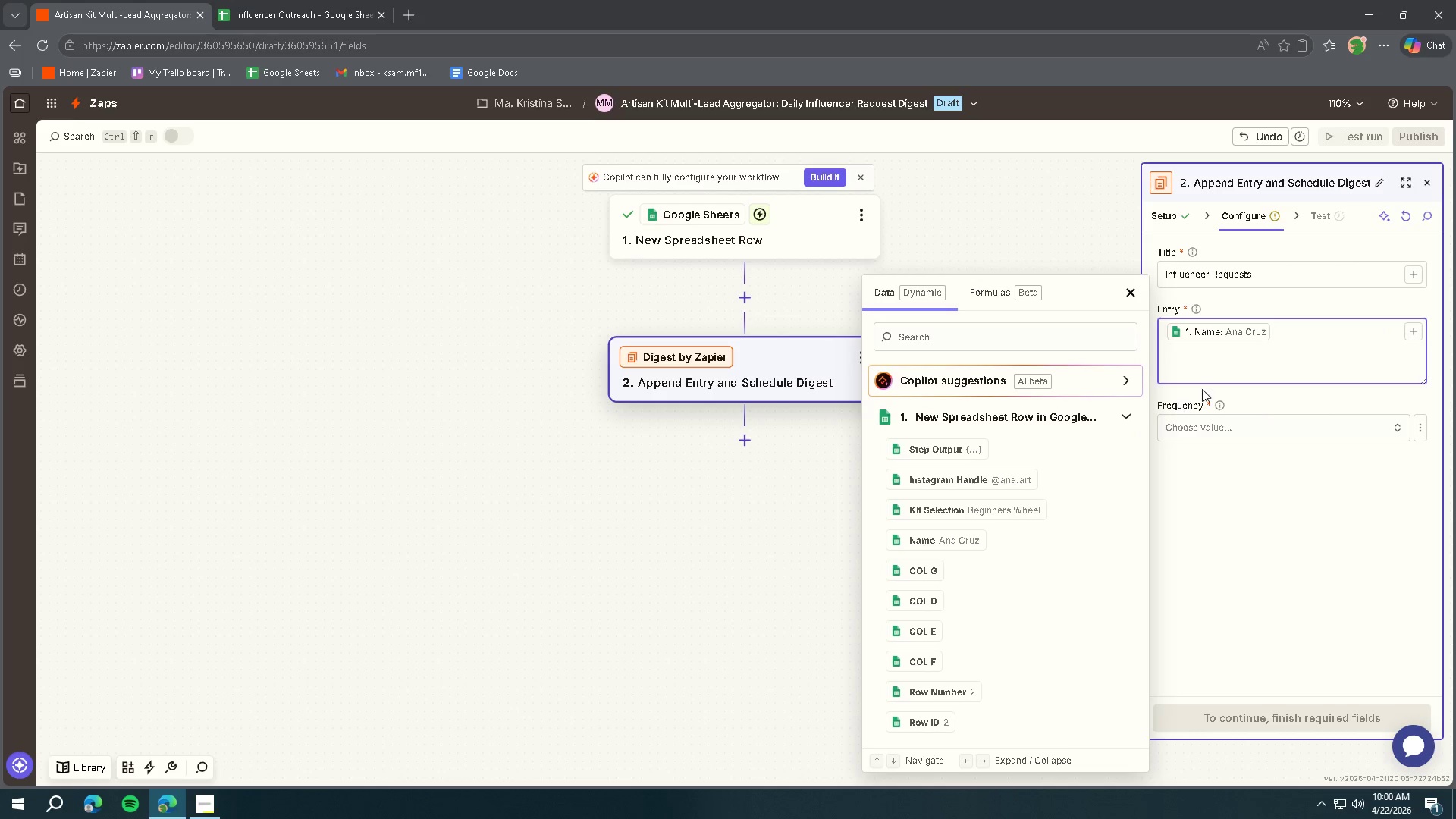 
left_click([1307, 340])
 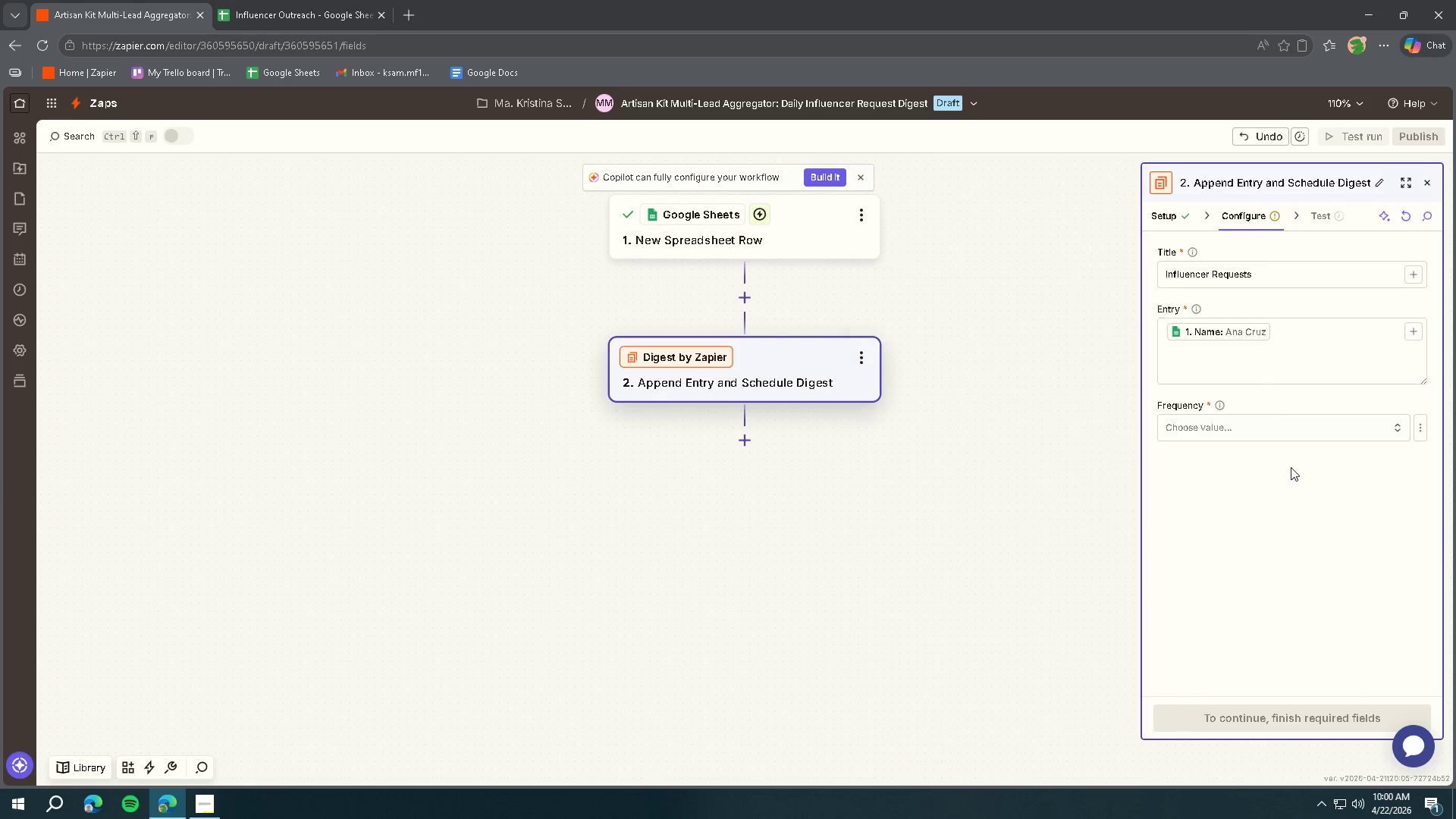 
double_click([1308, 341])
 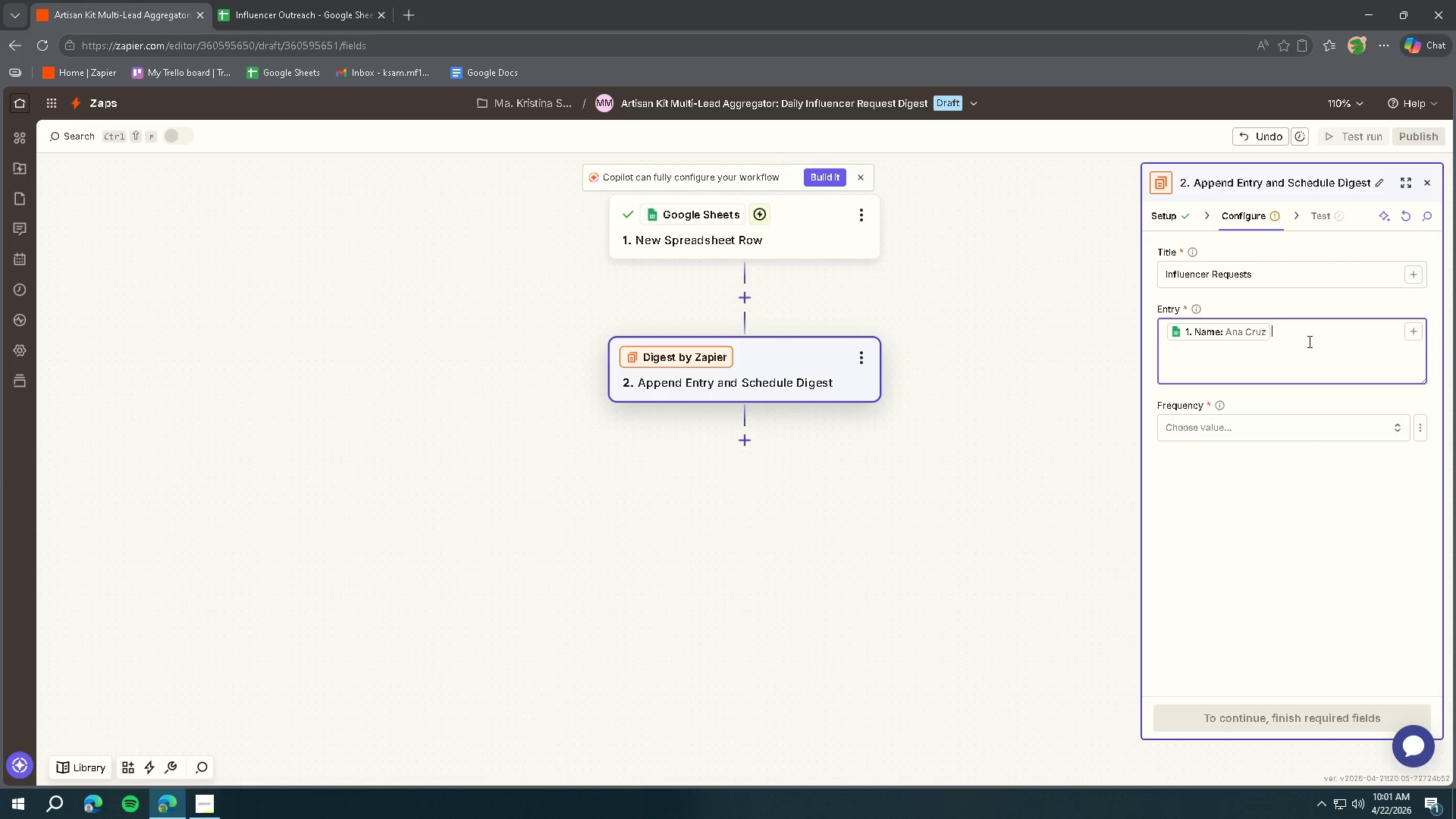 
key(Backspace)
type(Name: )
 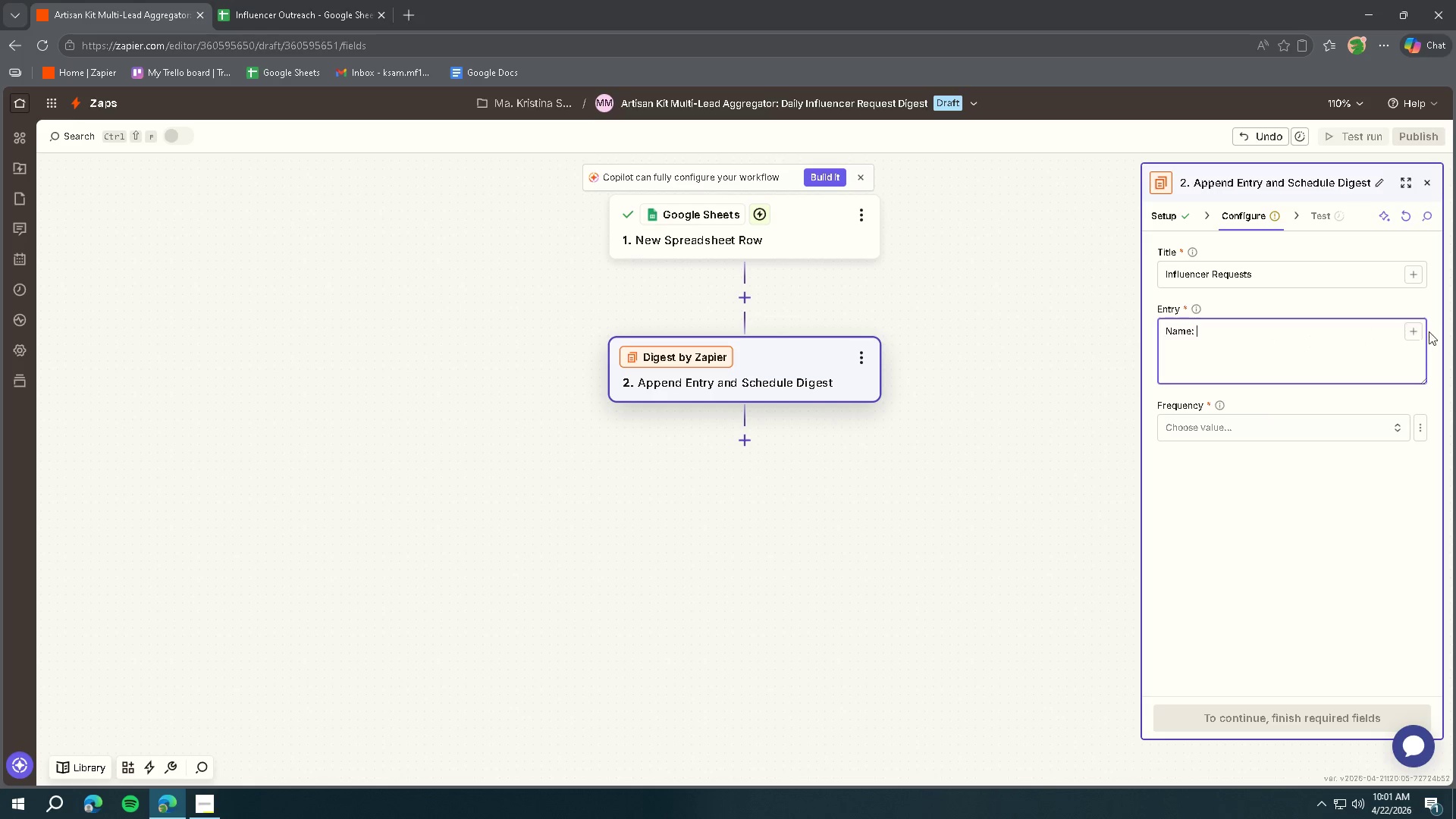 
left_click([1417, 333])
 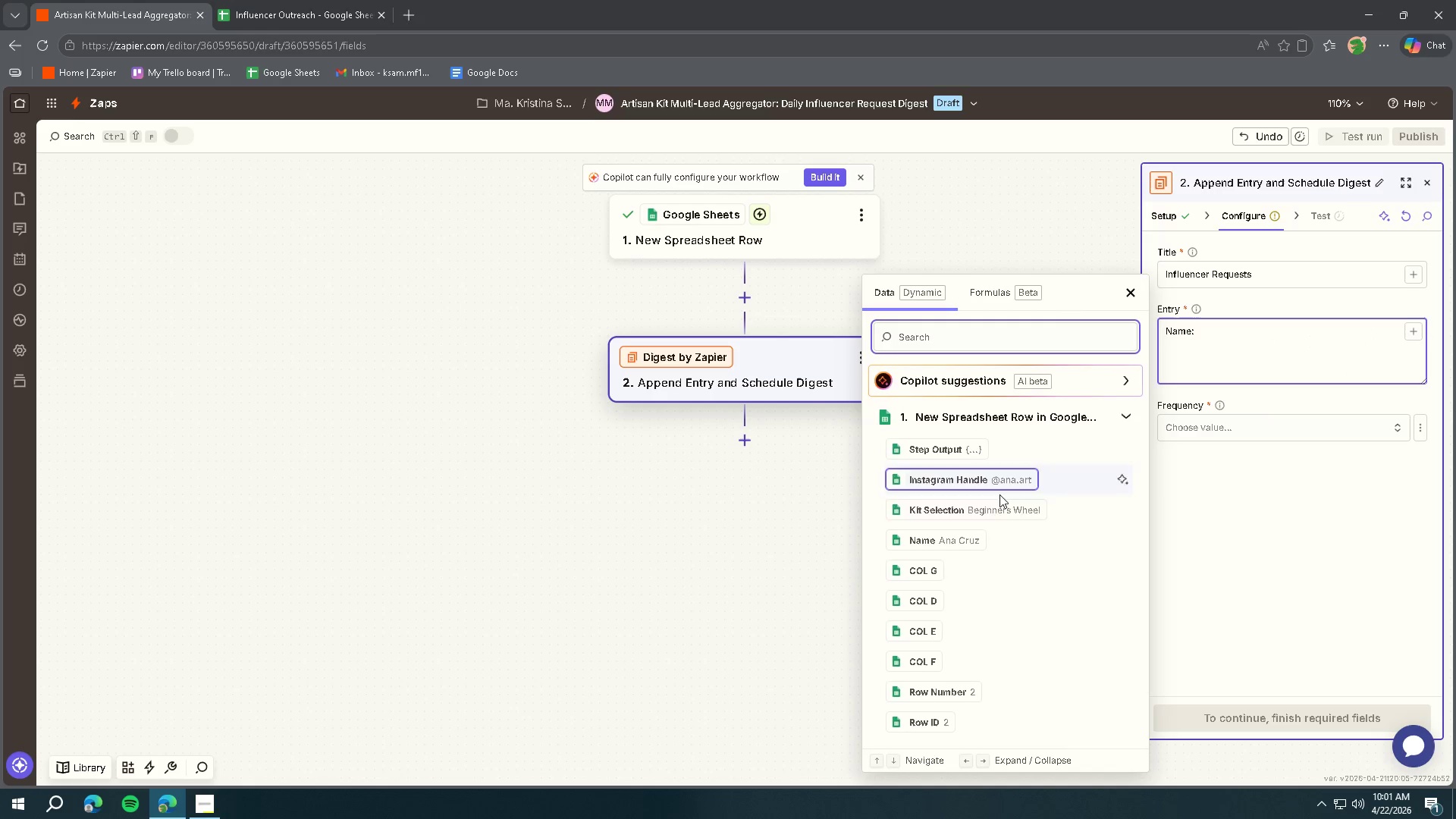 
left_click([947, 537])
 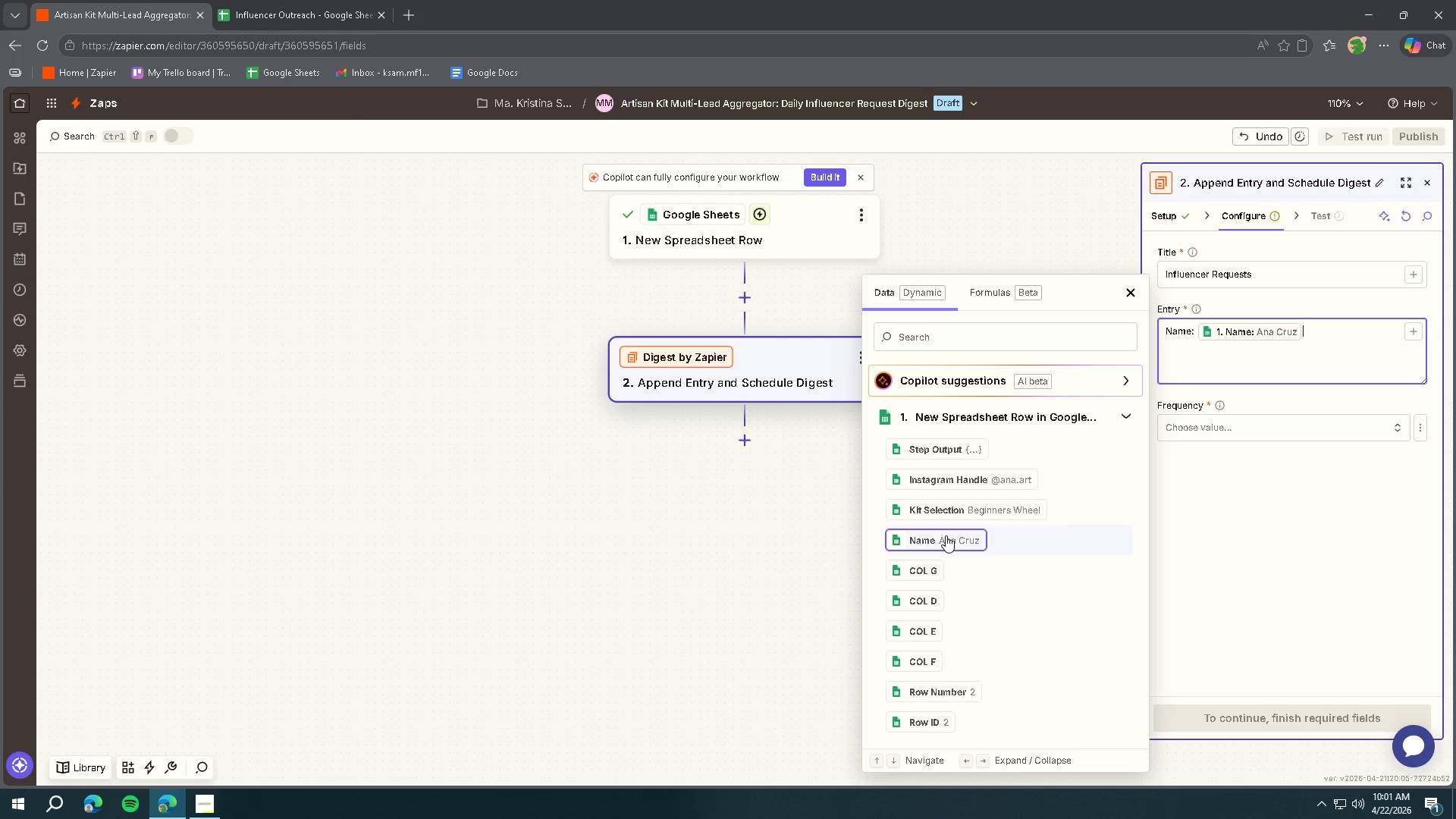 
left_click([1345, 334])
 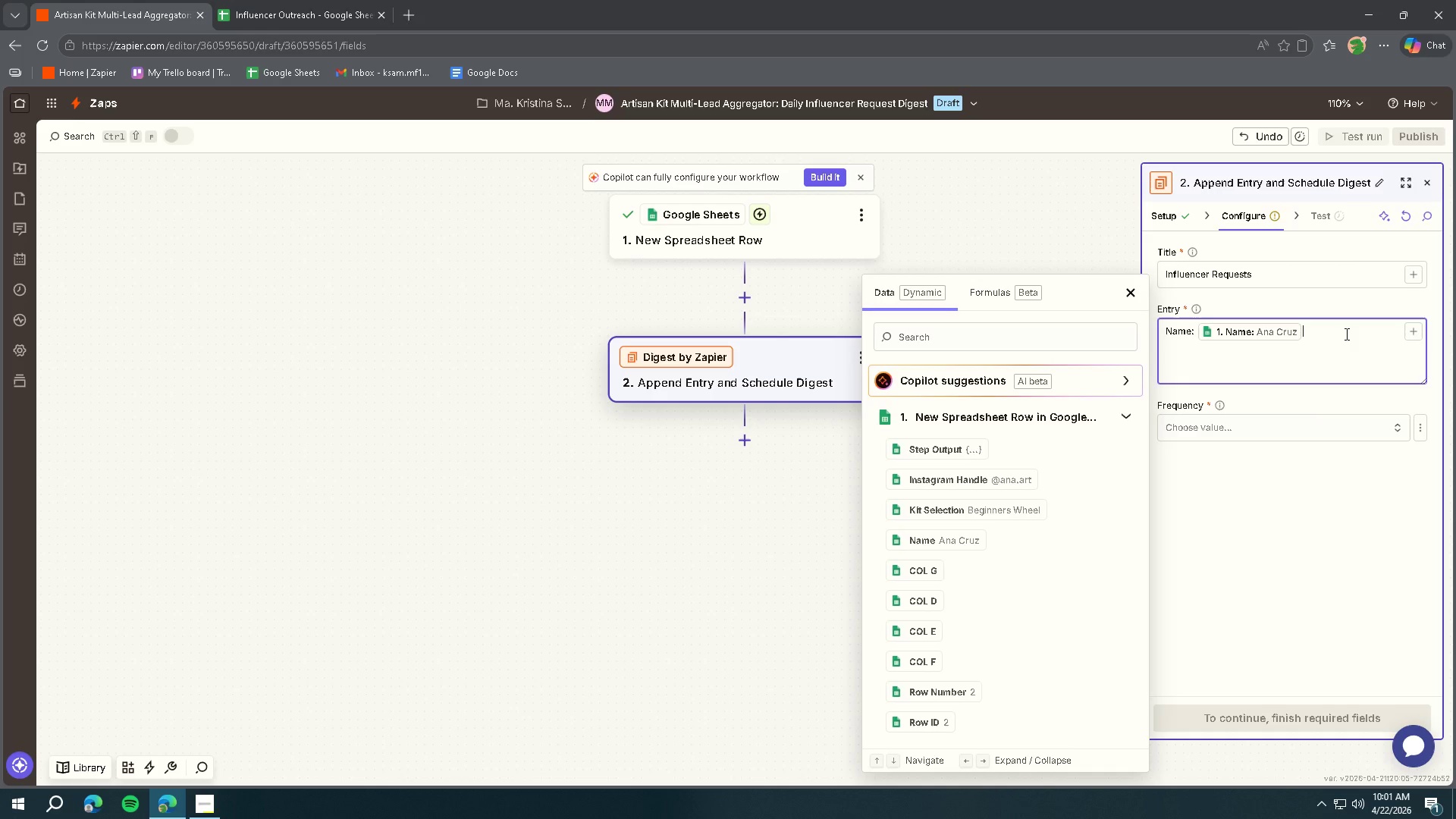 
type( | Handle: )
 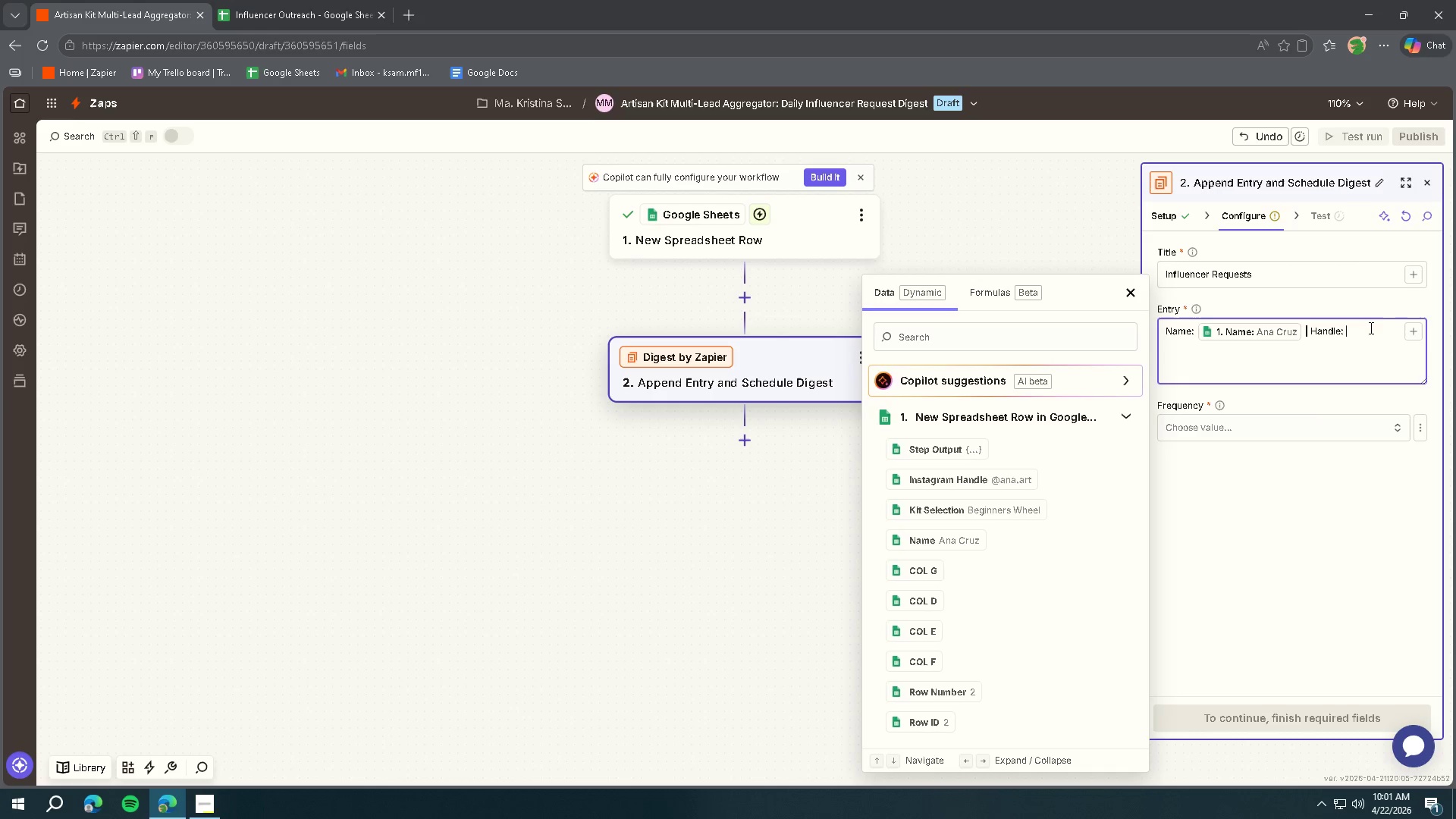 
left_click([1409, 329])
 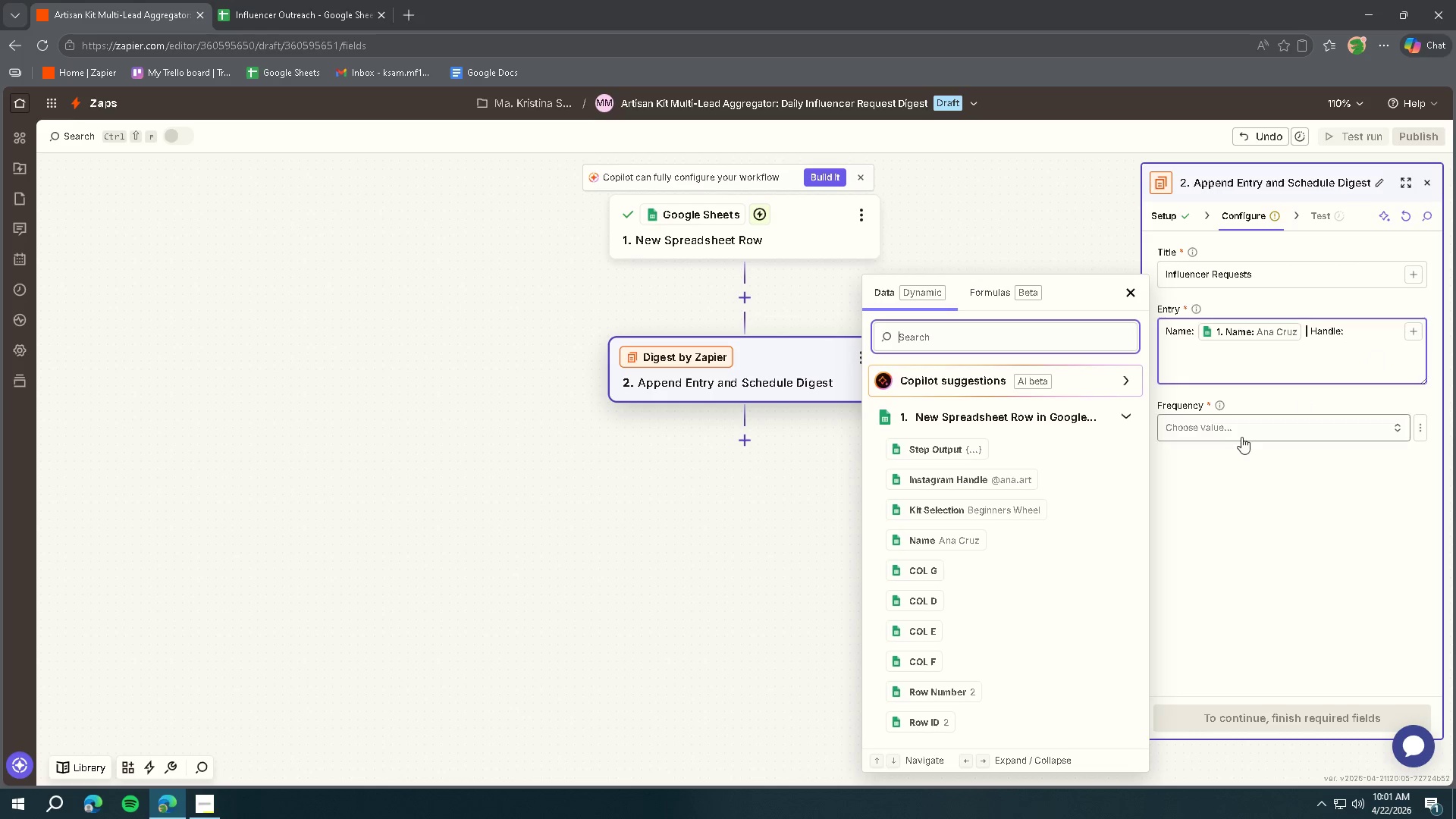 
left_click([1009, 481])
 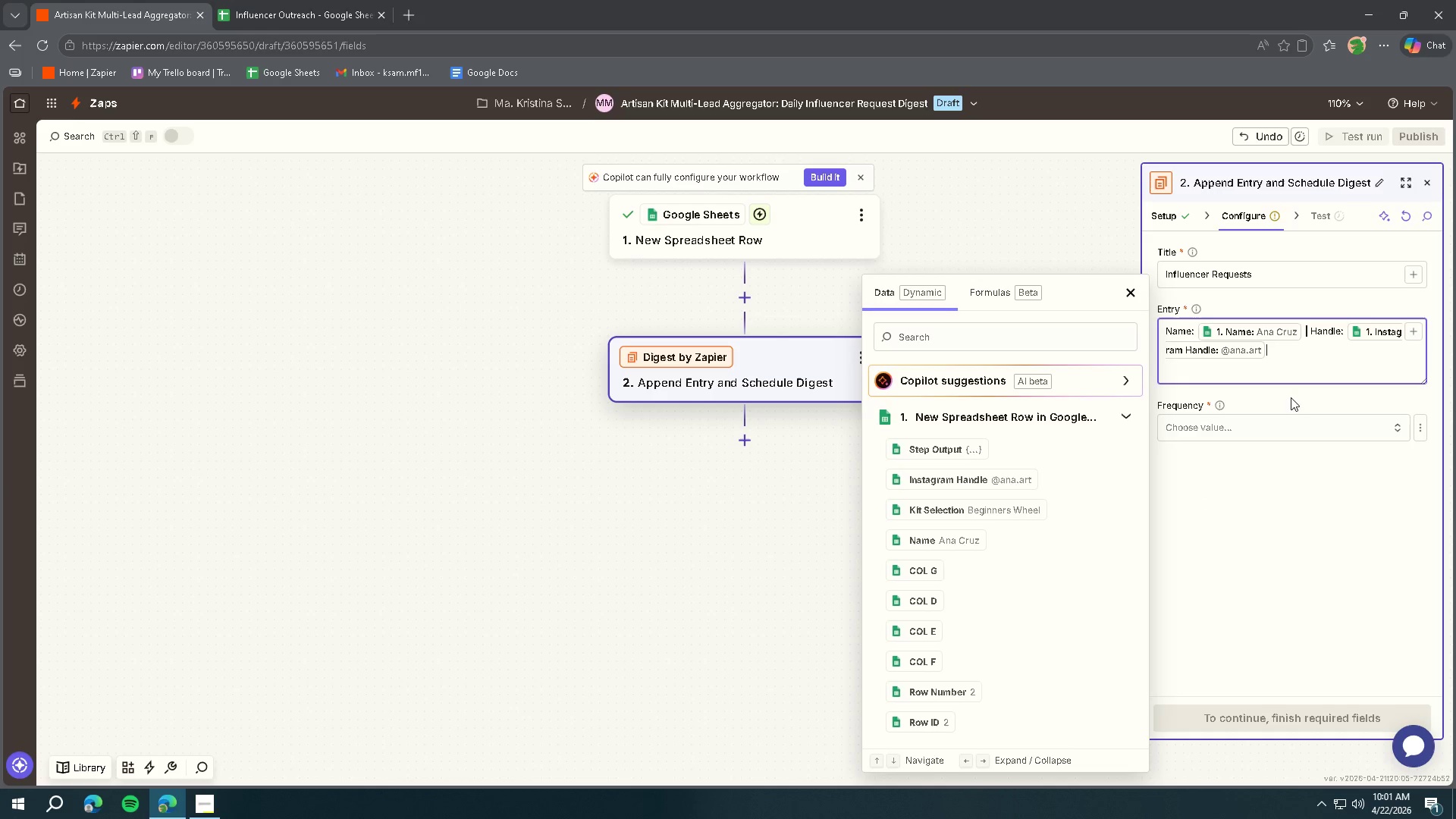 
left_click([1314, 356])
 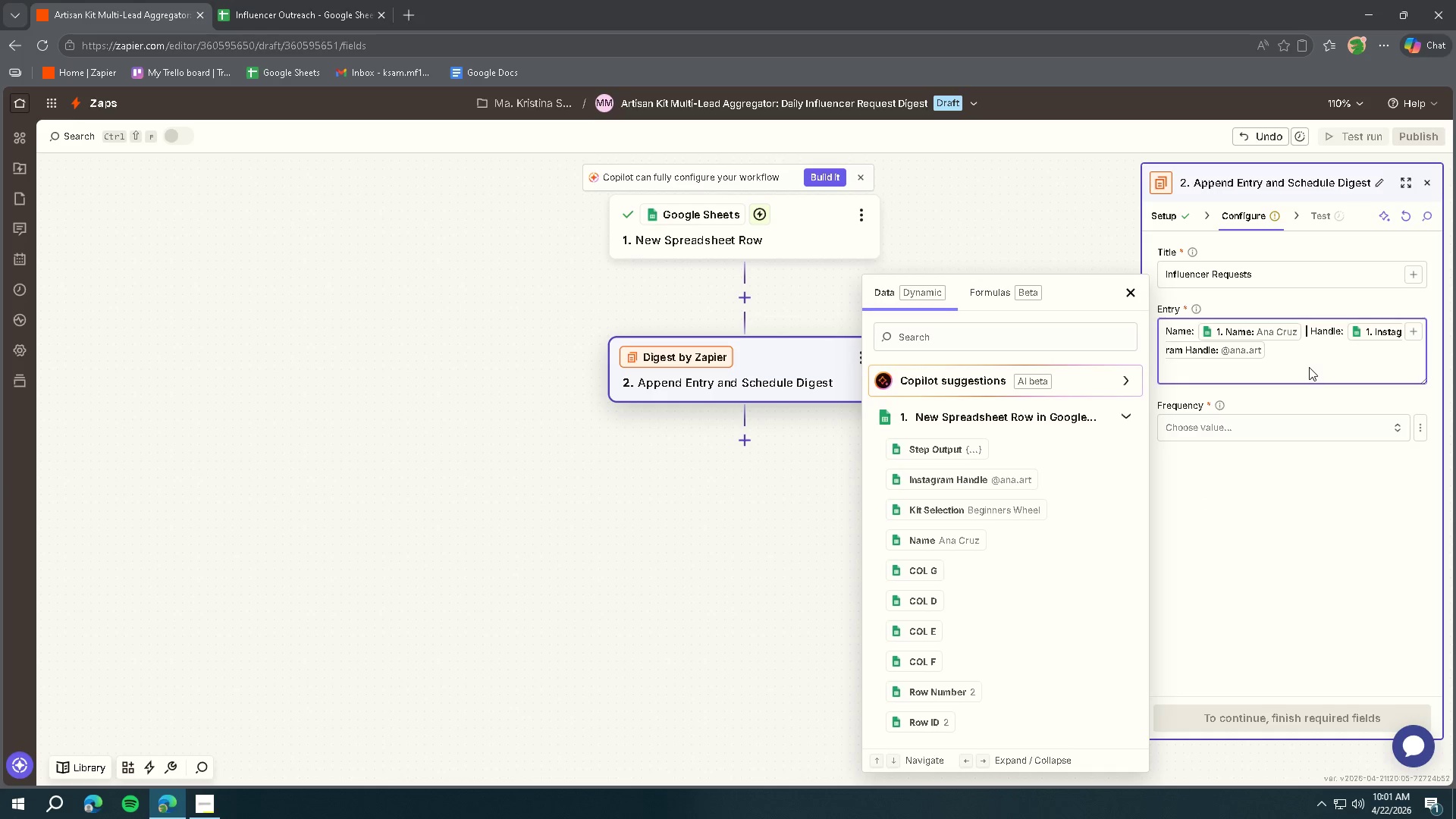 
type( | Kit: )
 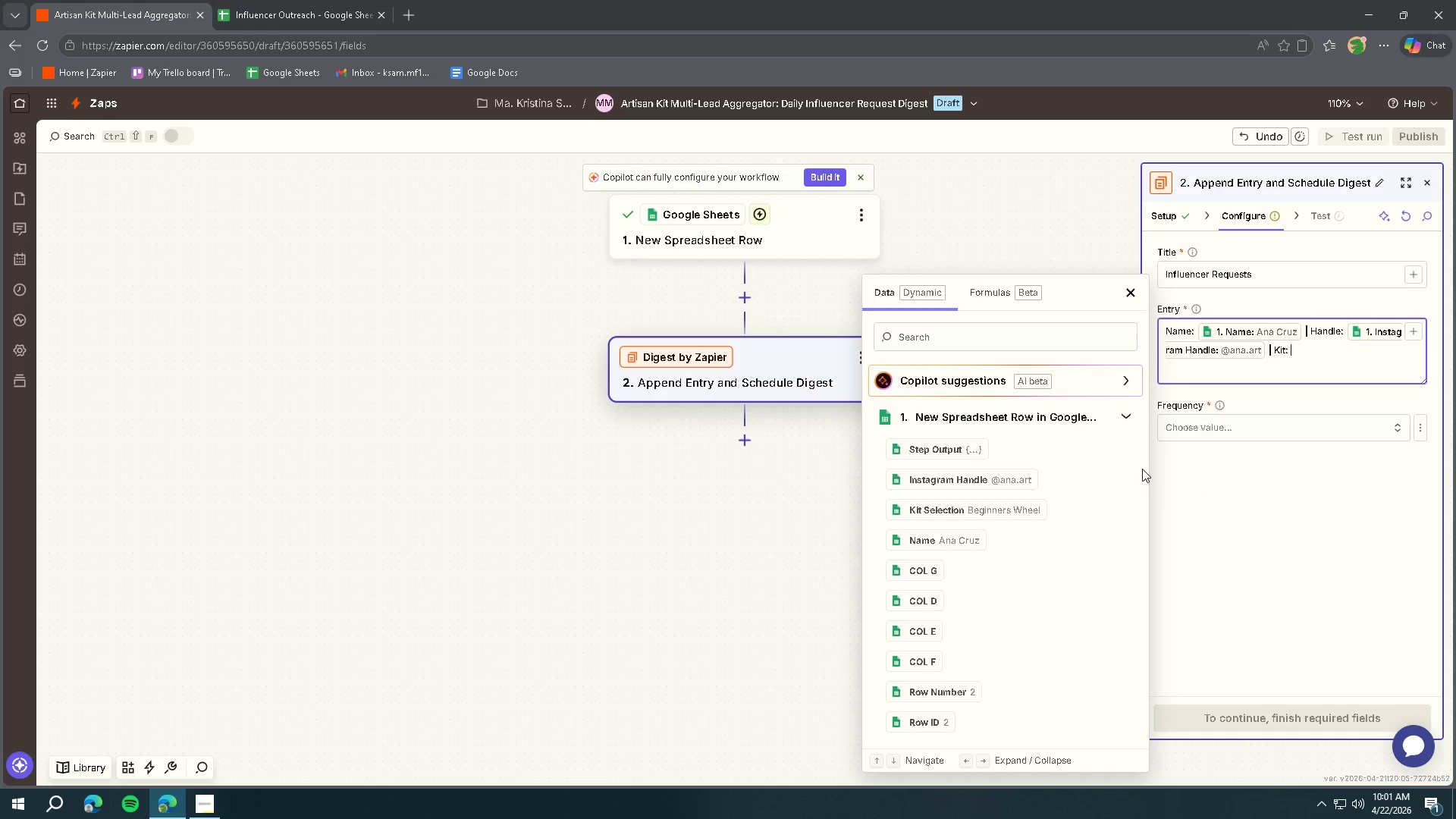 
left_click([1021, 507])
 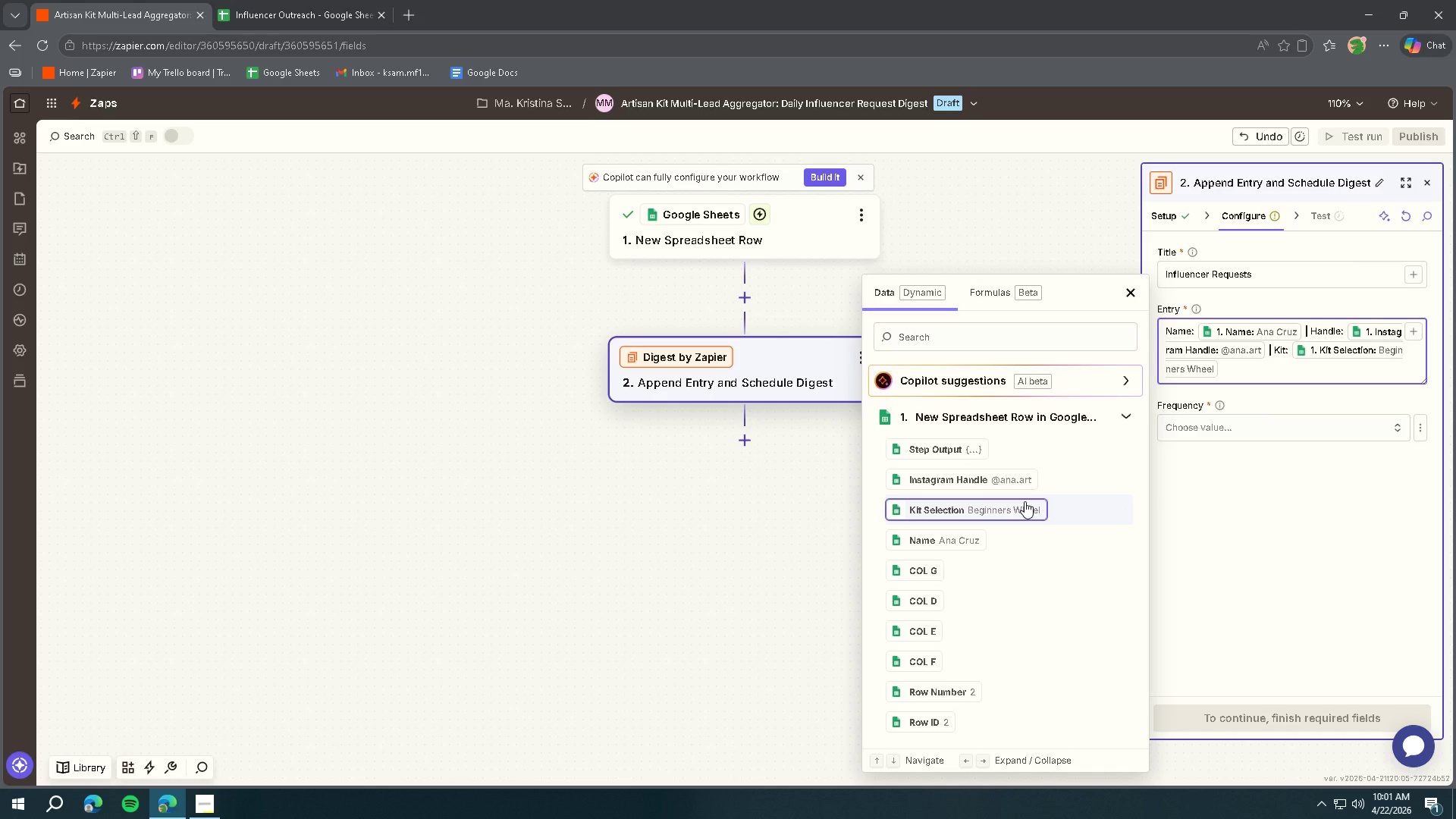 
left_click([1273, 500])
 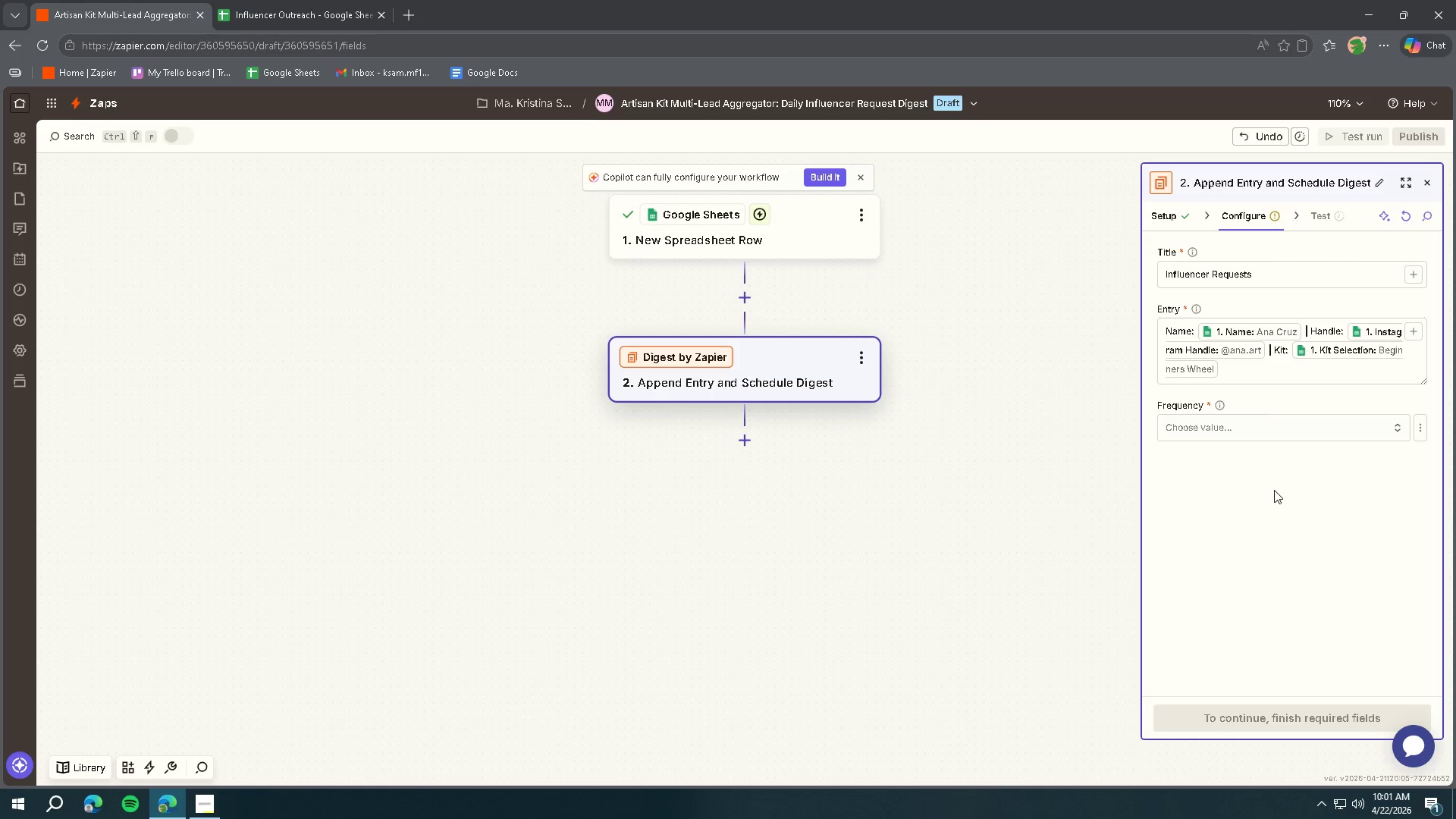 
left_click([1295, 416])
 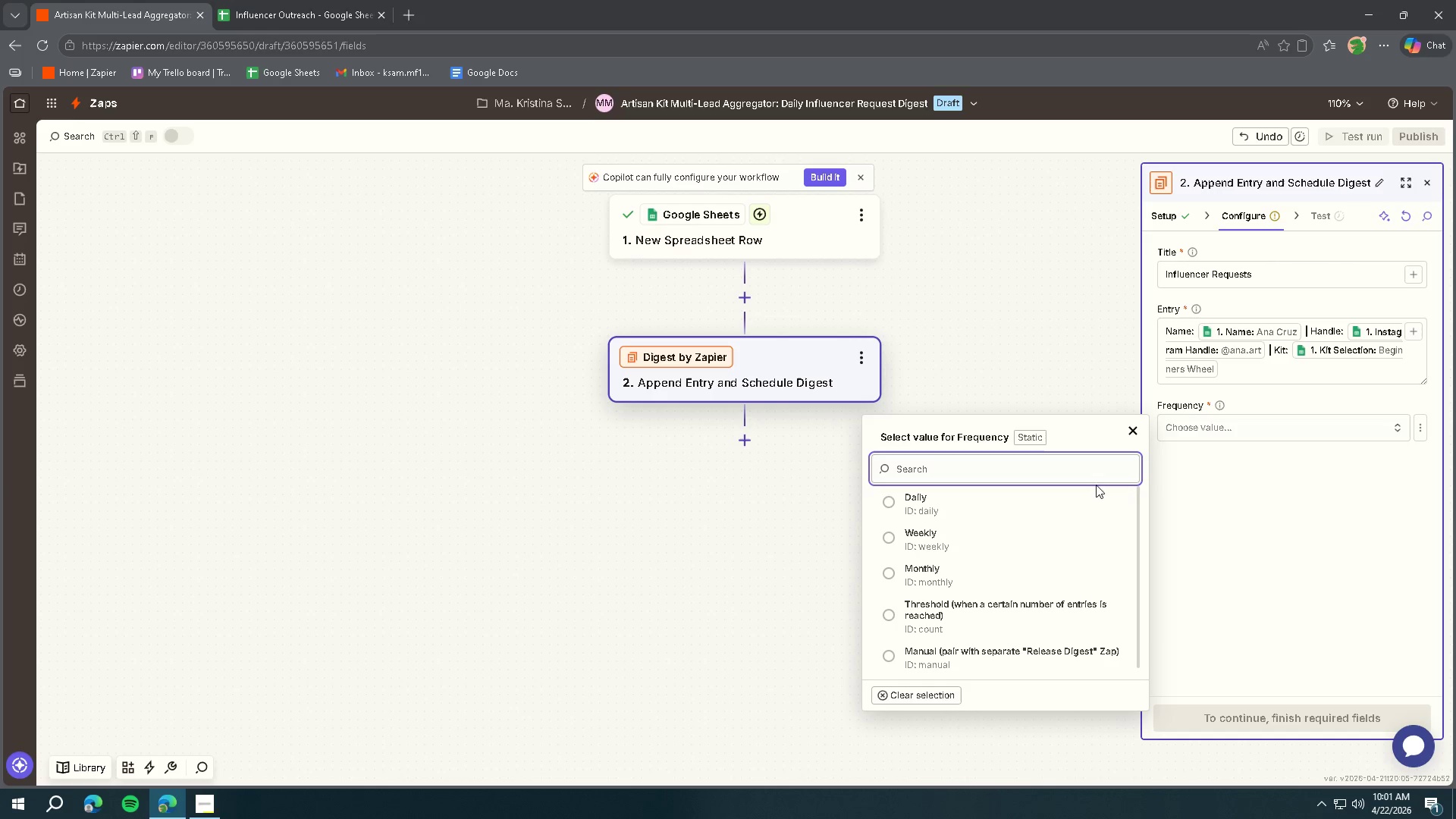 
left_click([1010, 509])
 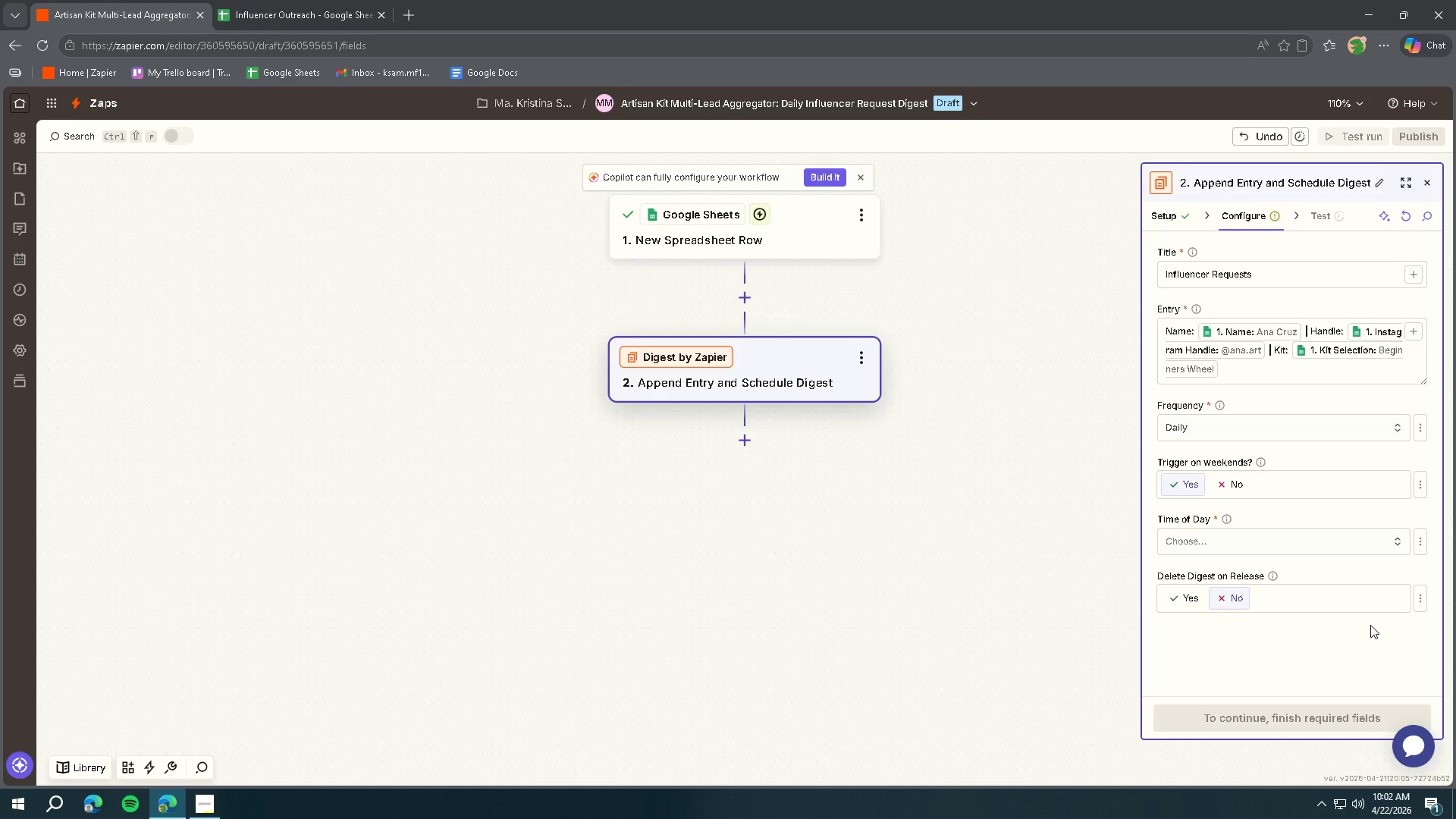 
wait(49.48)
 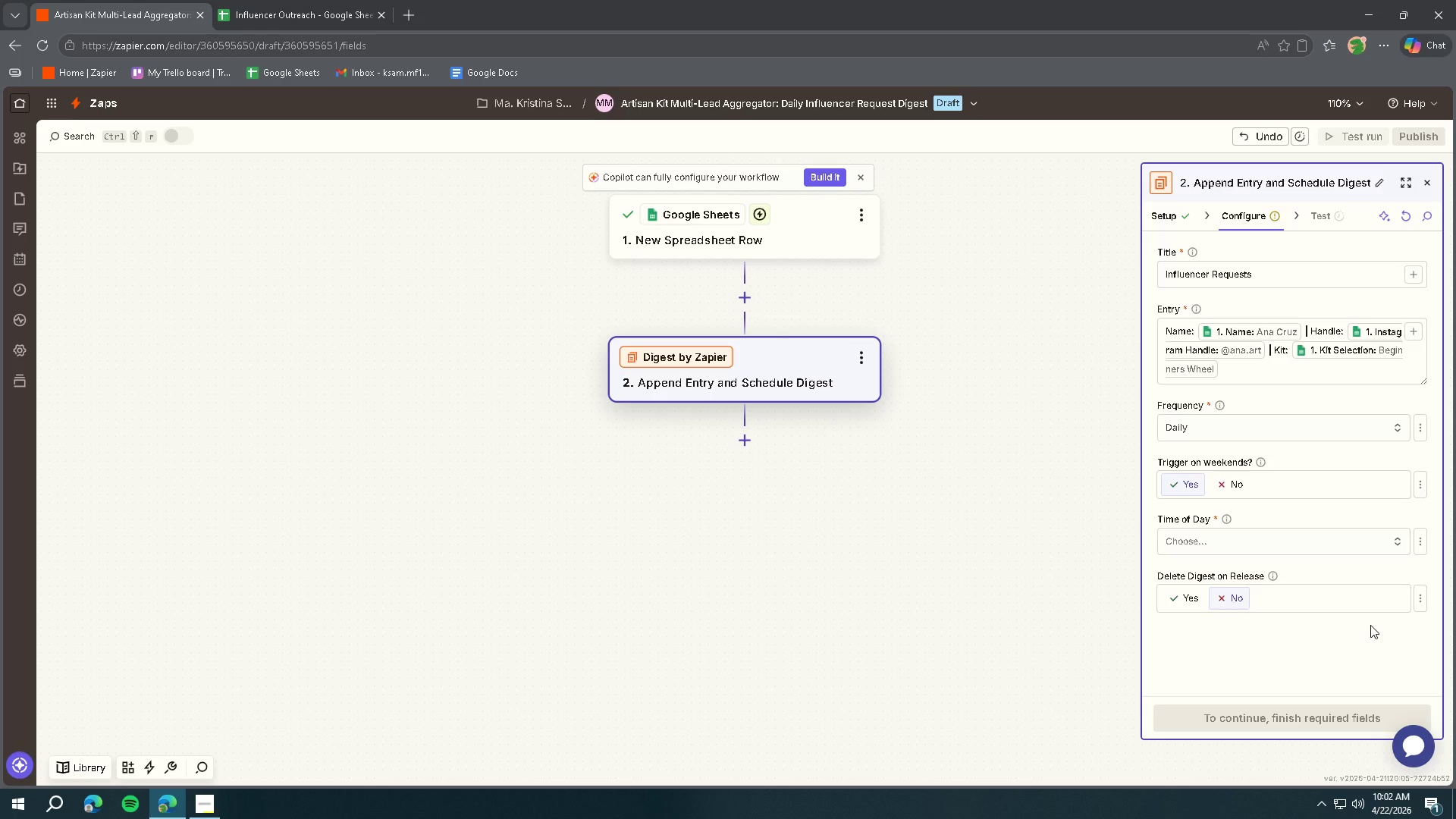 
left_click([1258, 532])
 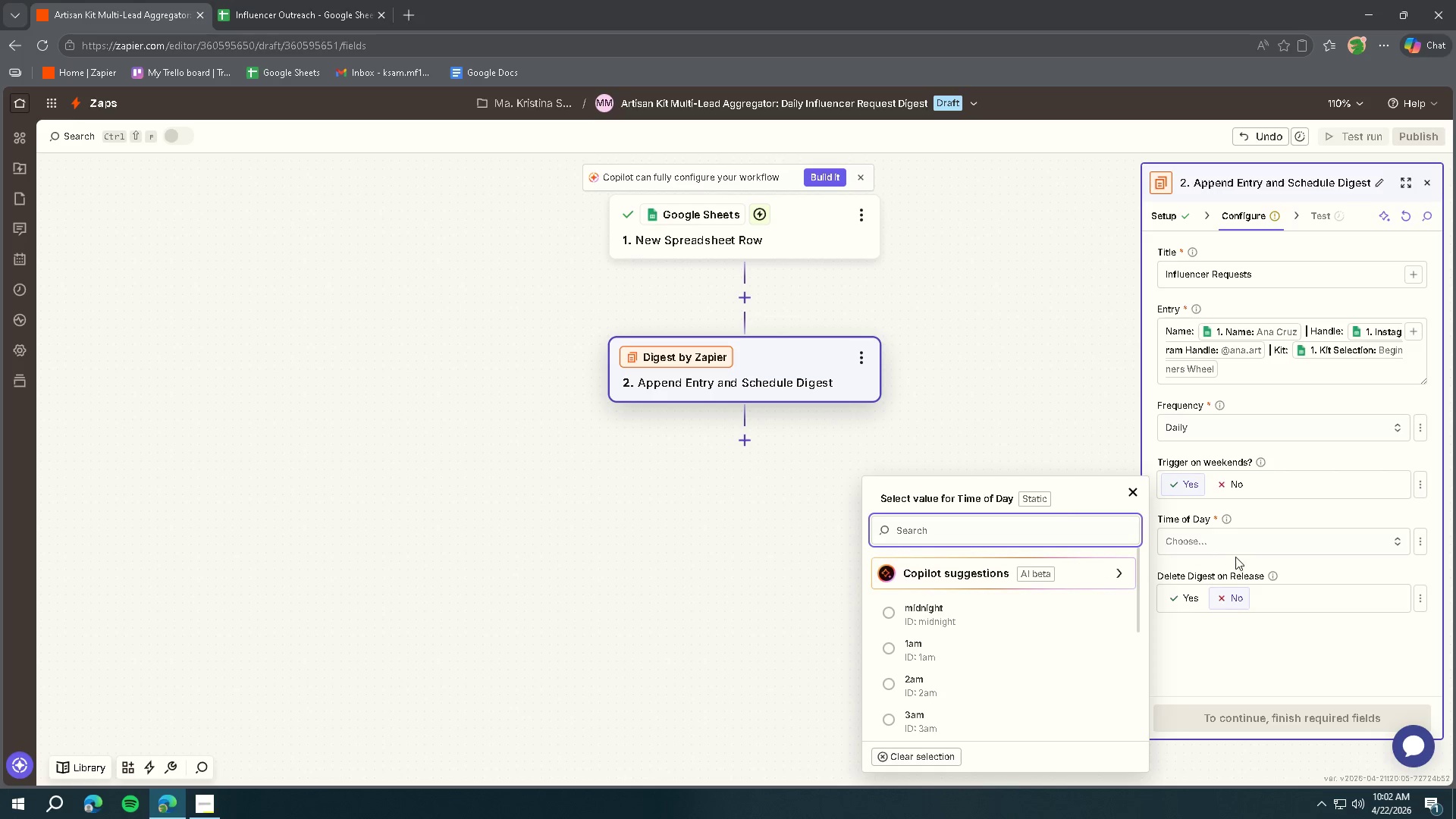 
scroll: coordinate [1065, 642], scroll_direction: down, amount: 8.0
 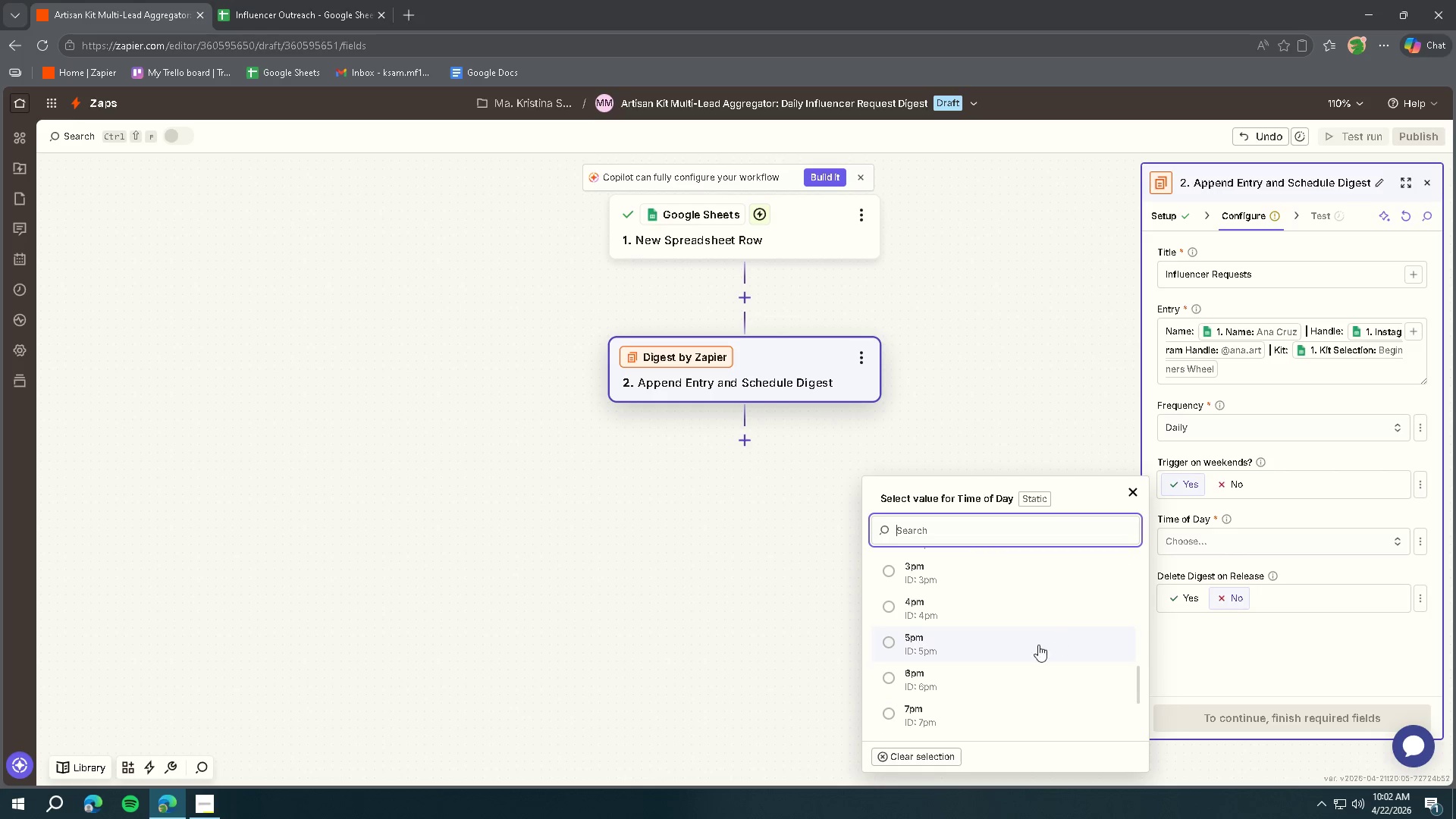 
left_click([962, 608])
 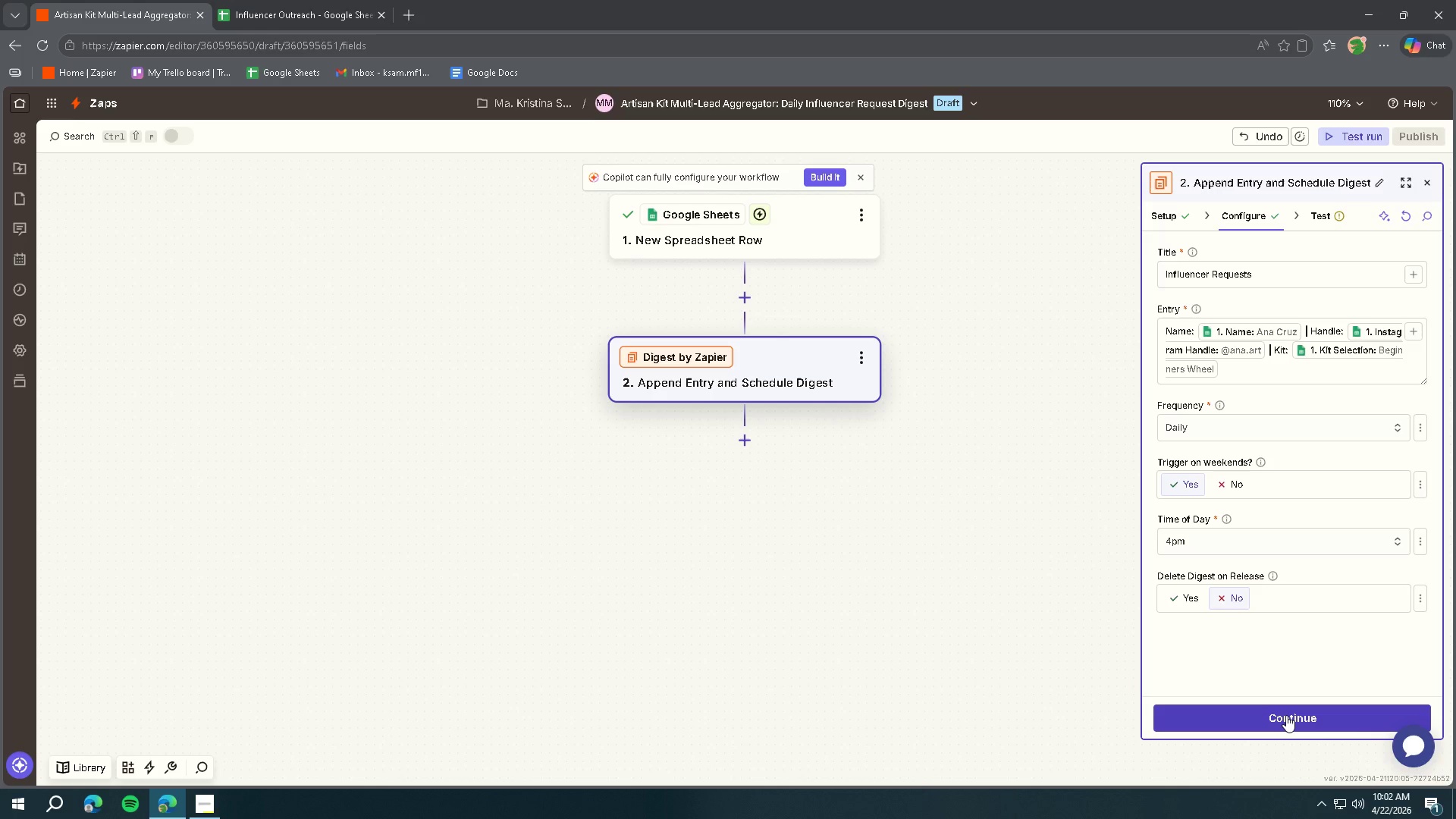 
left_click([1285, 716])
 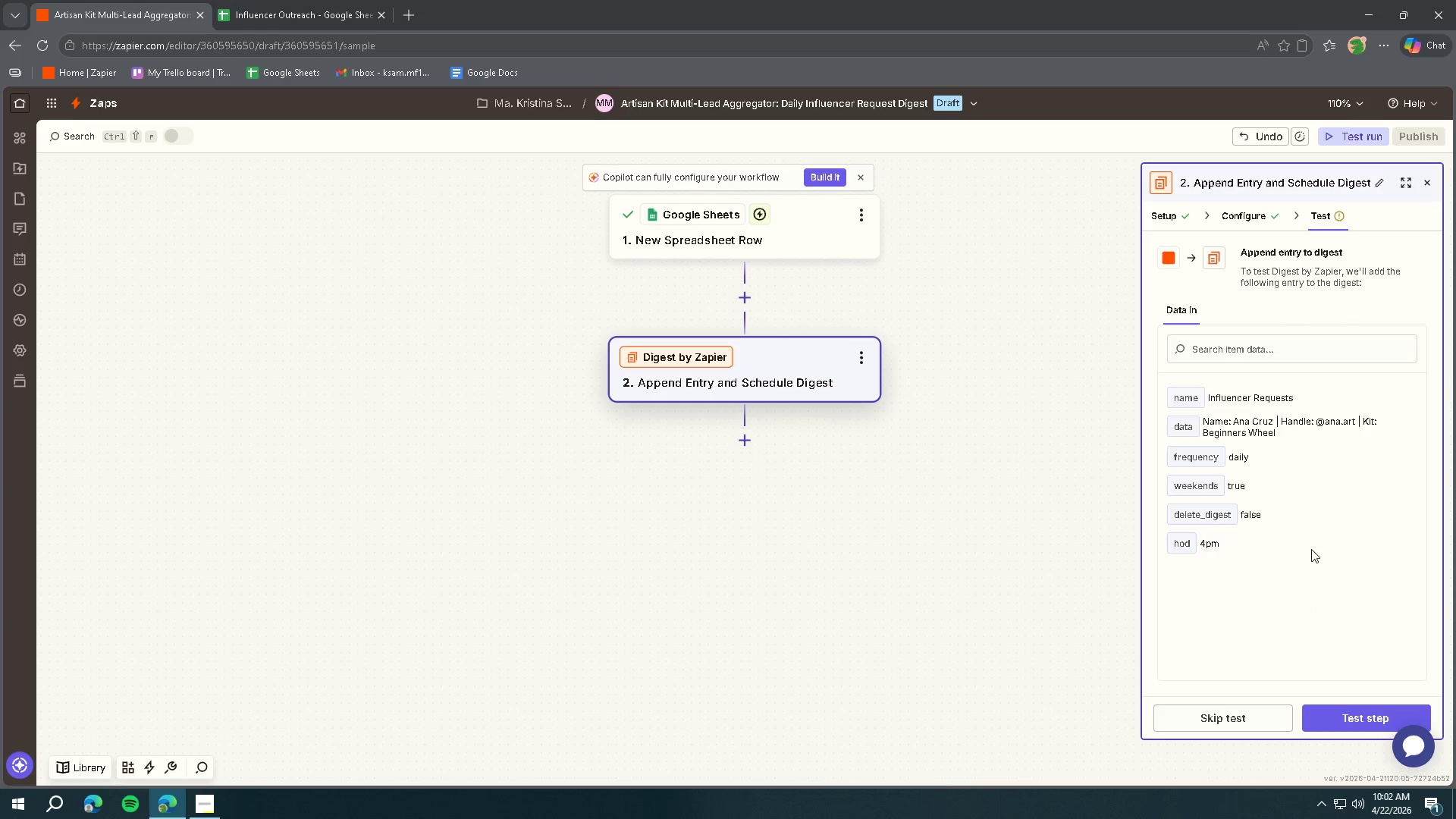 
wait(5.25)
 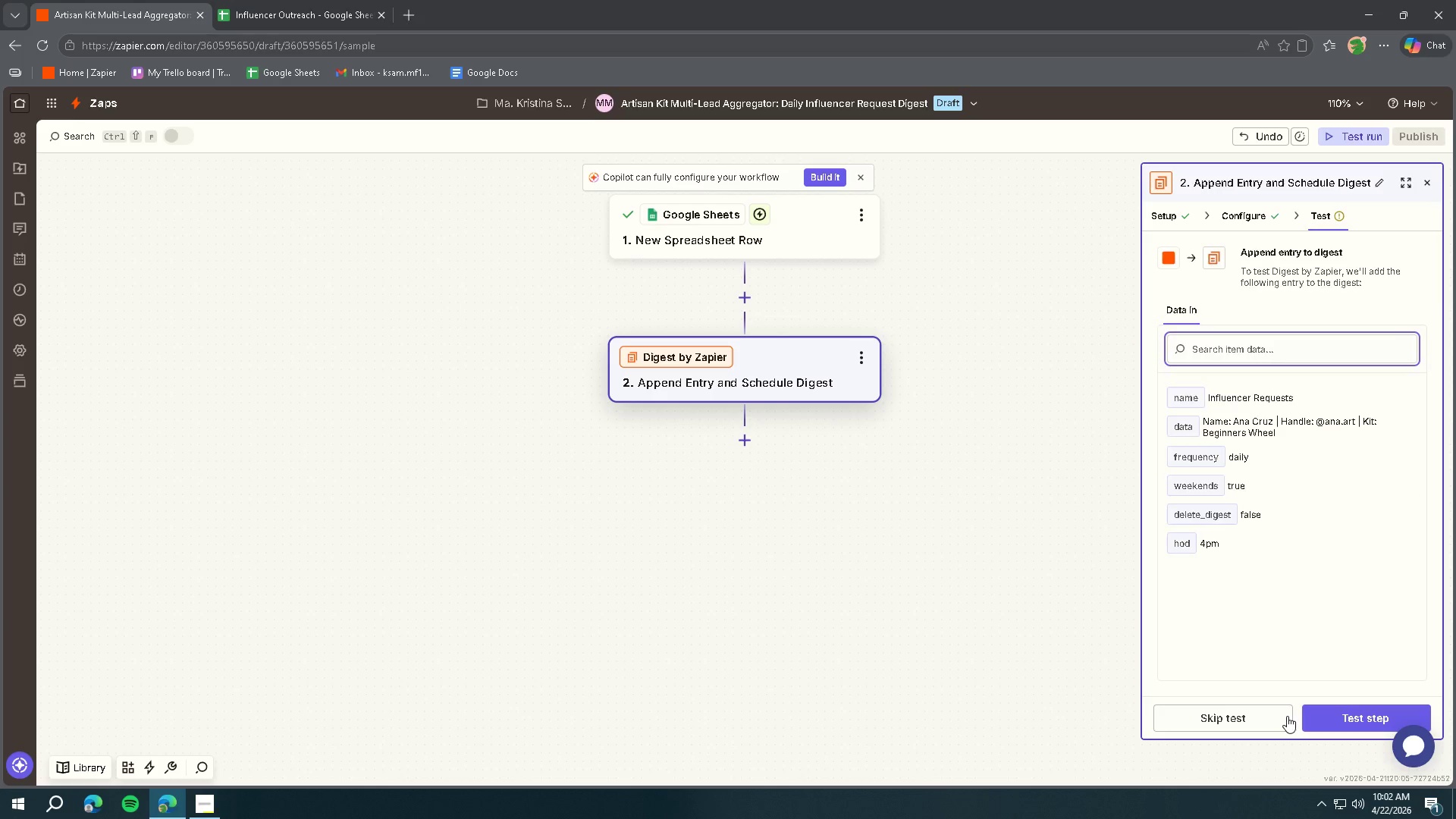 
scroll: coordinate [1265, 522], scroll_direction: down, amount: 5.0
 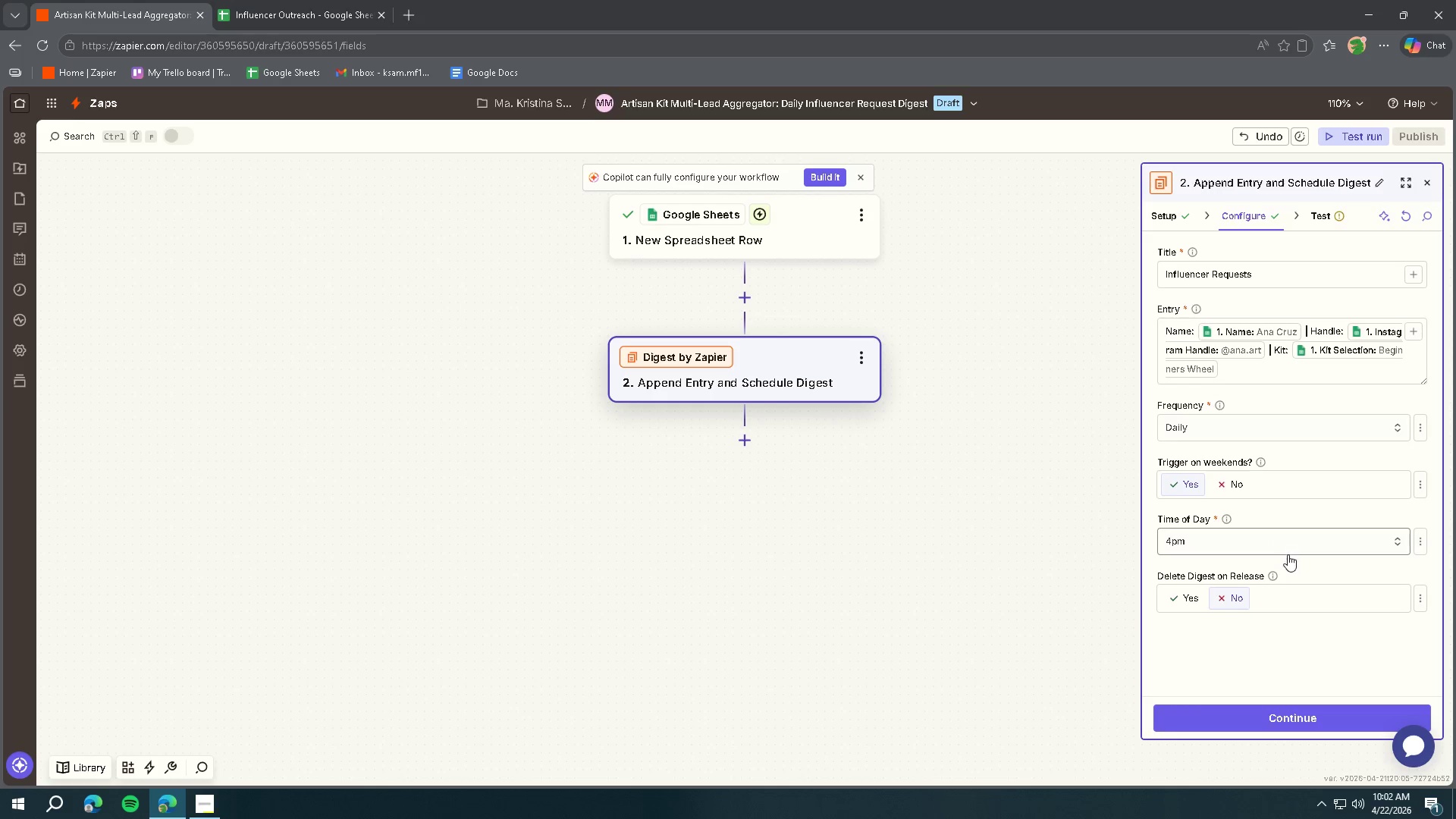 
left_click([1187, 600])
 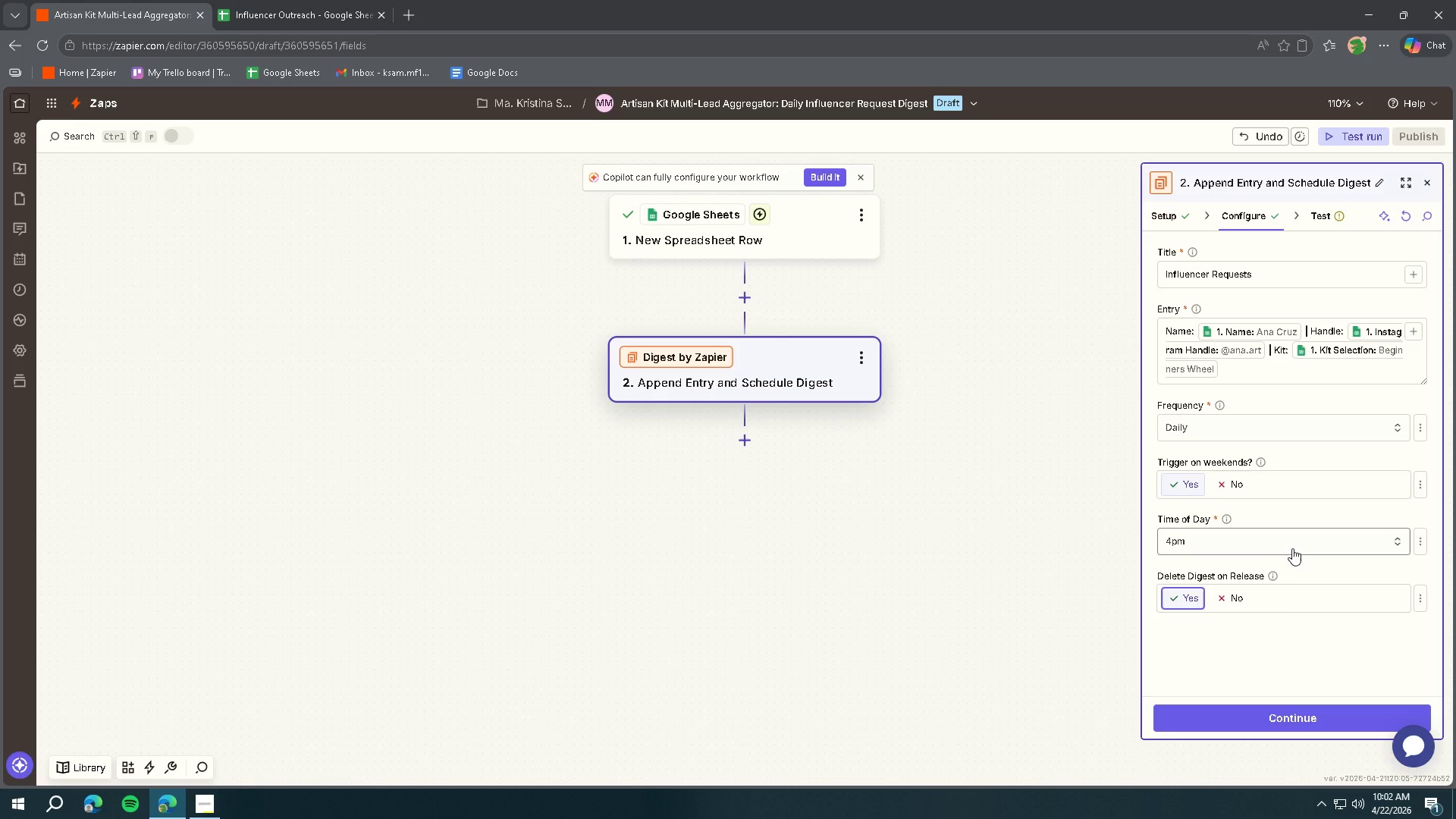 
wait(7.78)
 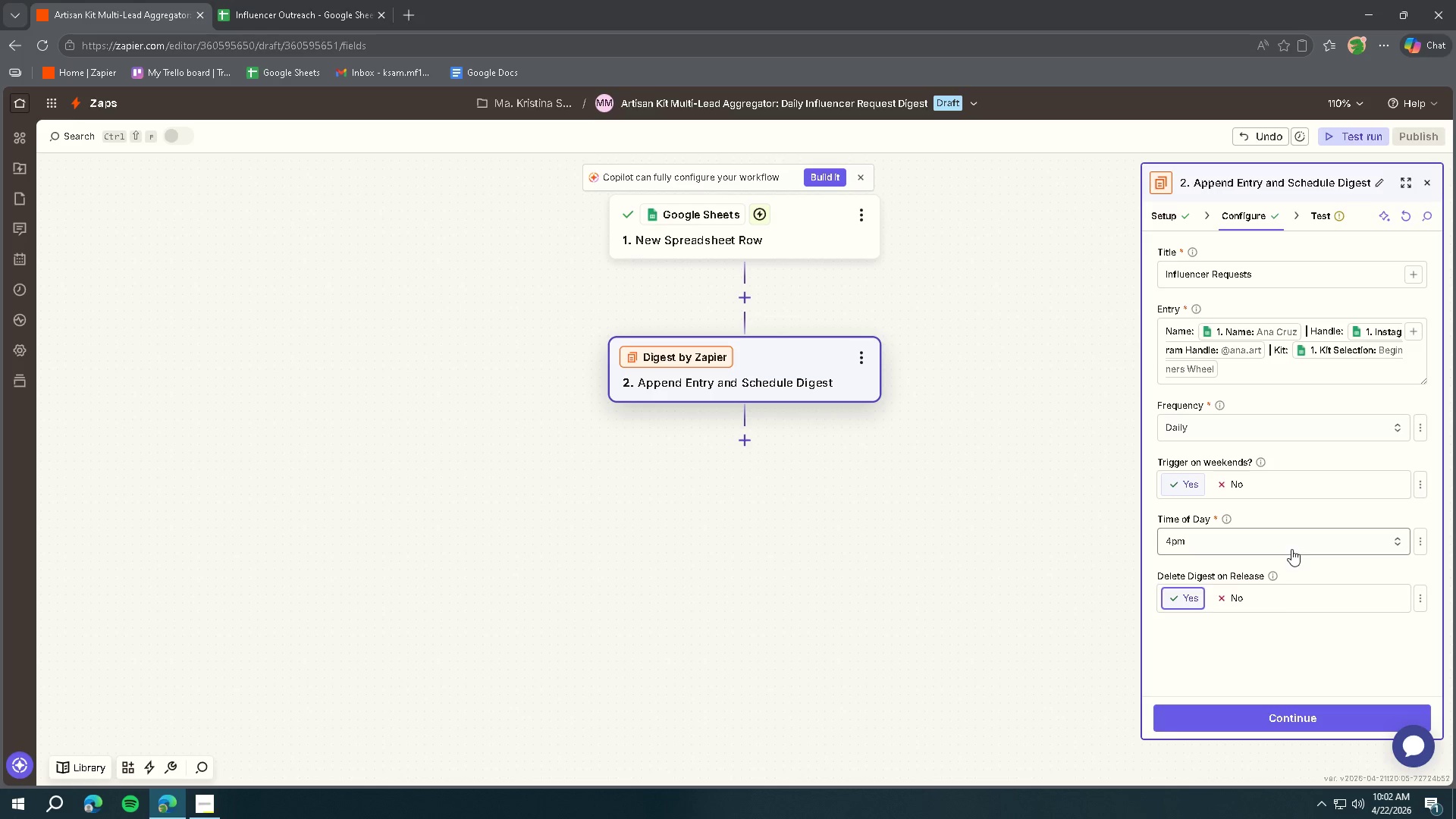 
left_click([1262, 724])
 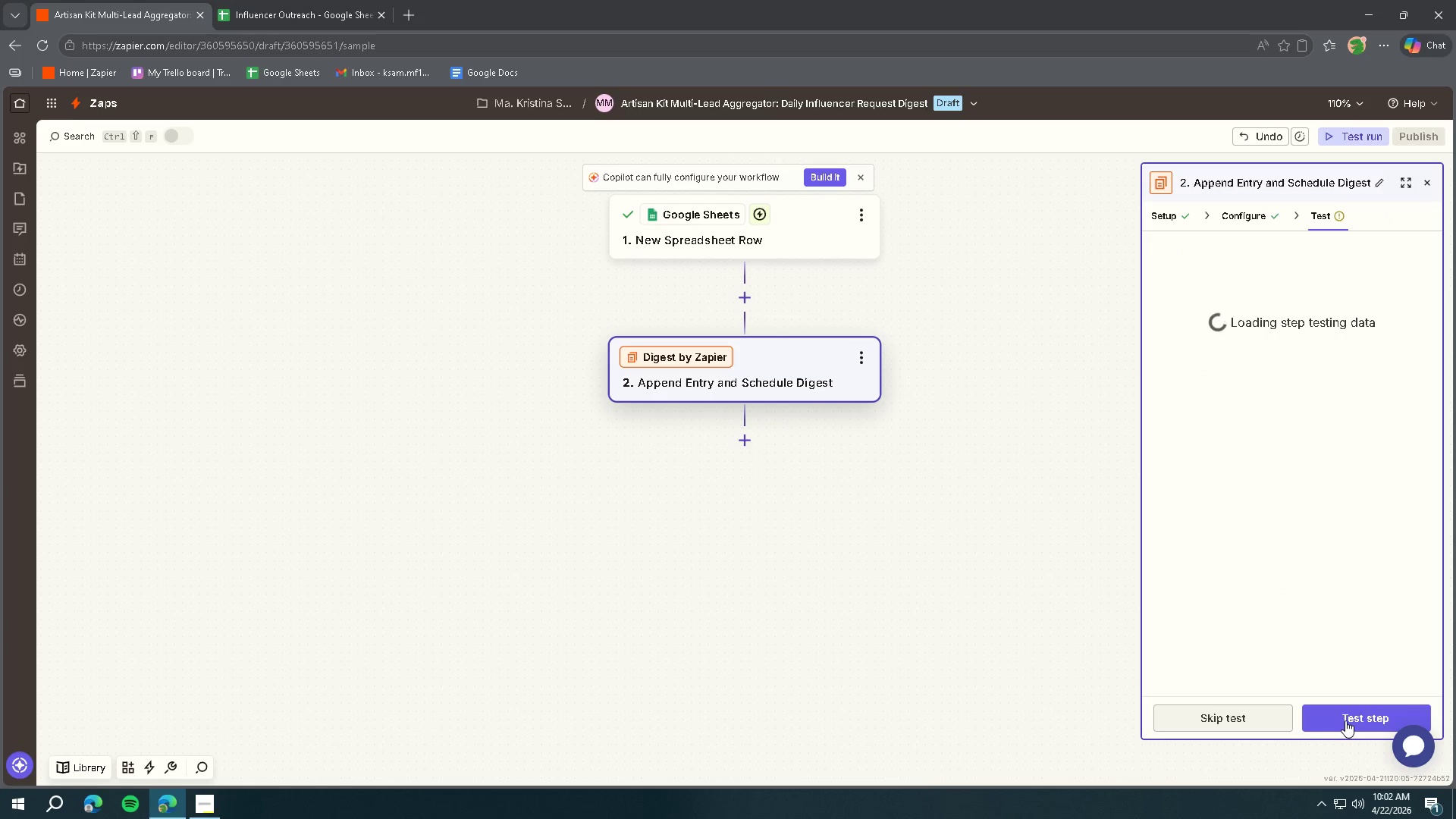 
left_click([1345, 720])
 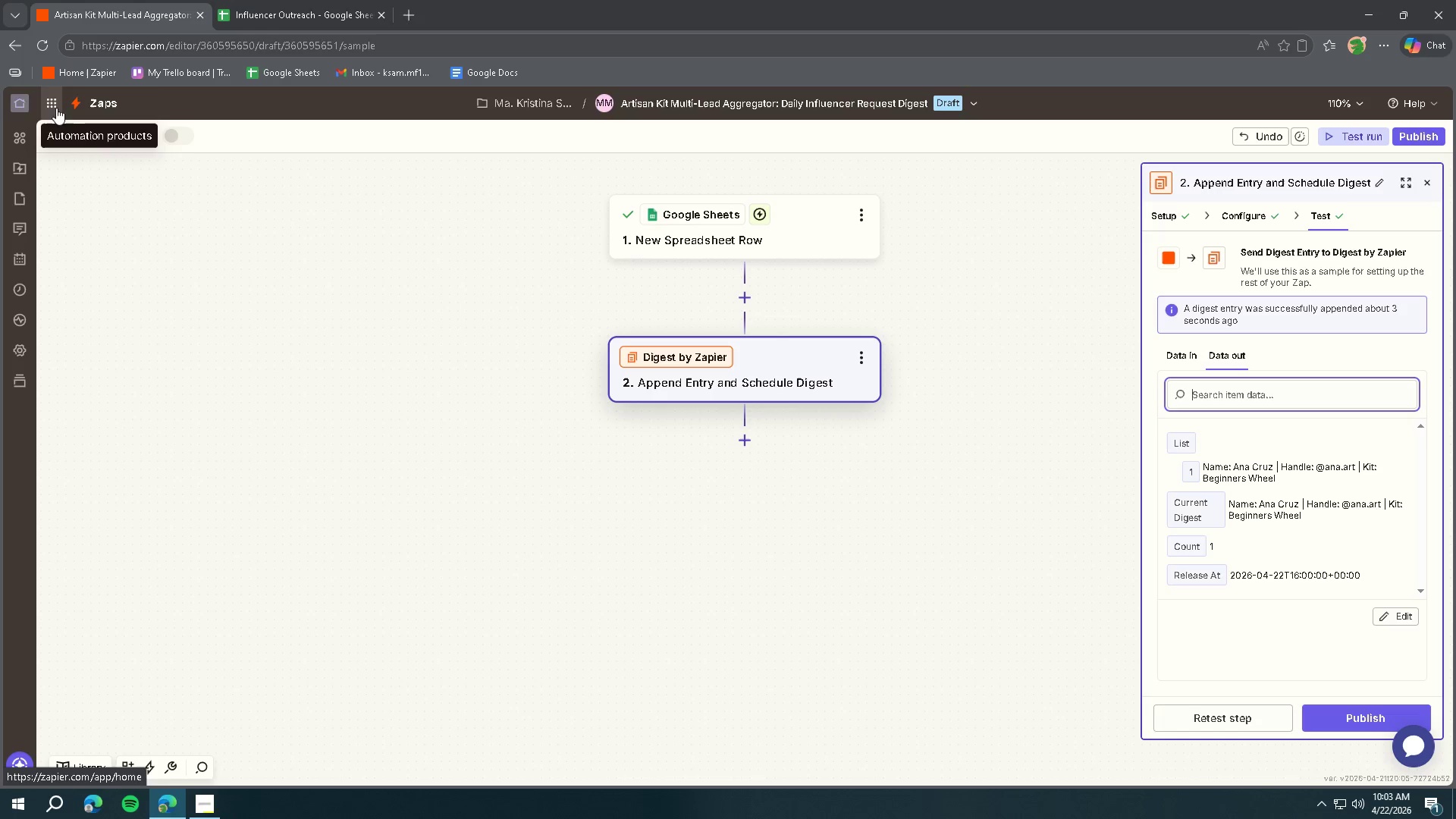 
wait(29.01)
 